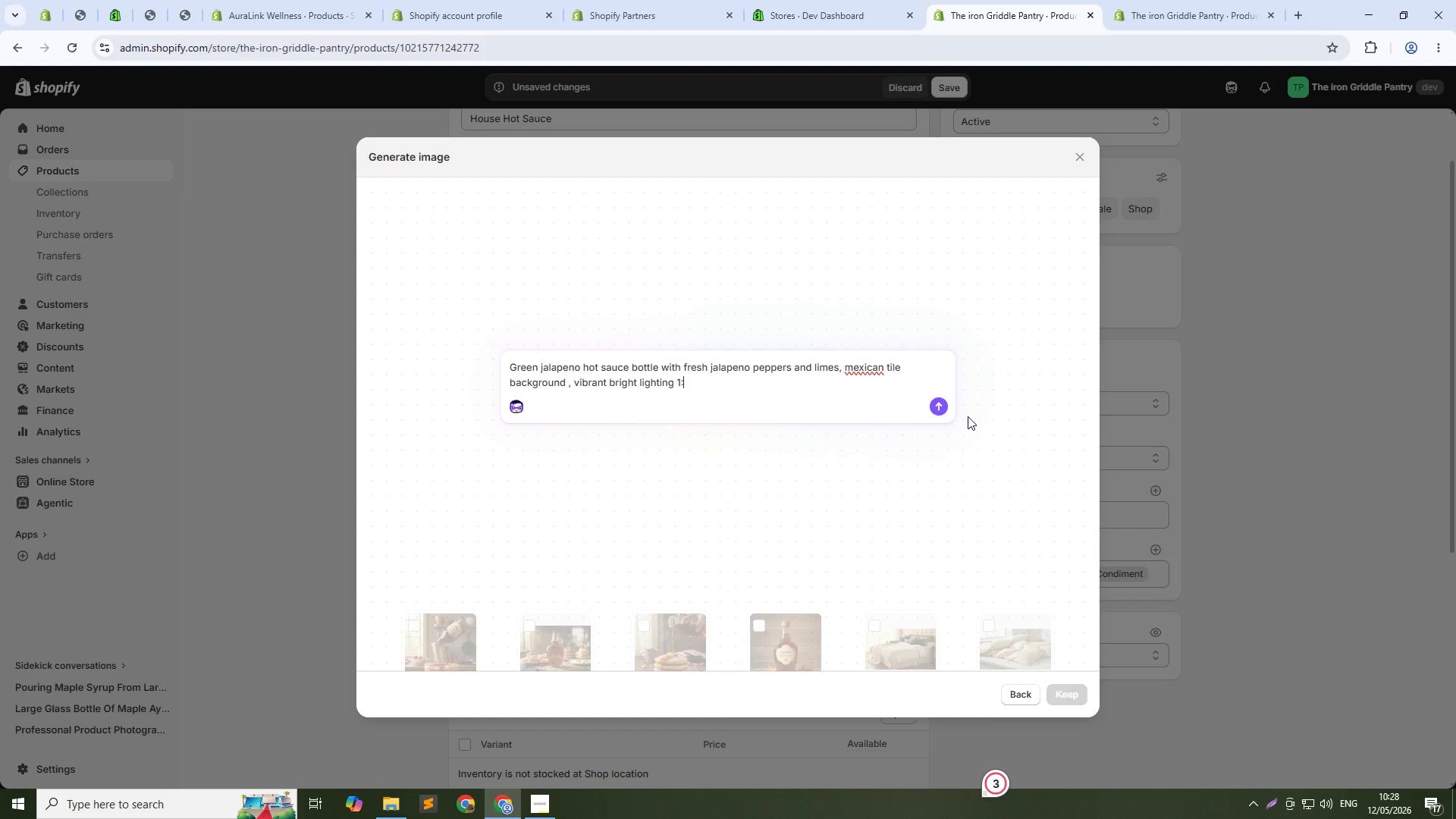 
key(1)
 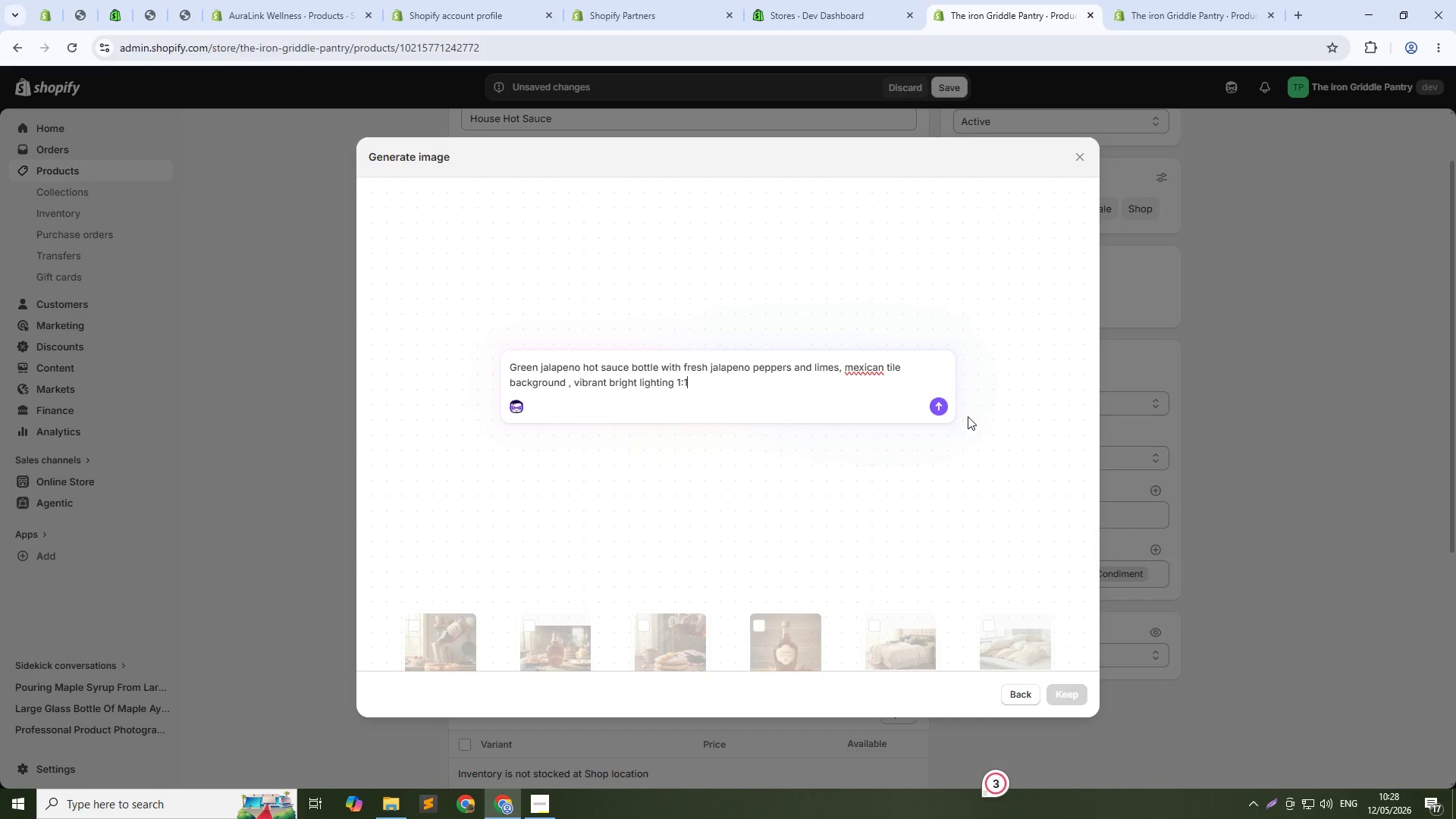 
key(Enter)
 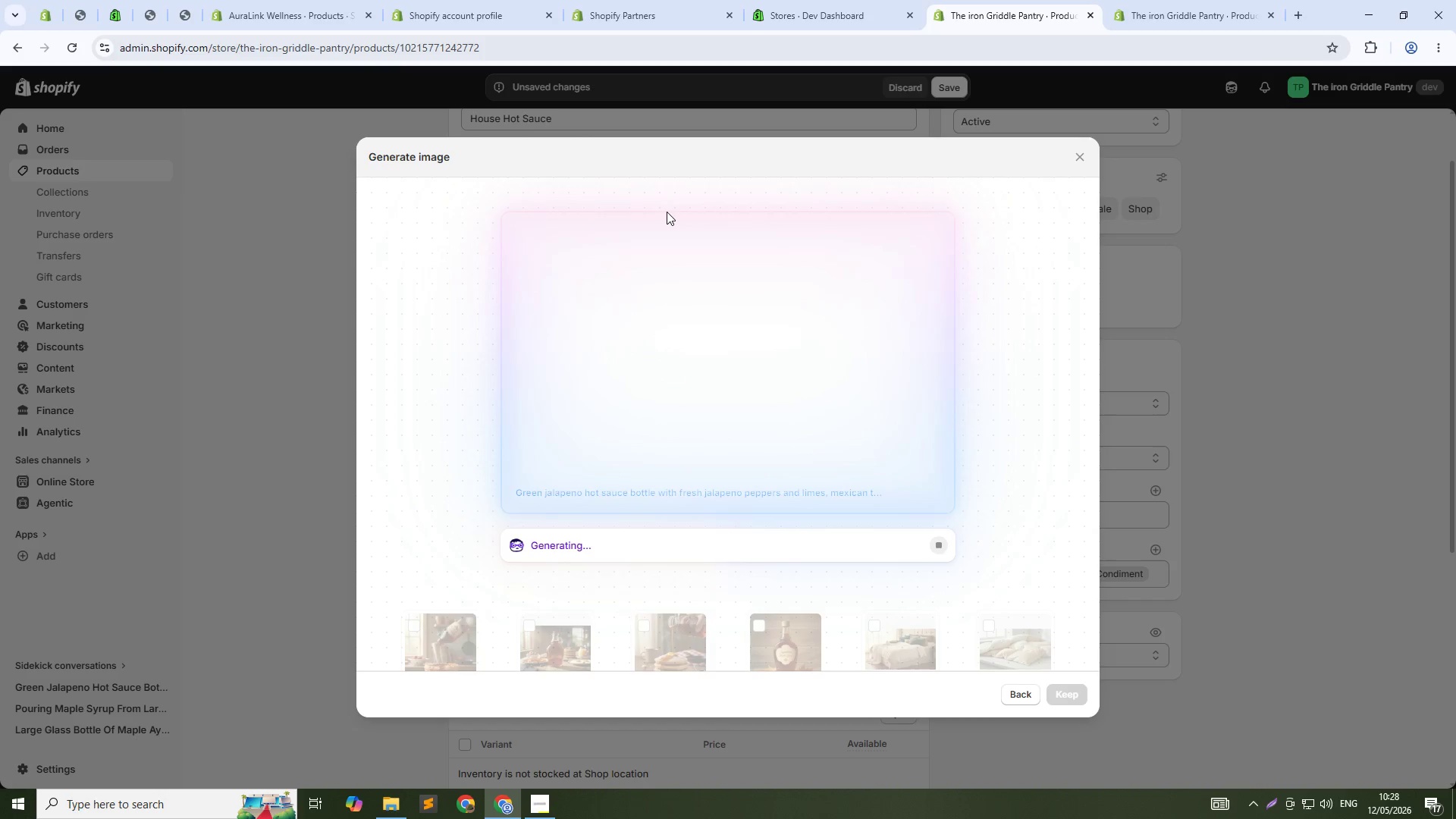 
wait(20.62)
 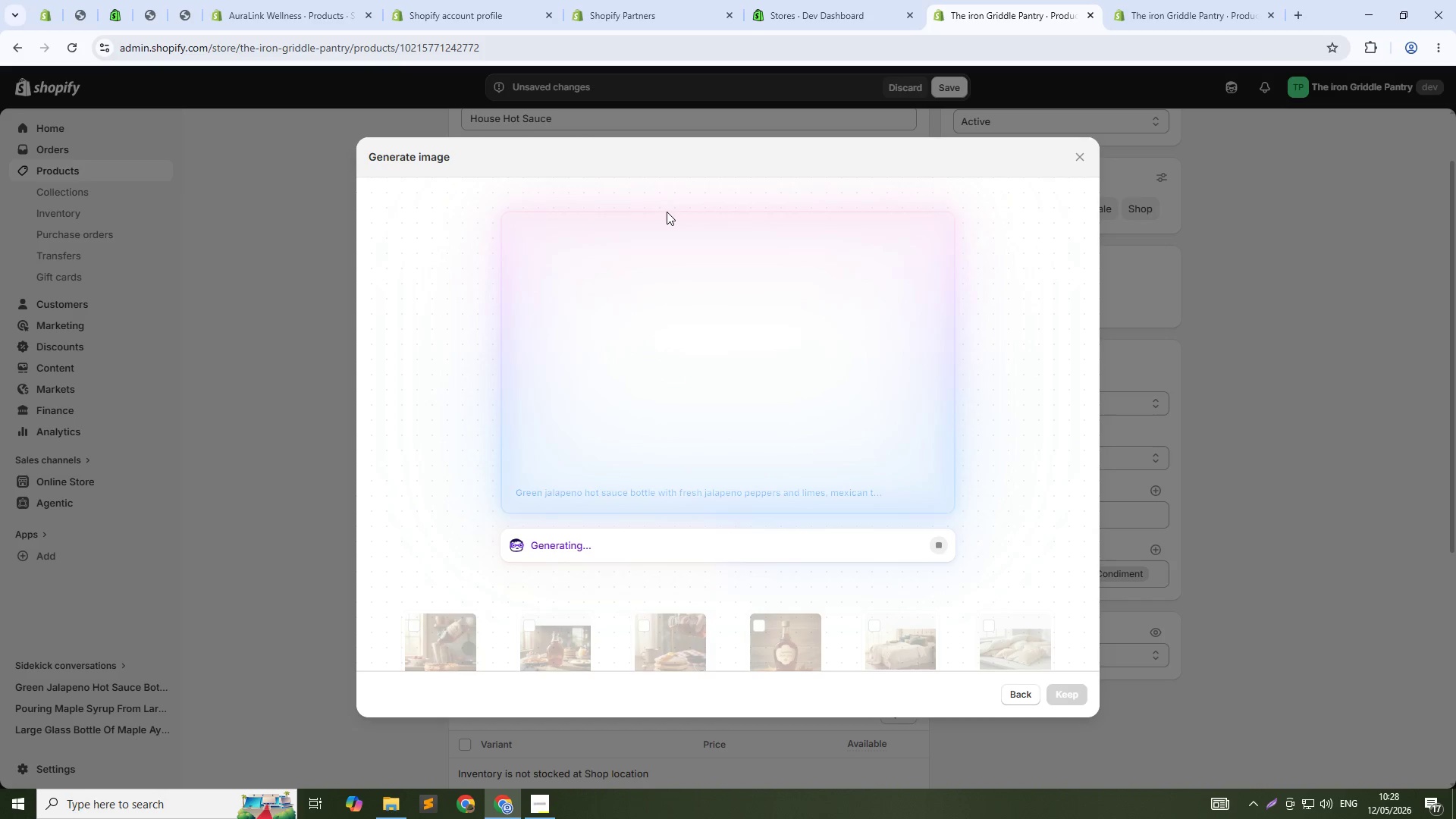 
left_click([1056, 692])
 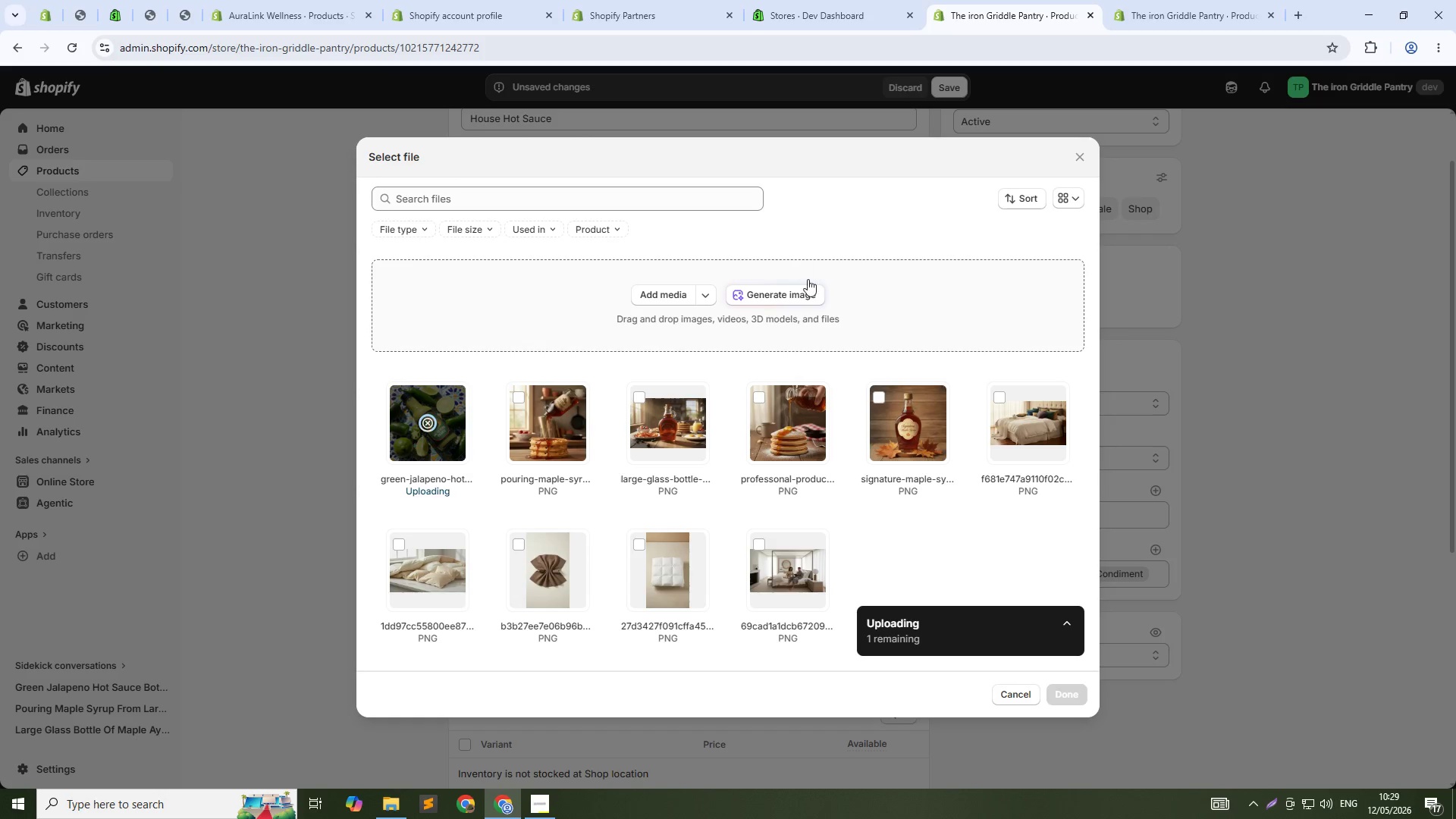 
left_click([816, 300])
 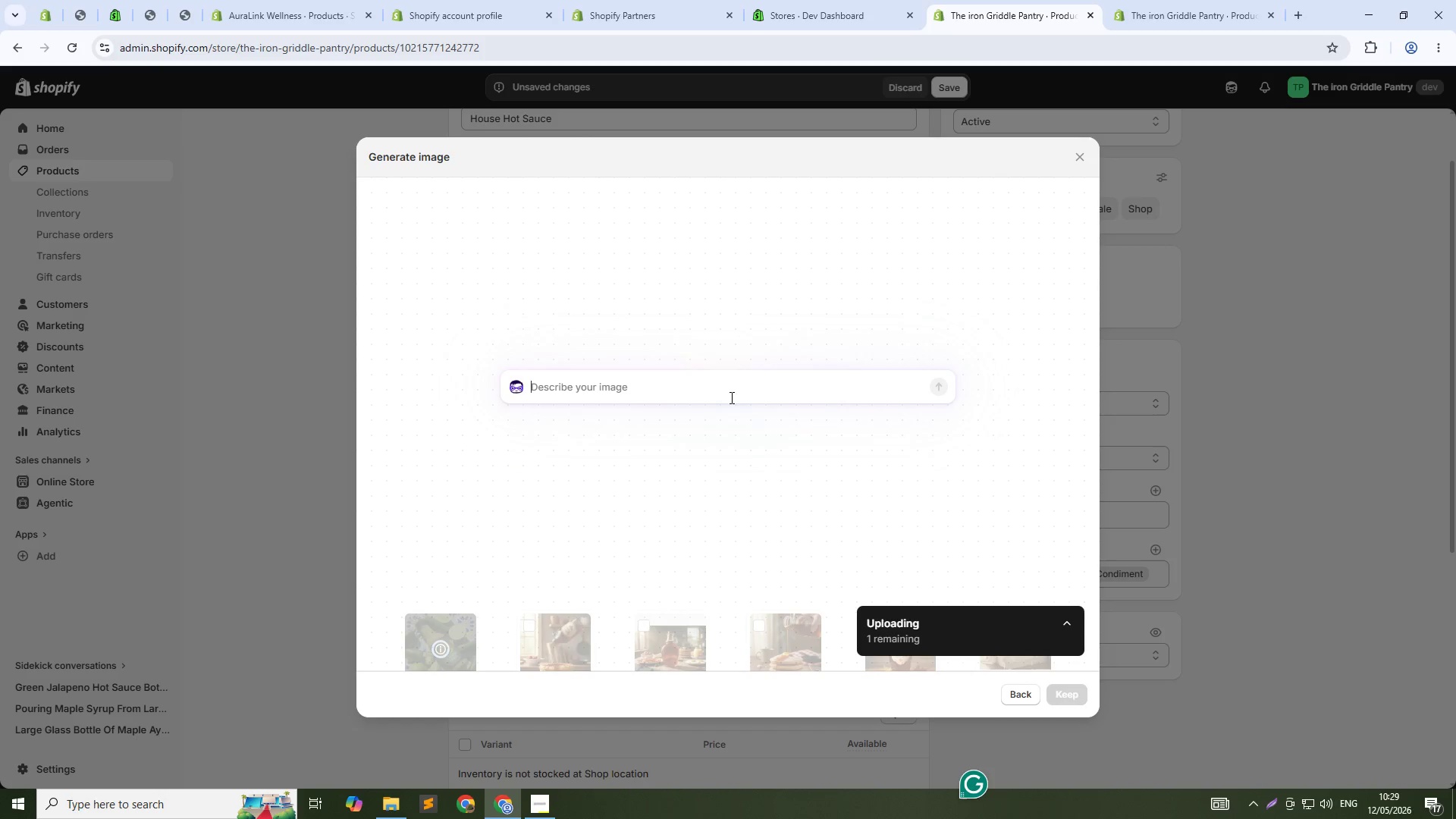 
type(Drizzale of green hot souce over tacos, fresh cliantro garnish, colorful plate, top-down food photography 1:1)
 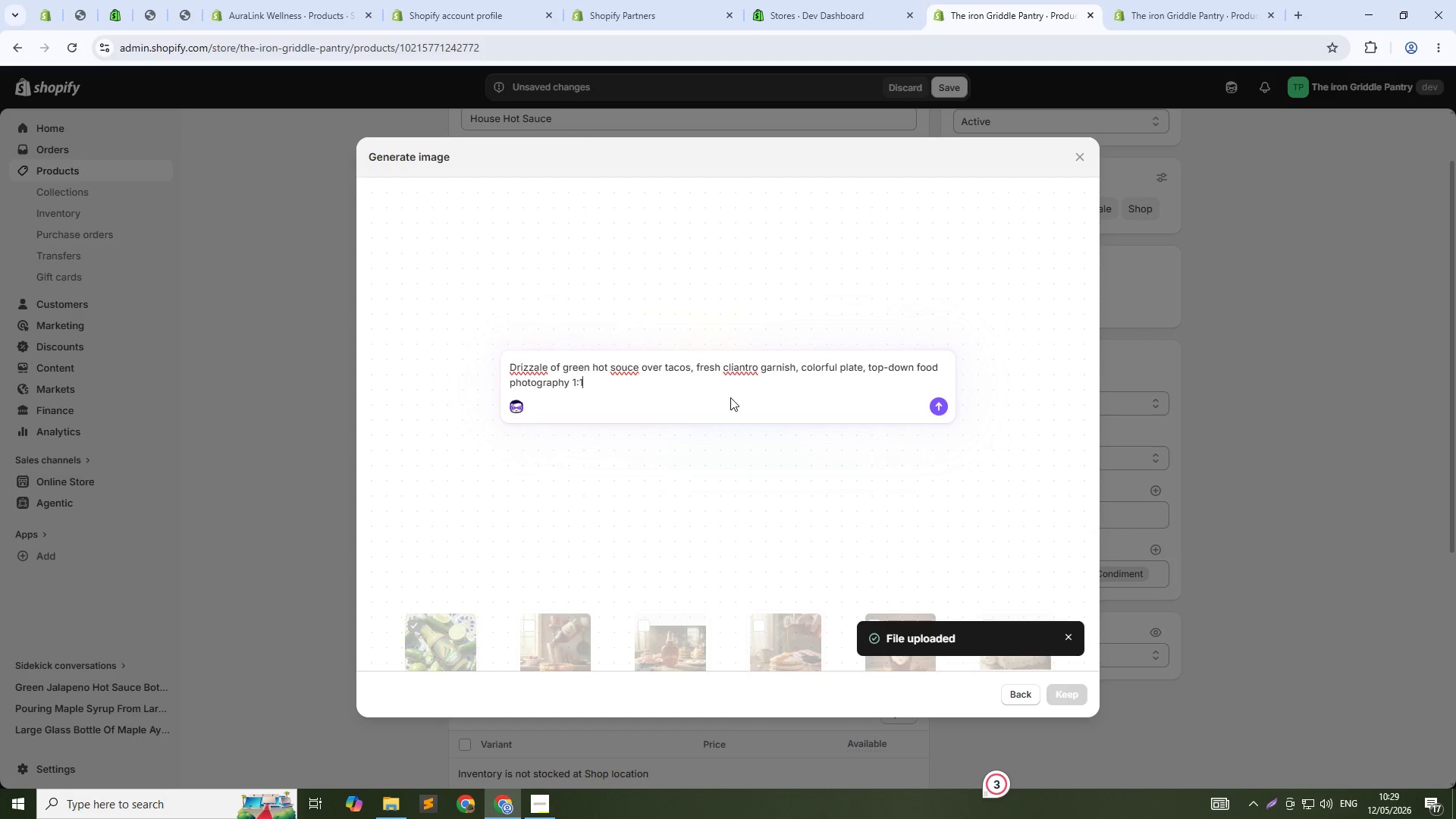 
key(Enter)
 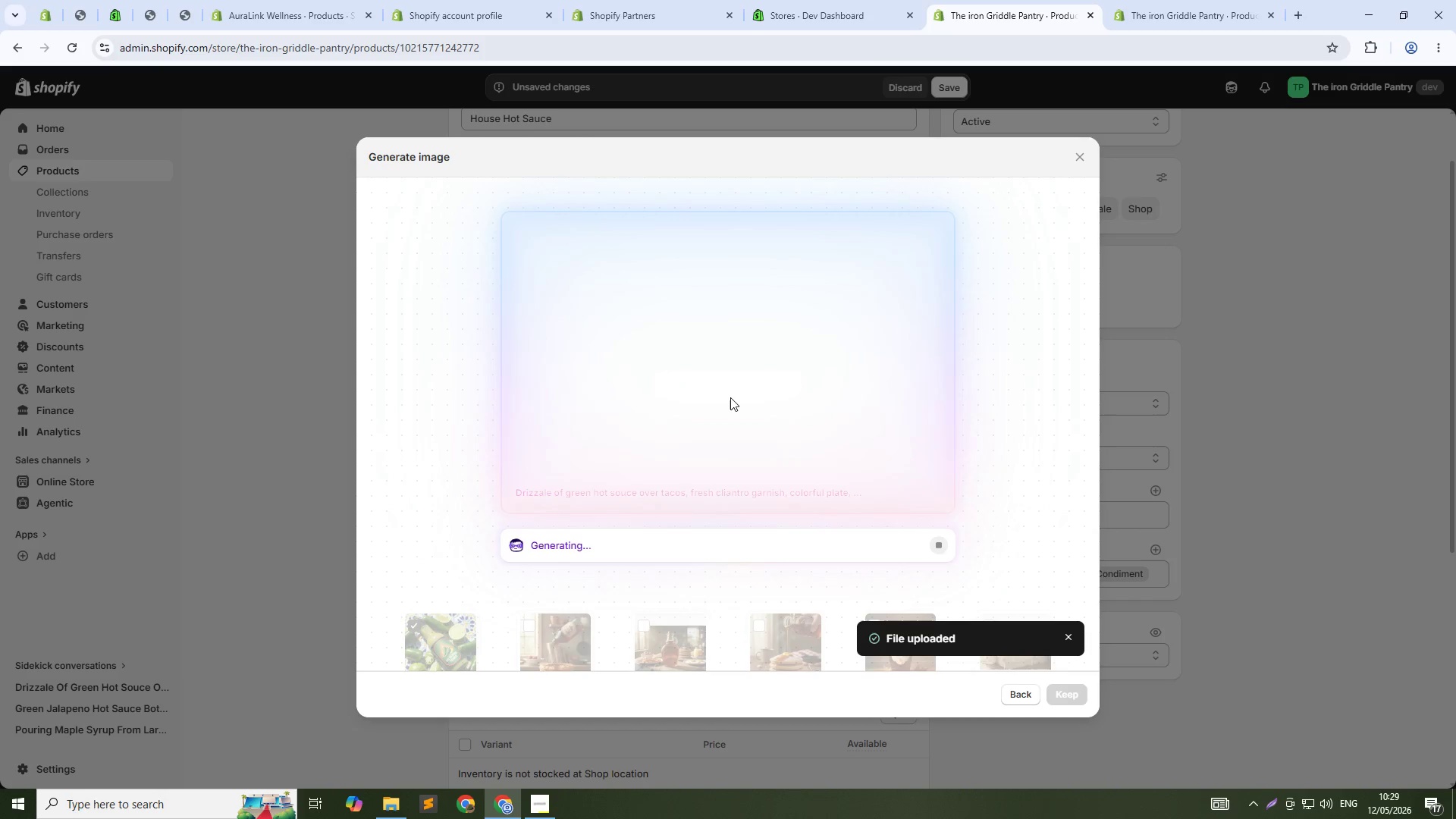 
wait(22.41)
 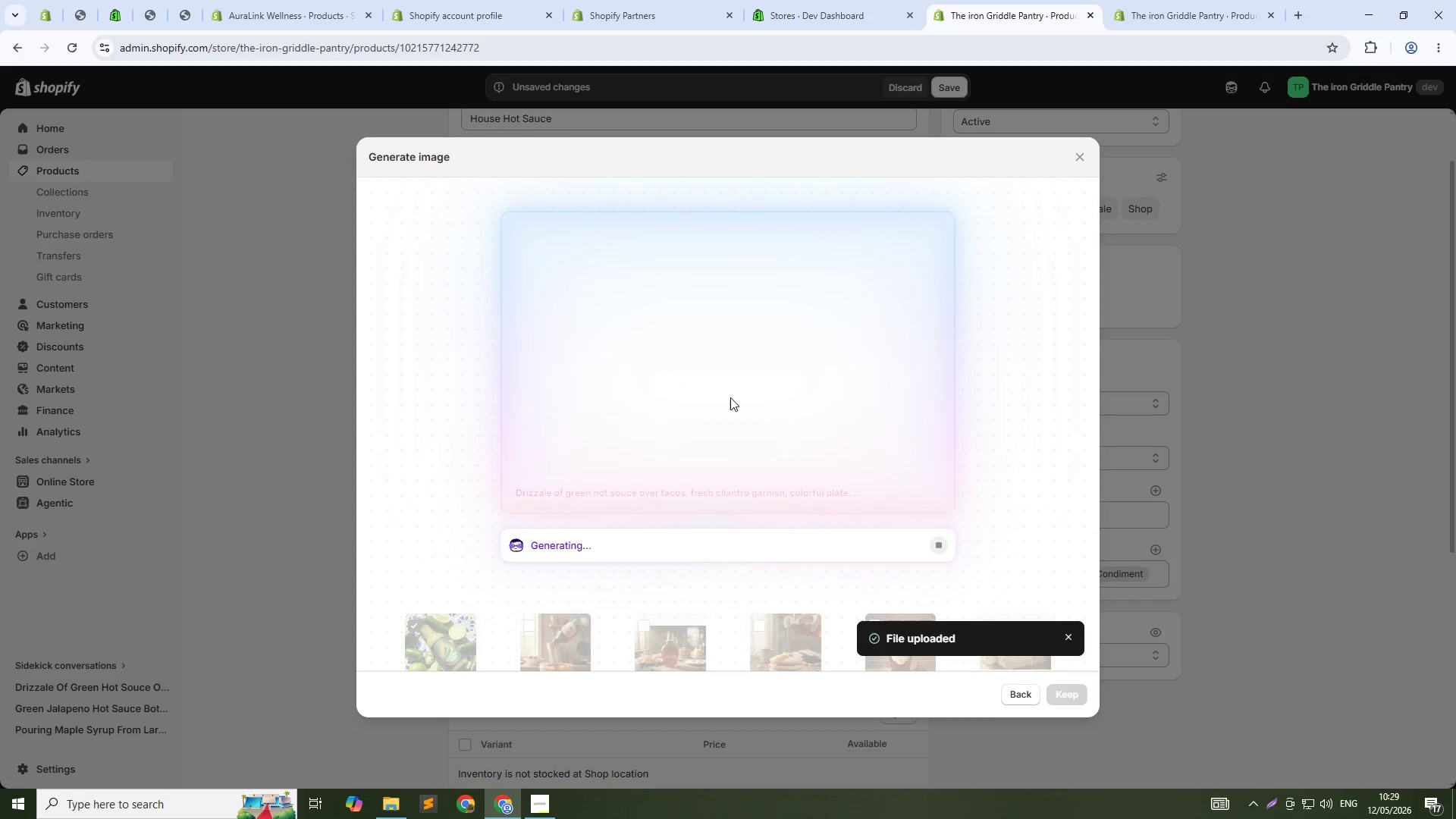 
left_click([1072, 695])
 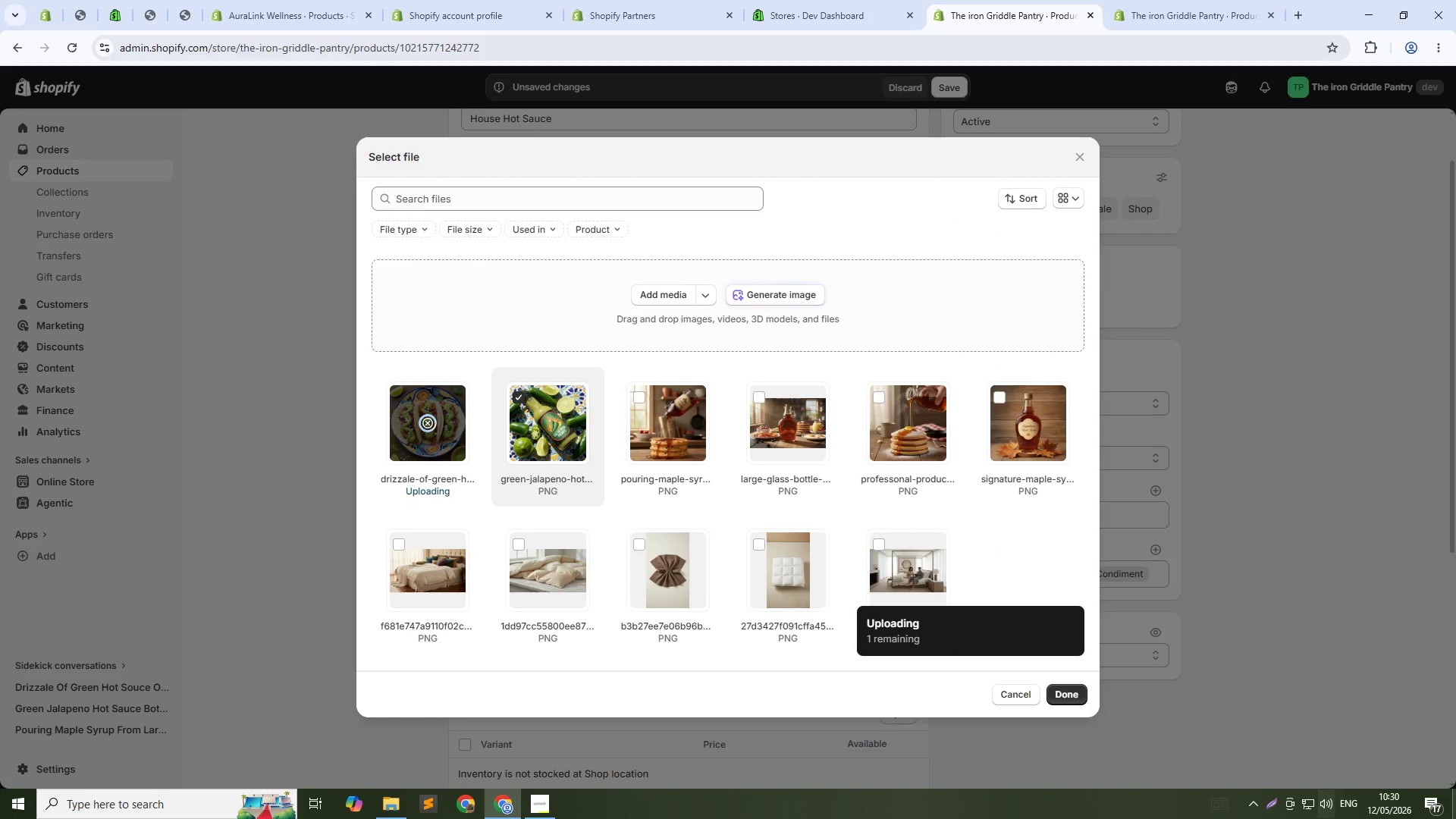 
mouse_move([917, 514])
 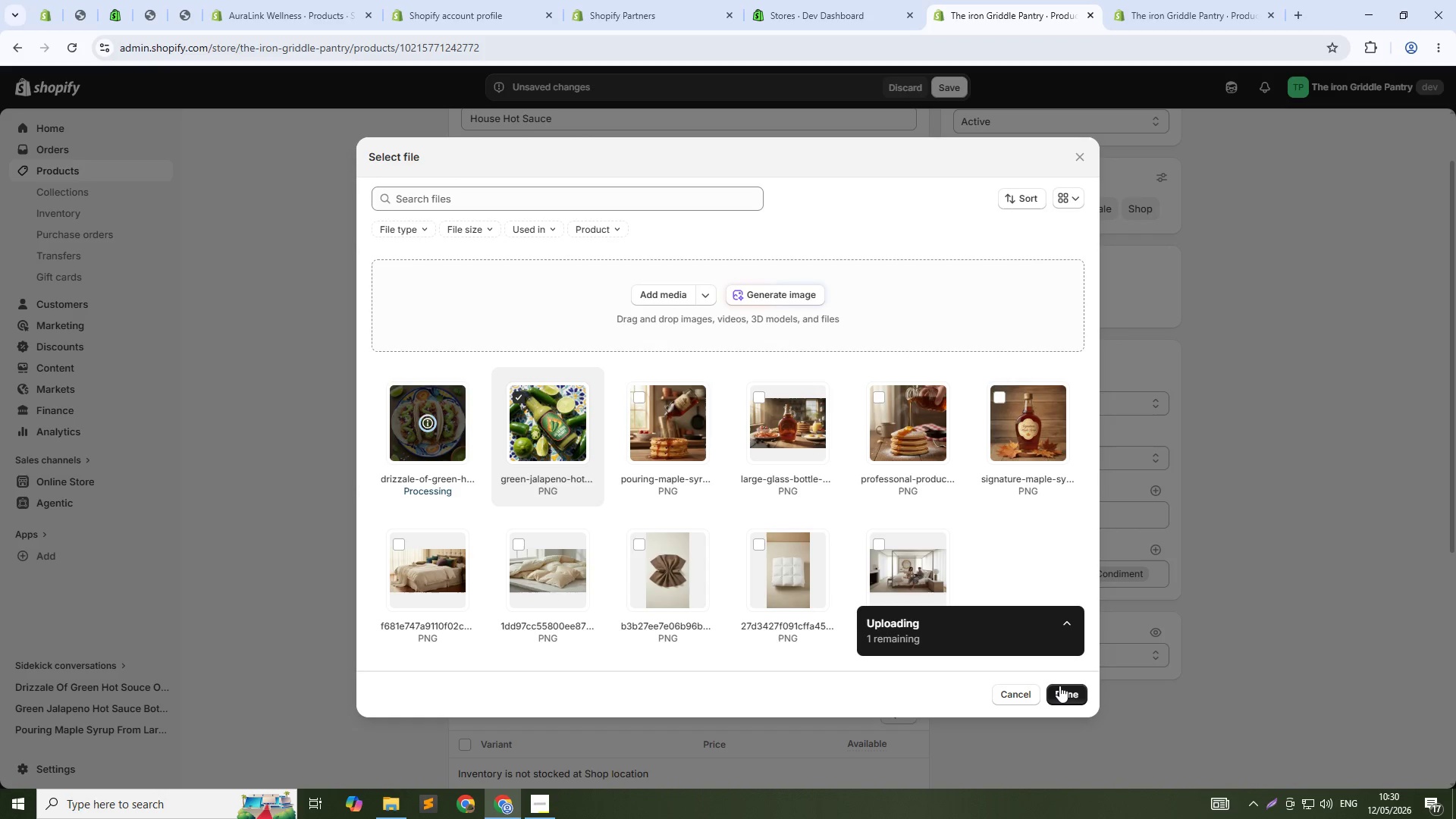 
wait(5.42)
 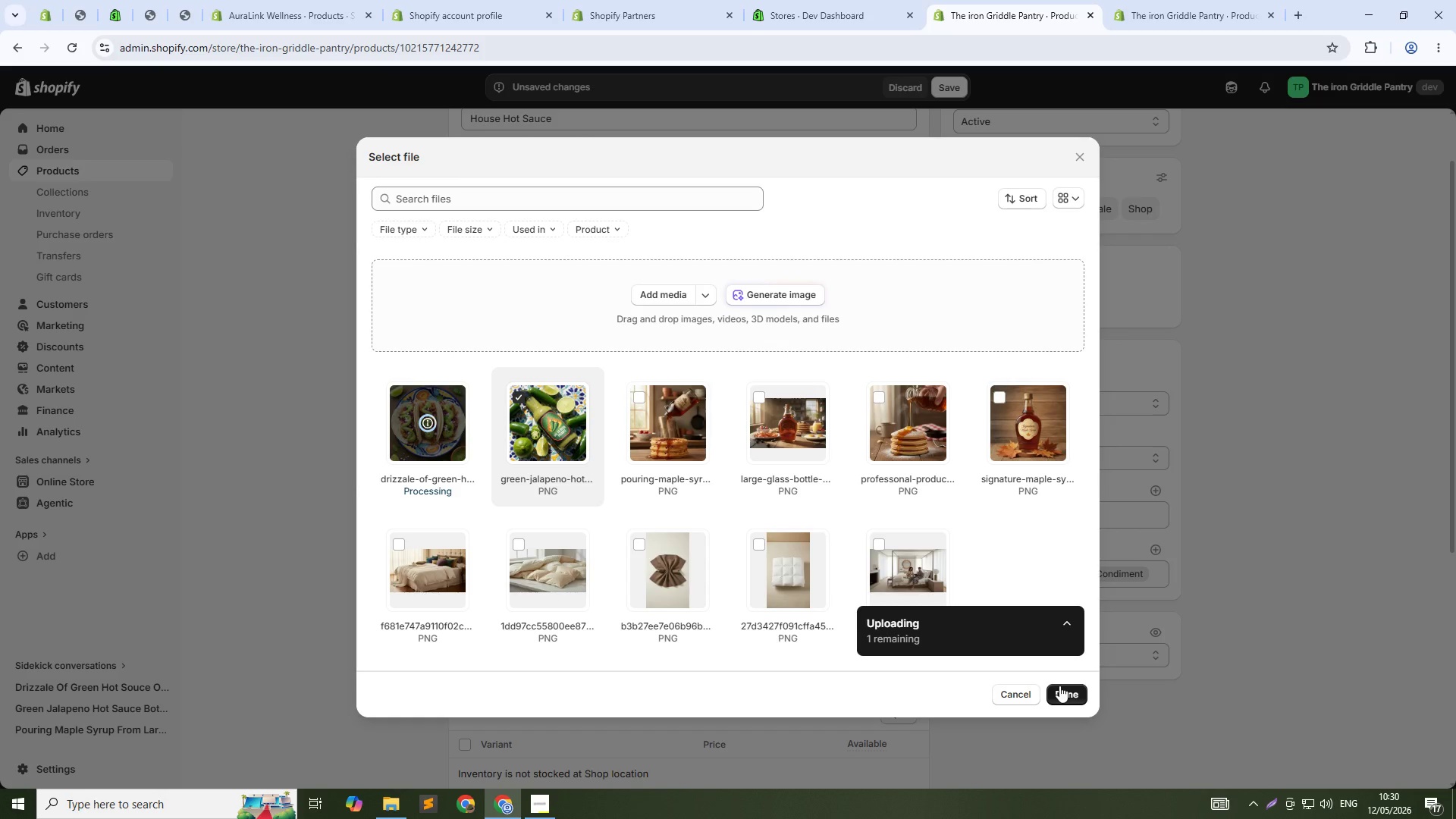 
left_click([1060, 693])
 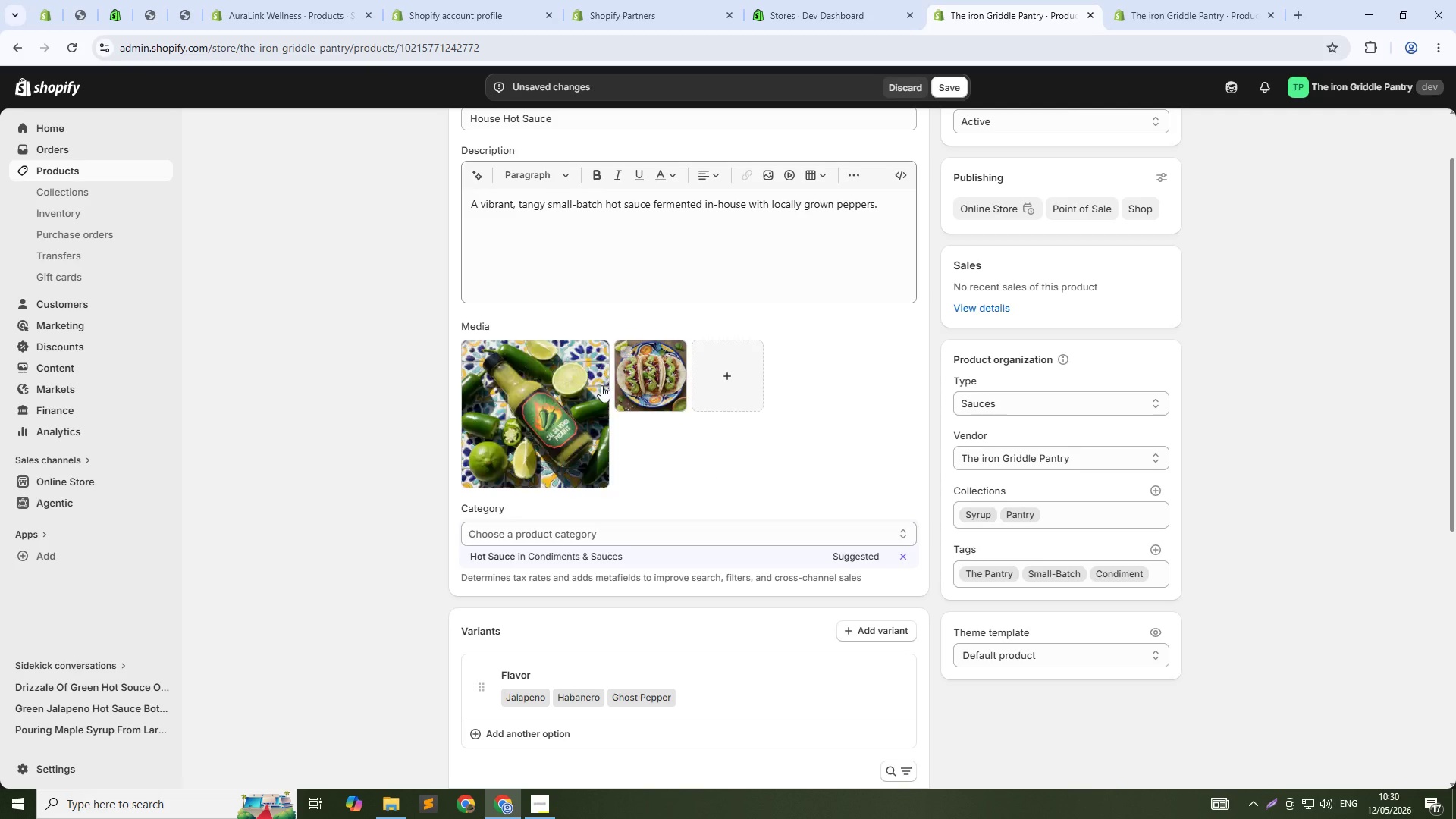 
left_click([571, 365])
 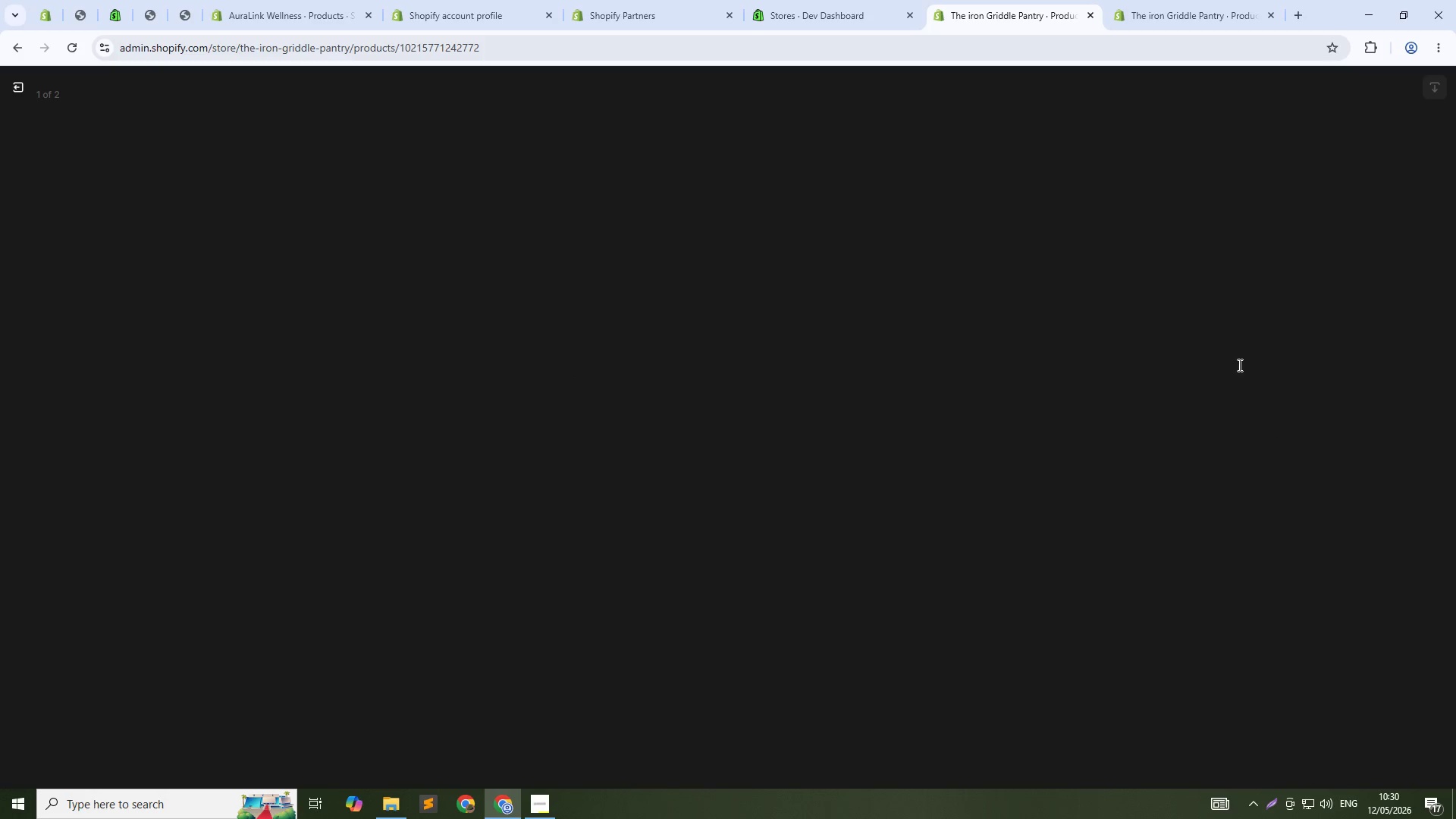 
left_click([1246, 253])
 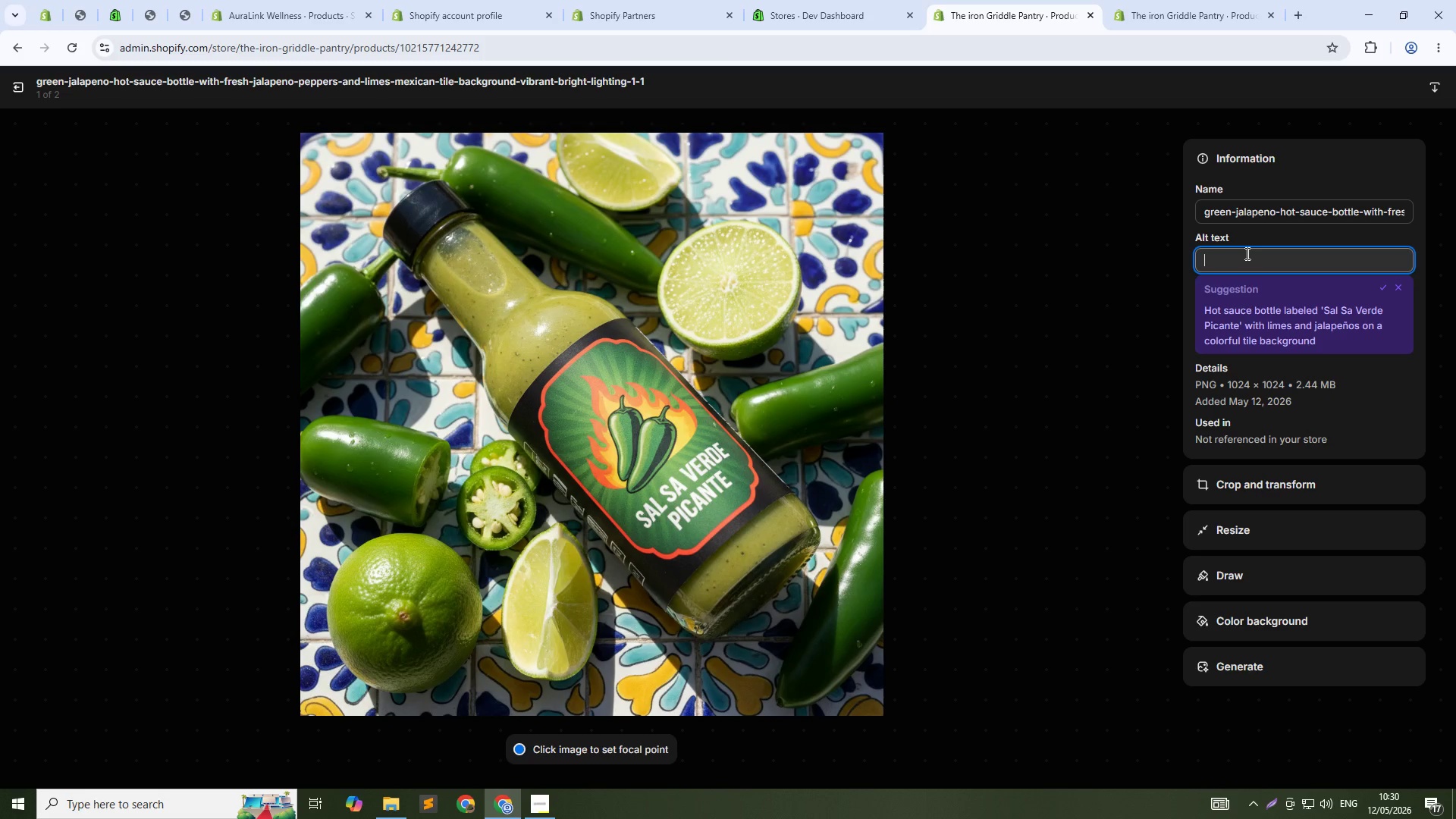 
type(Green )
 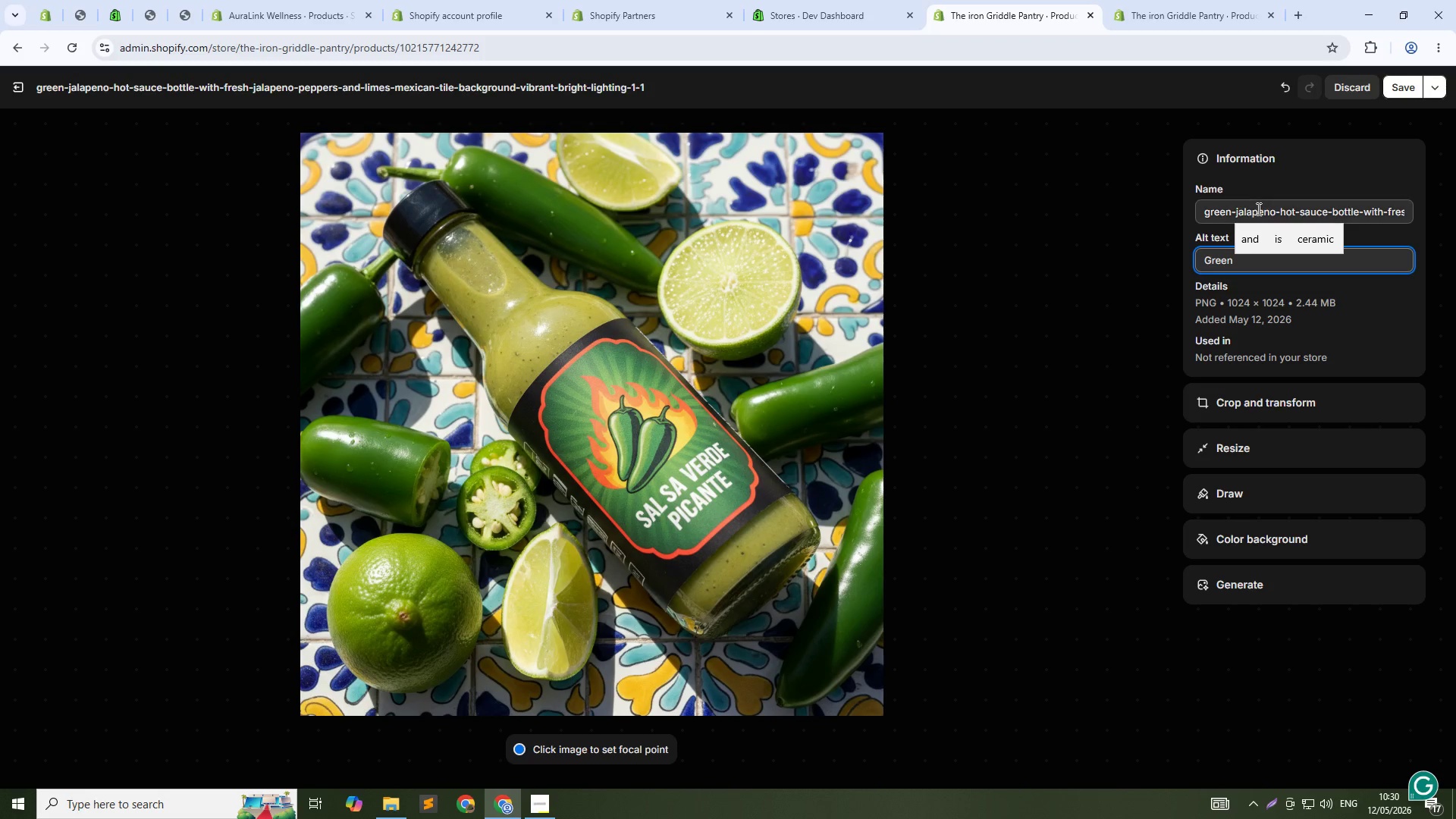 
double_click([1257, 209])
 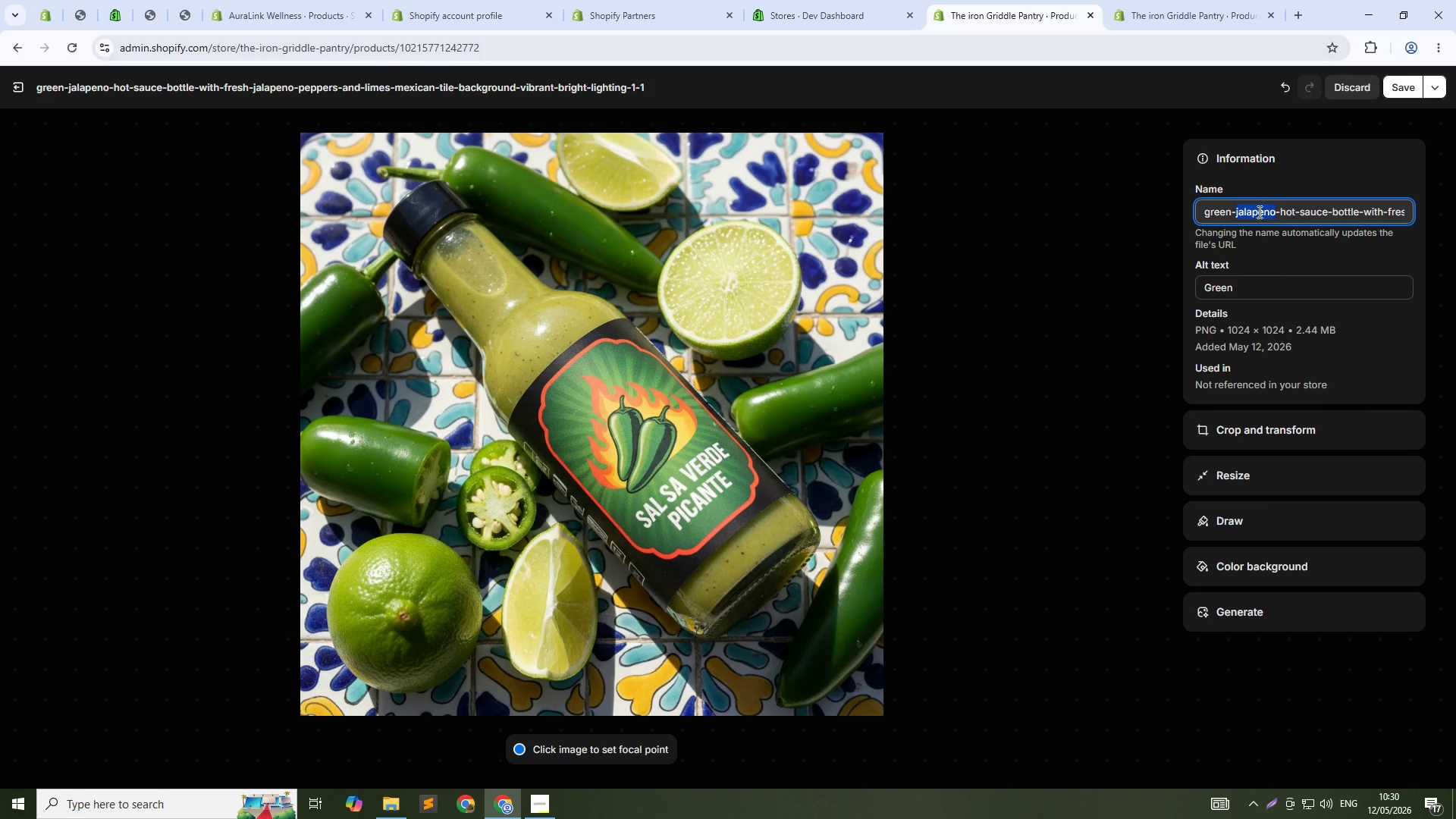 
key(Control+ControlLeft)
 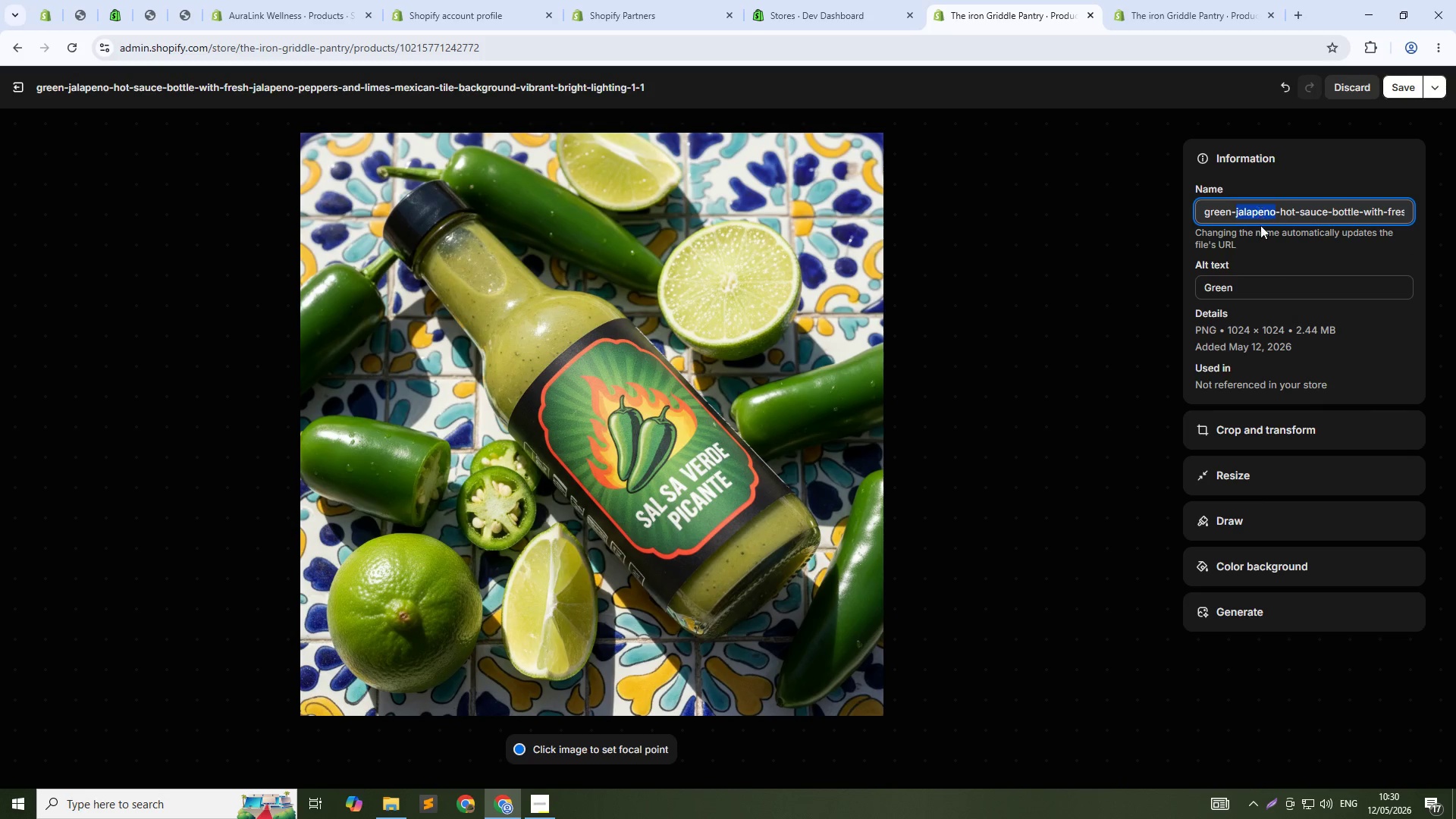 
key(Control+C)
 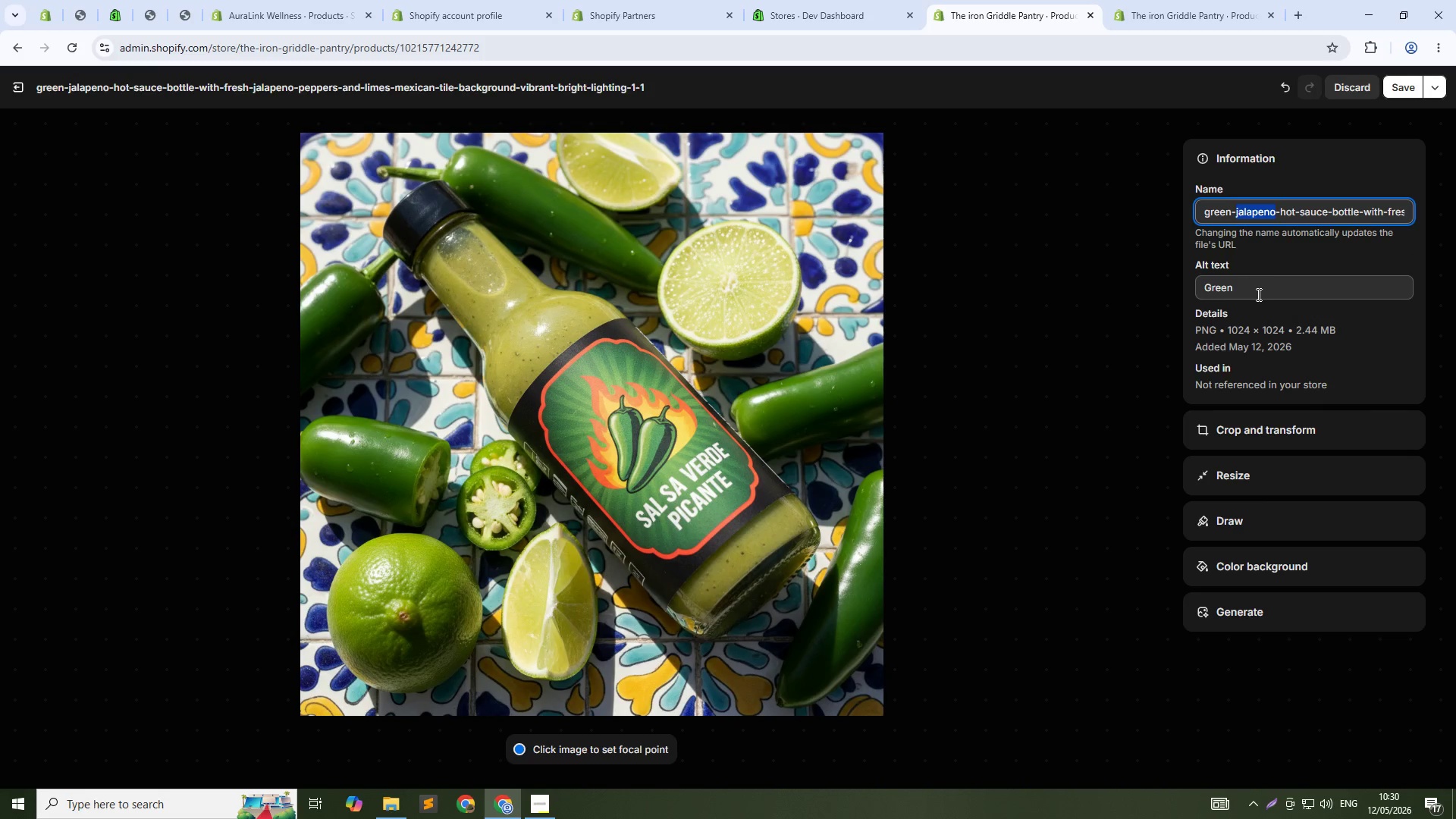 
left_click([1257, 293])
 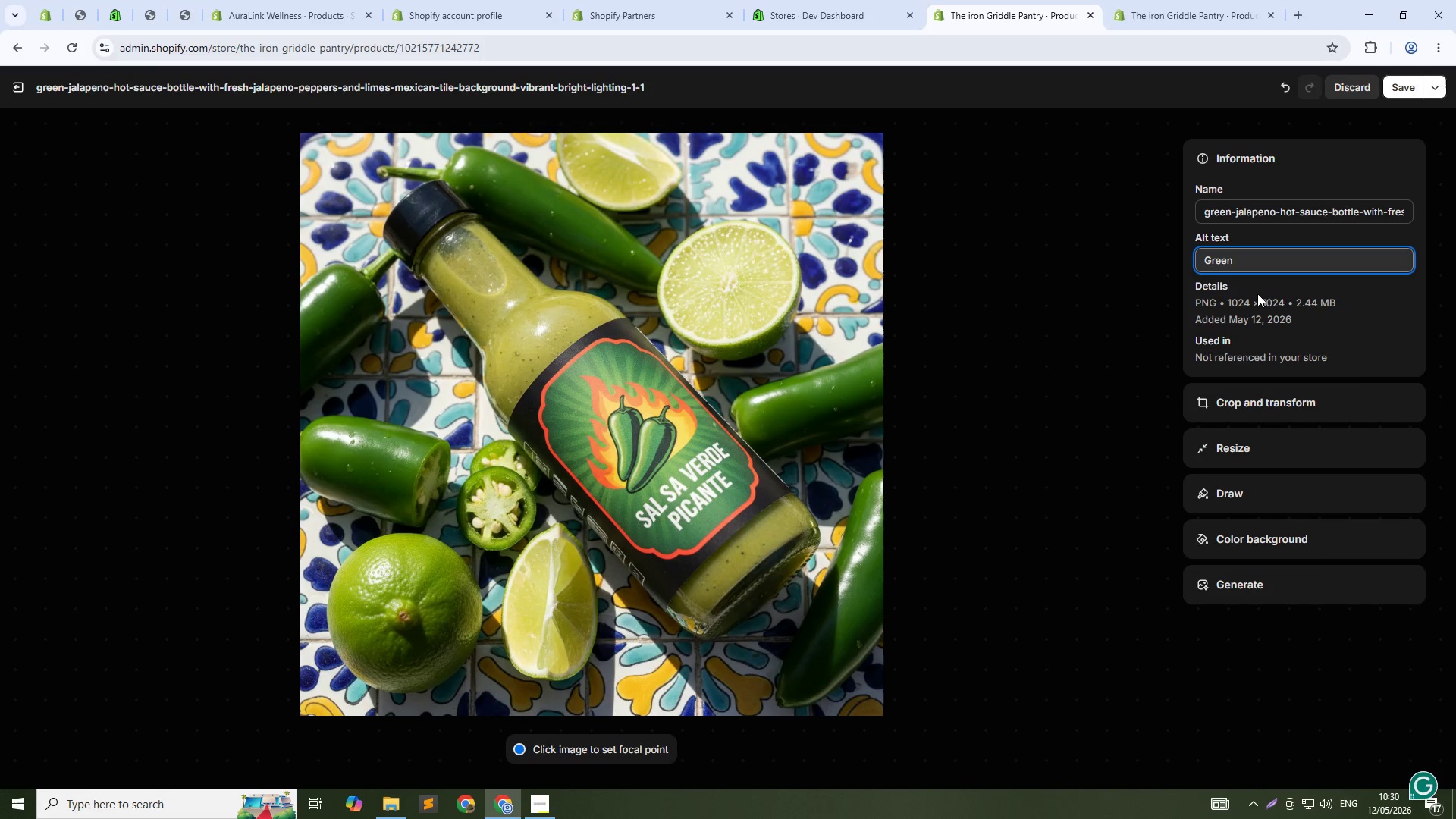 
key(Control+ControlLeft)
 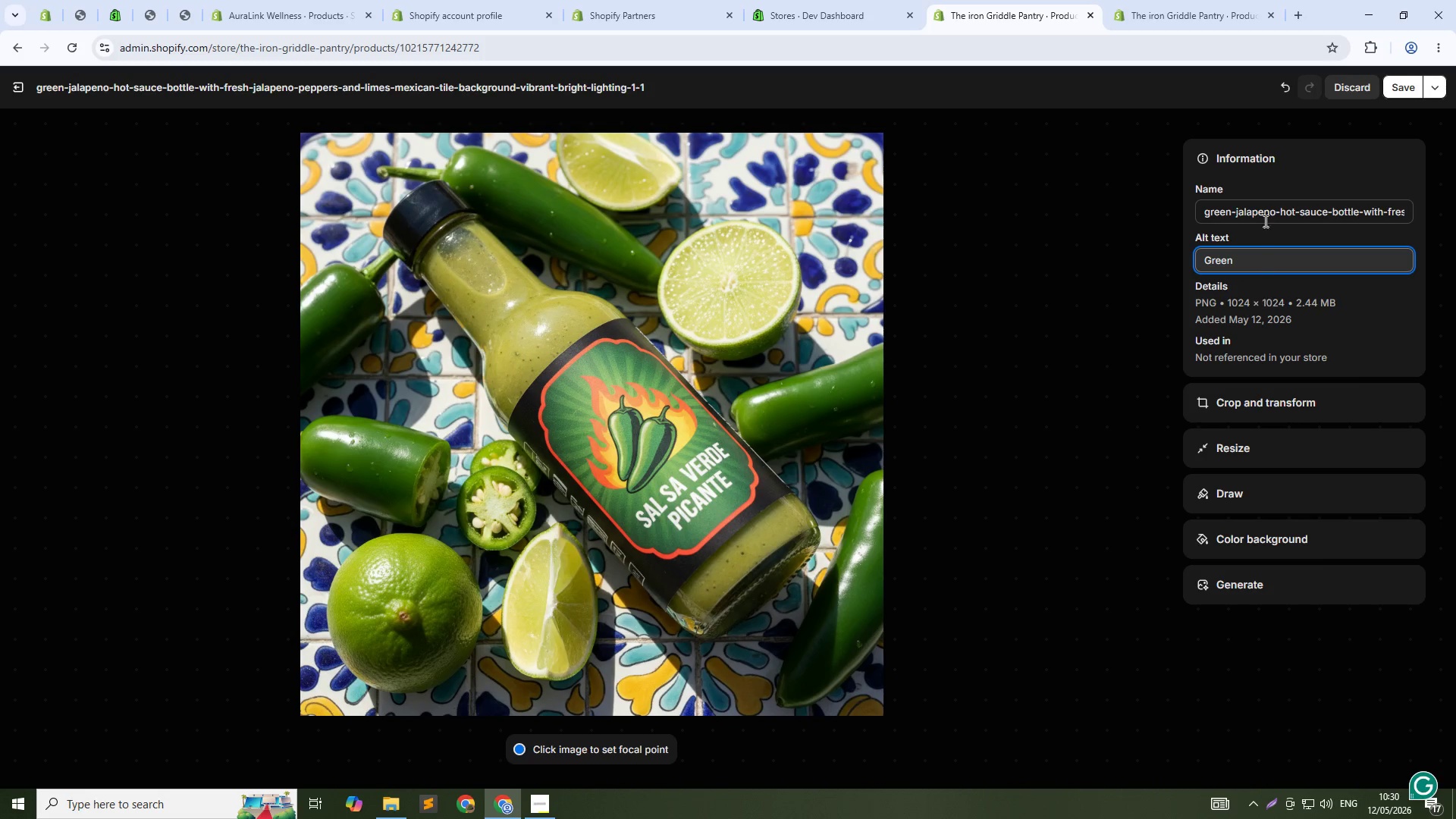 
key(Control+V)
 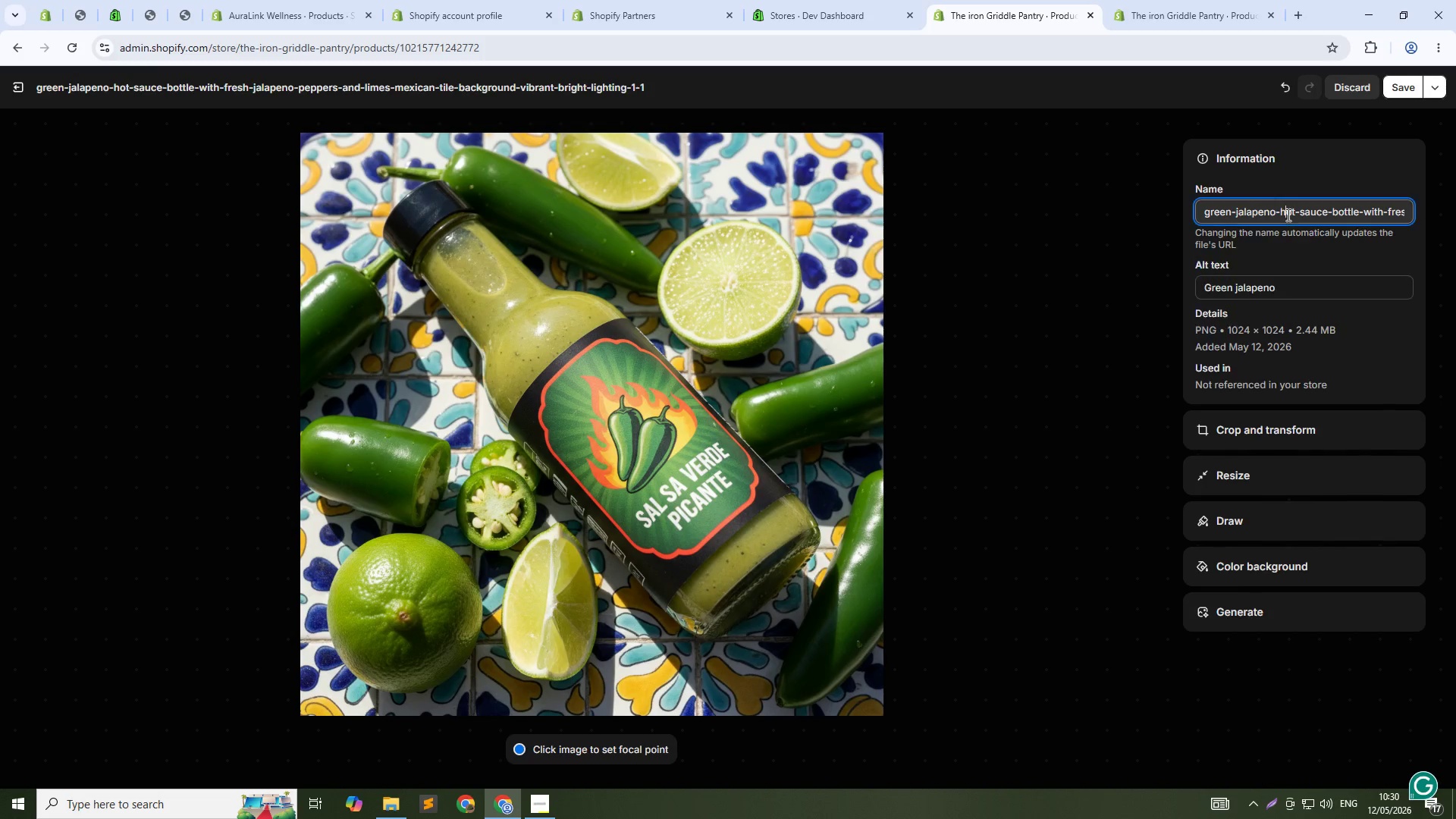 
double_click([1287, 215])
 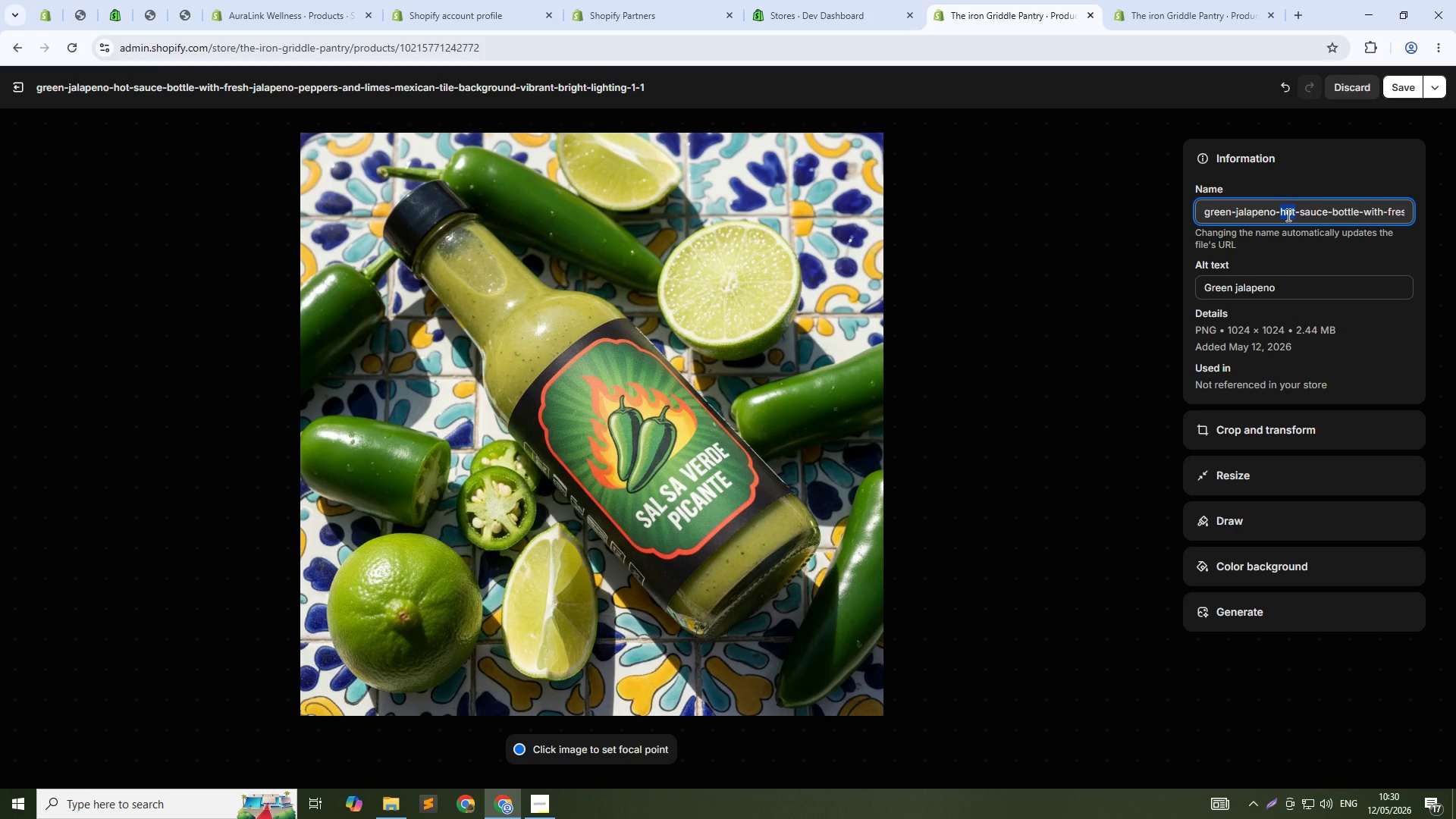 
key(Control+C)
 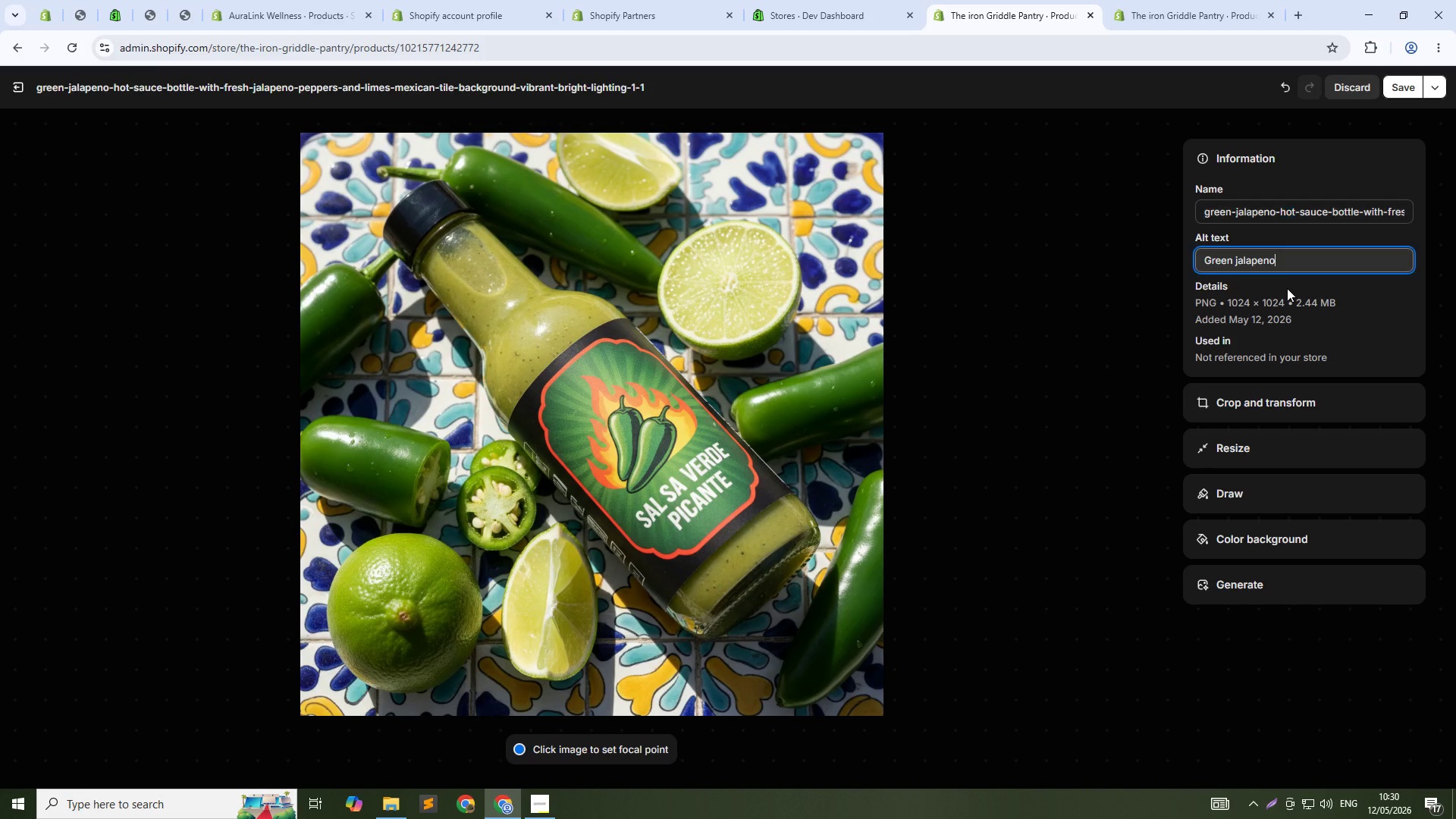 
left_click([1287, 288])
 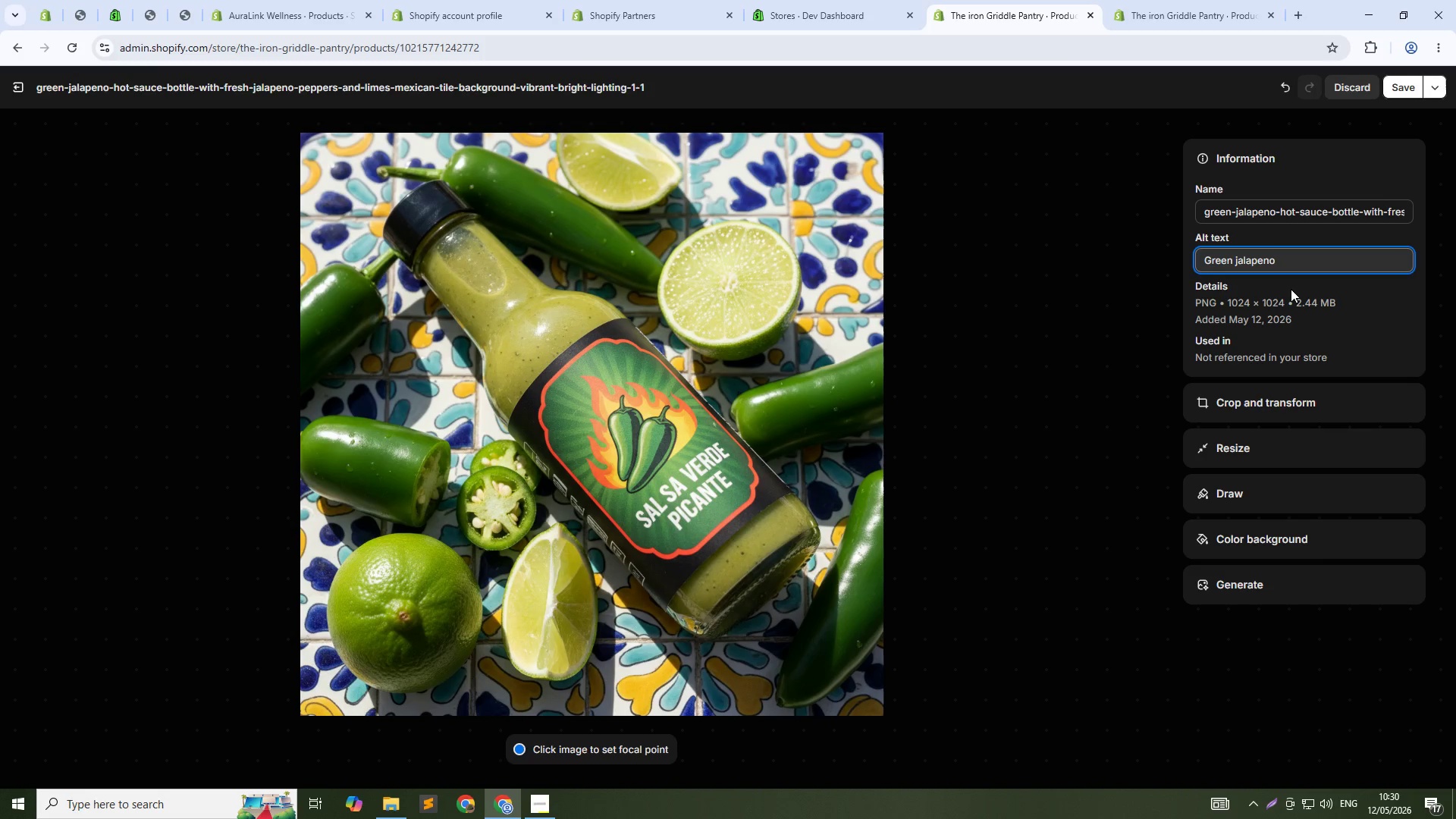 
key(Space)
 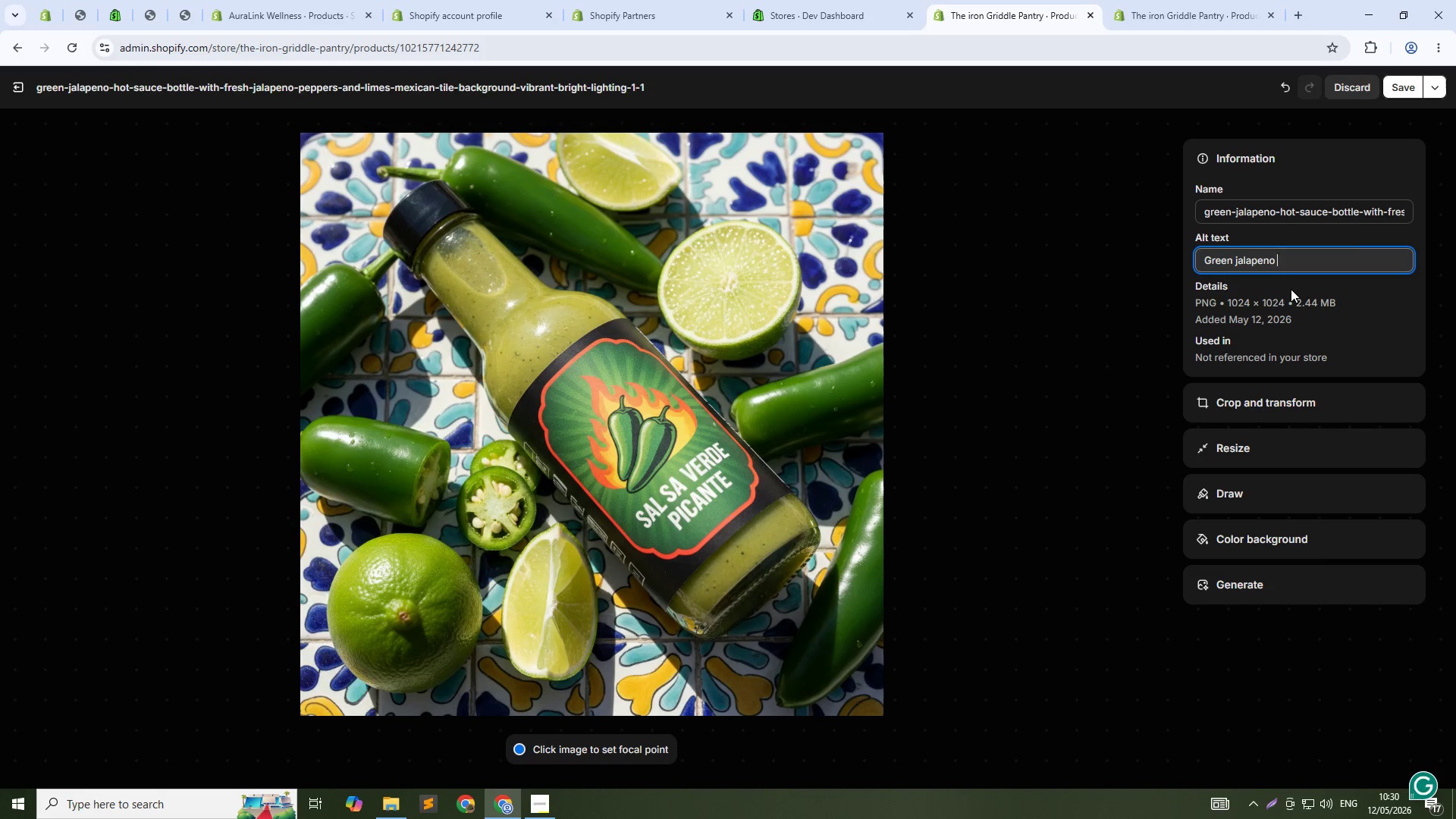 
key(Control+ControlLeft)
 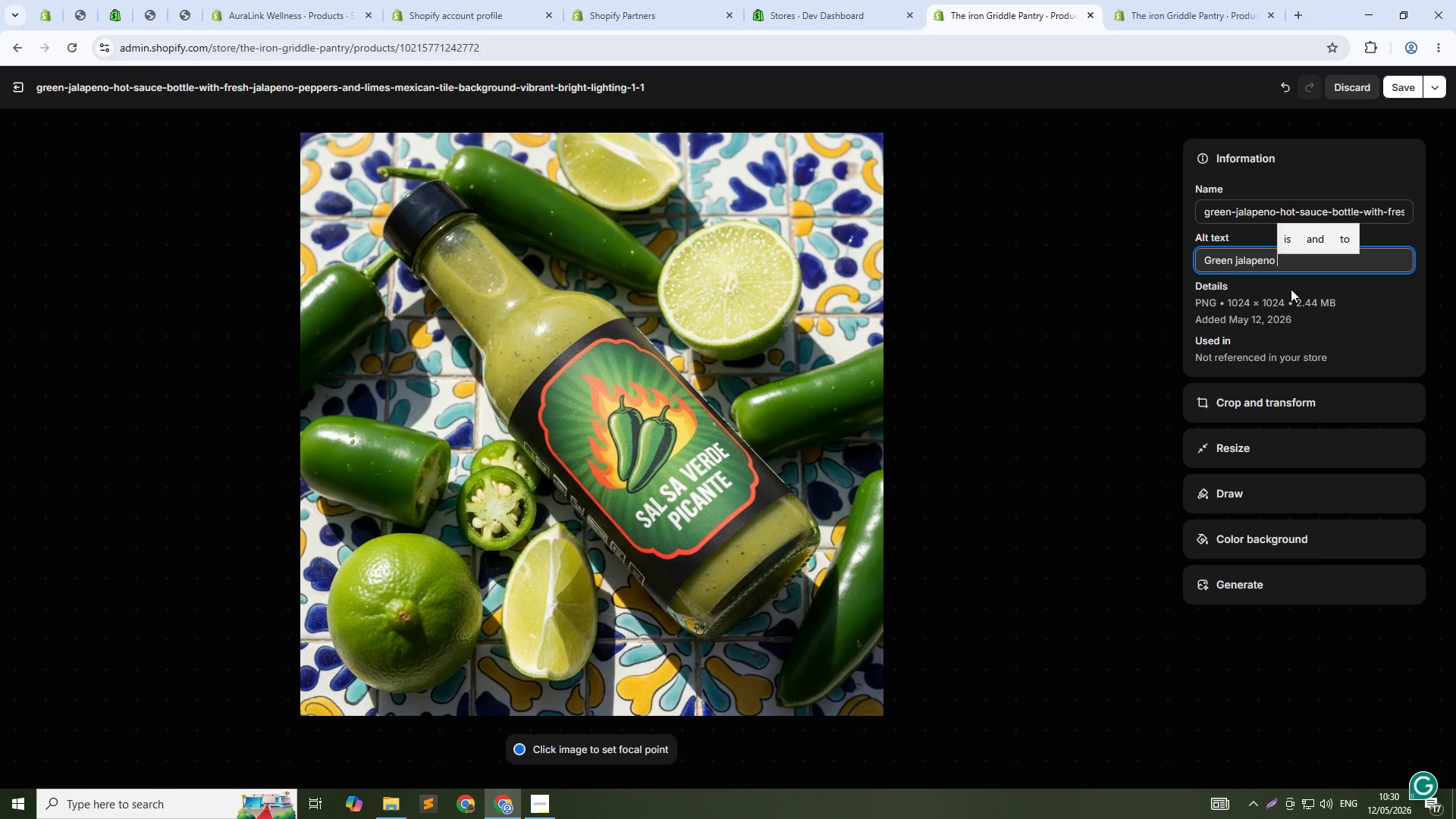 
key(Control+V)
 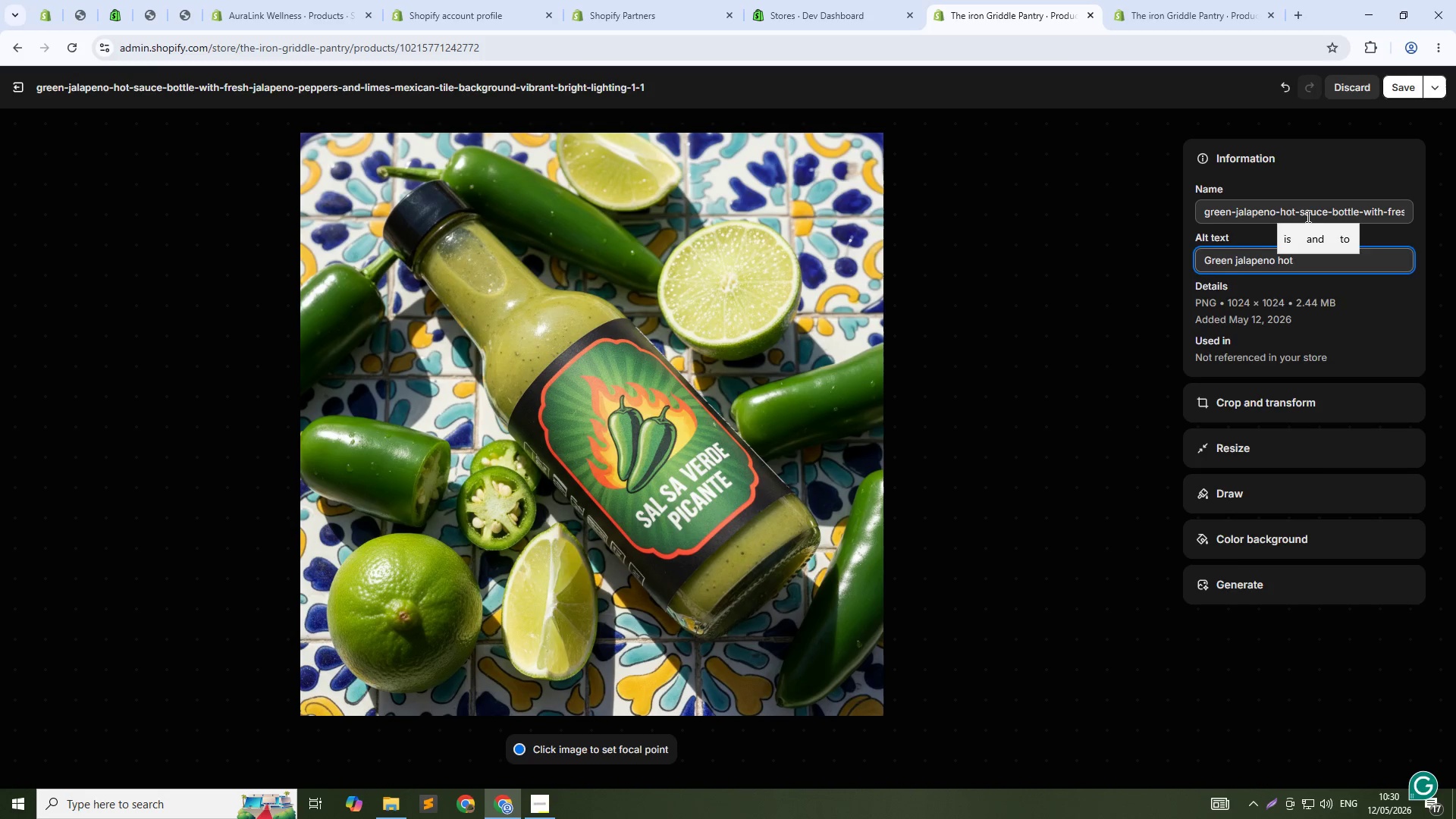 
double_click([1307, 216])
 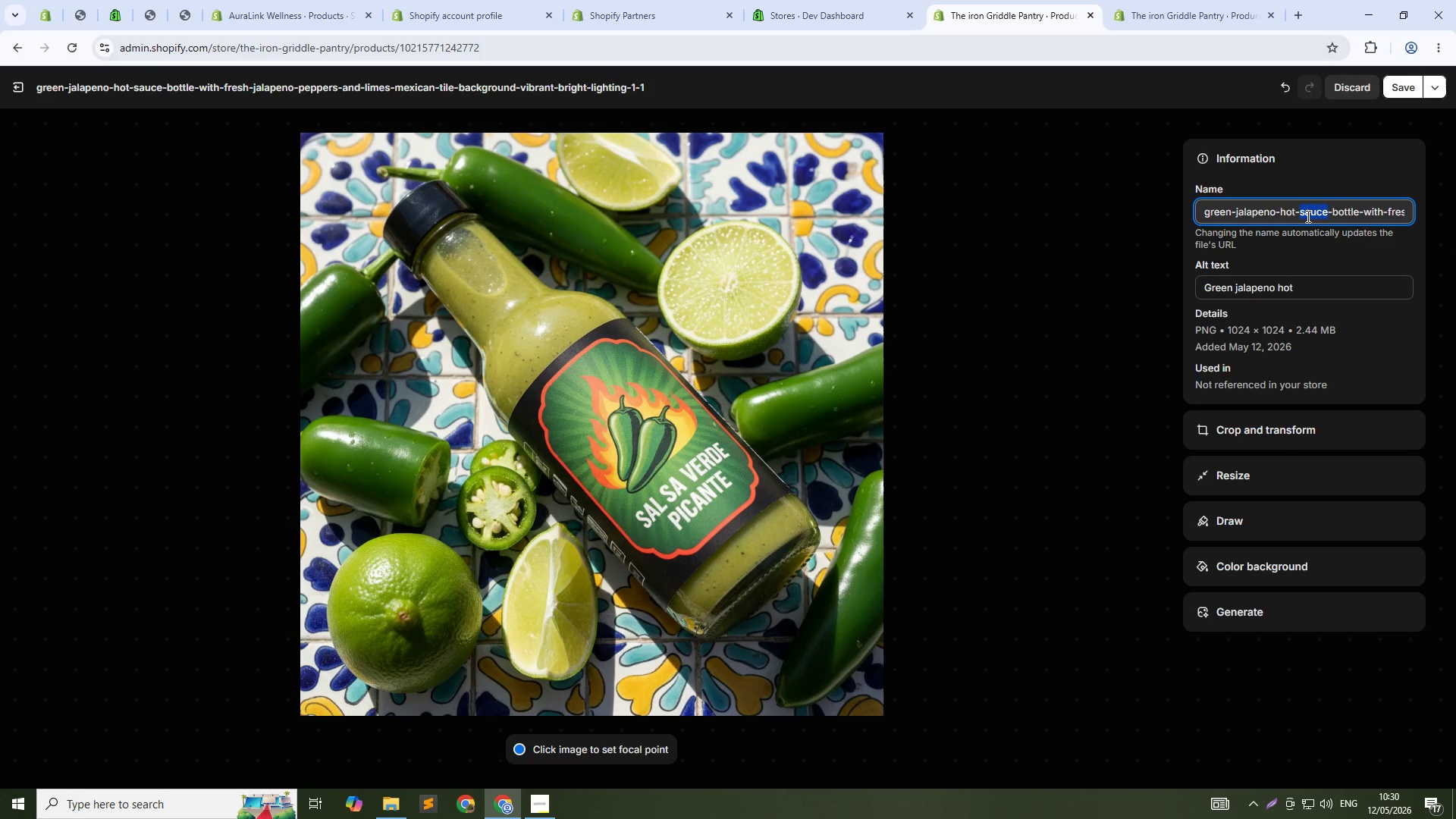 
key(Control+C)
 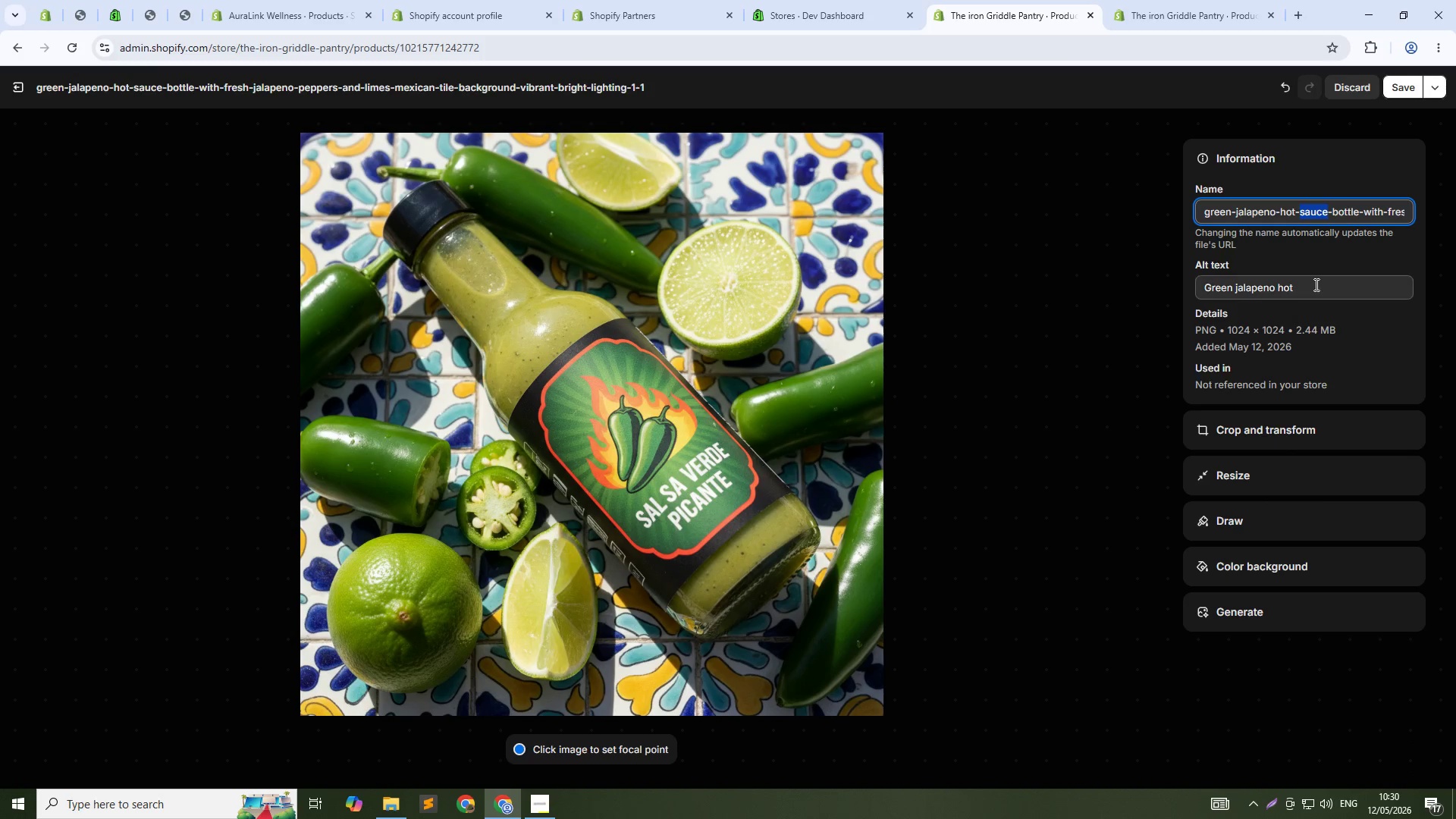 
left_click([1313, 284])
 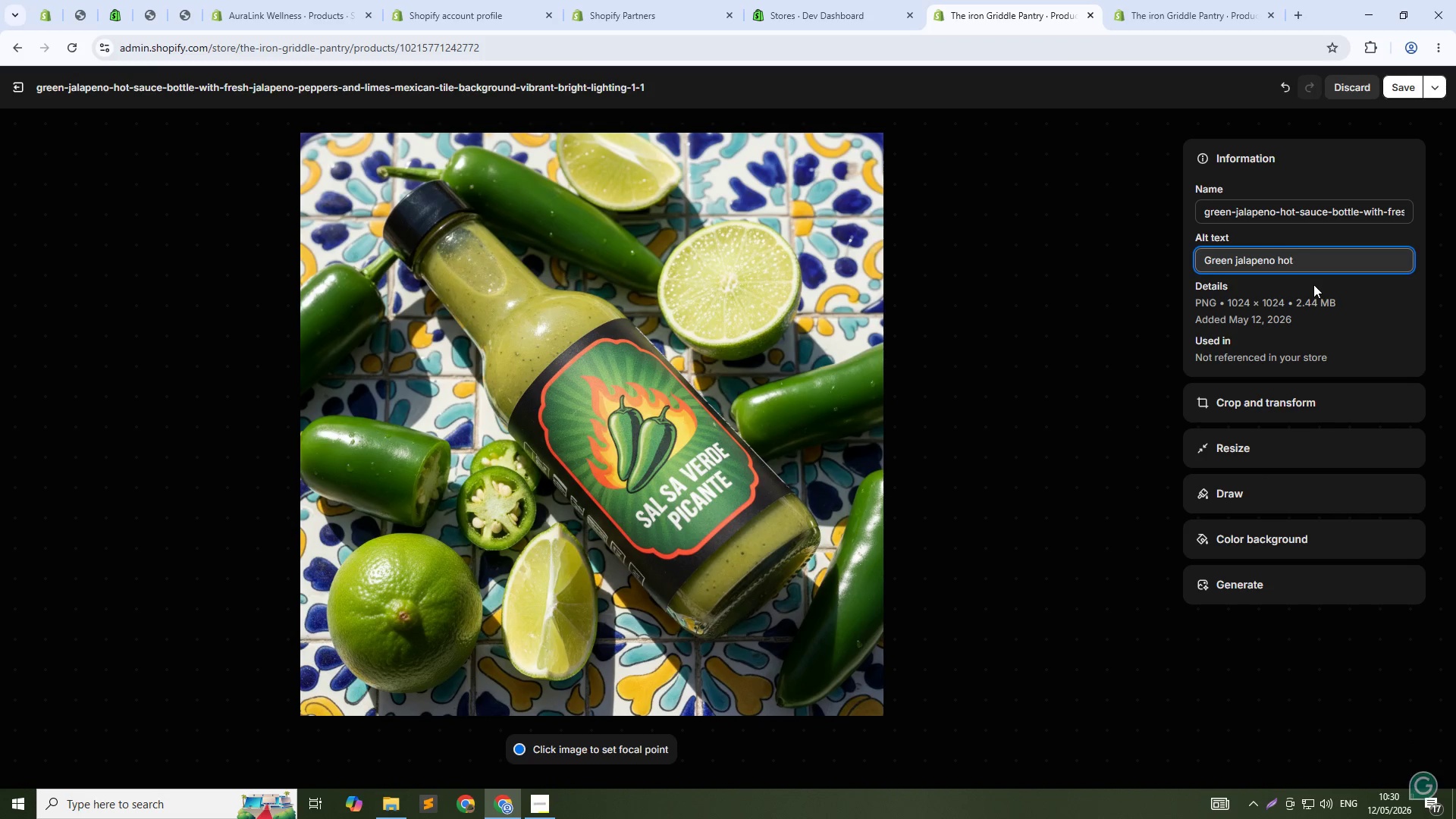 
key(Space)
 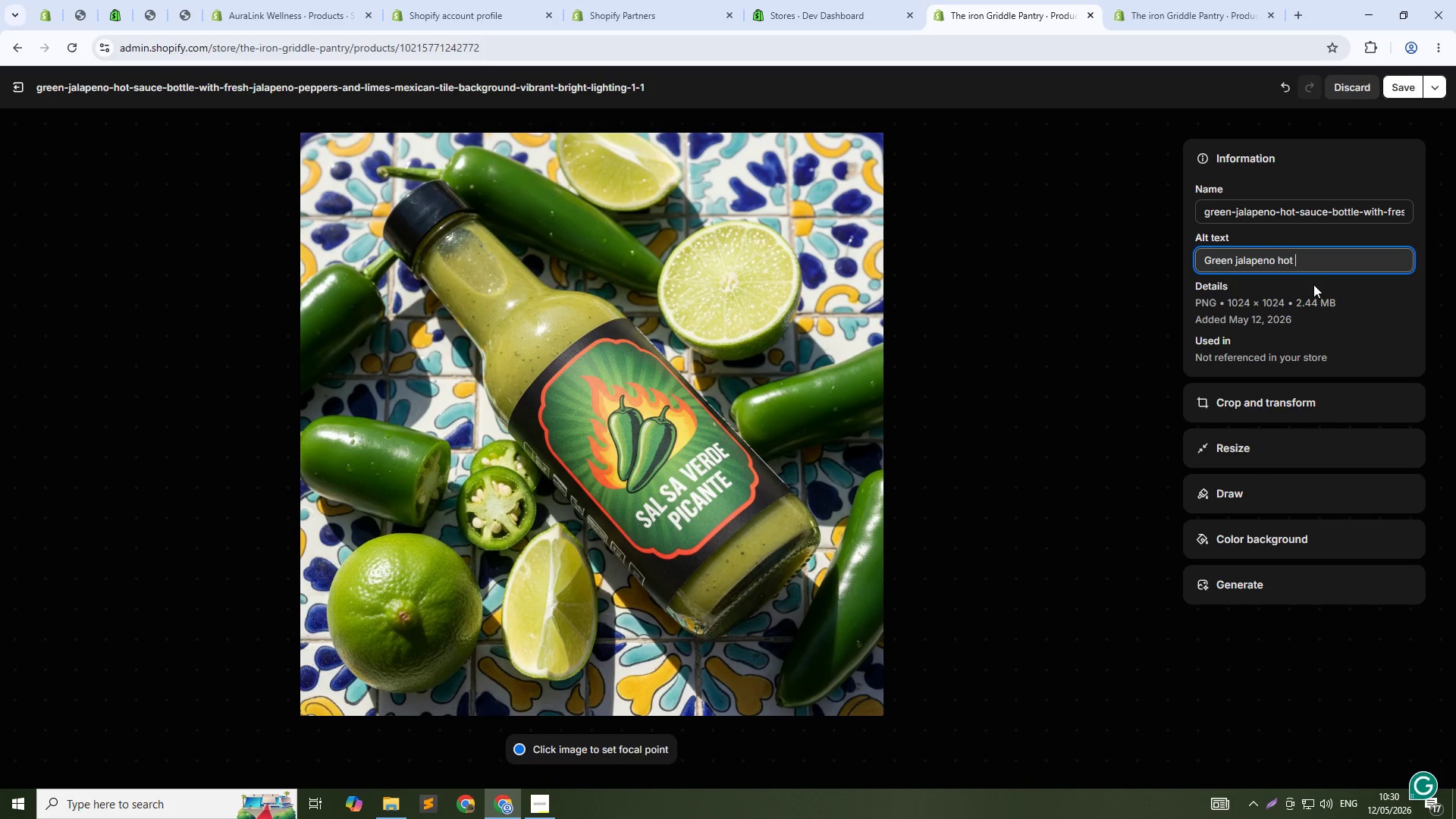 
key(Control+ControlLeft)
 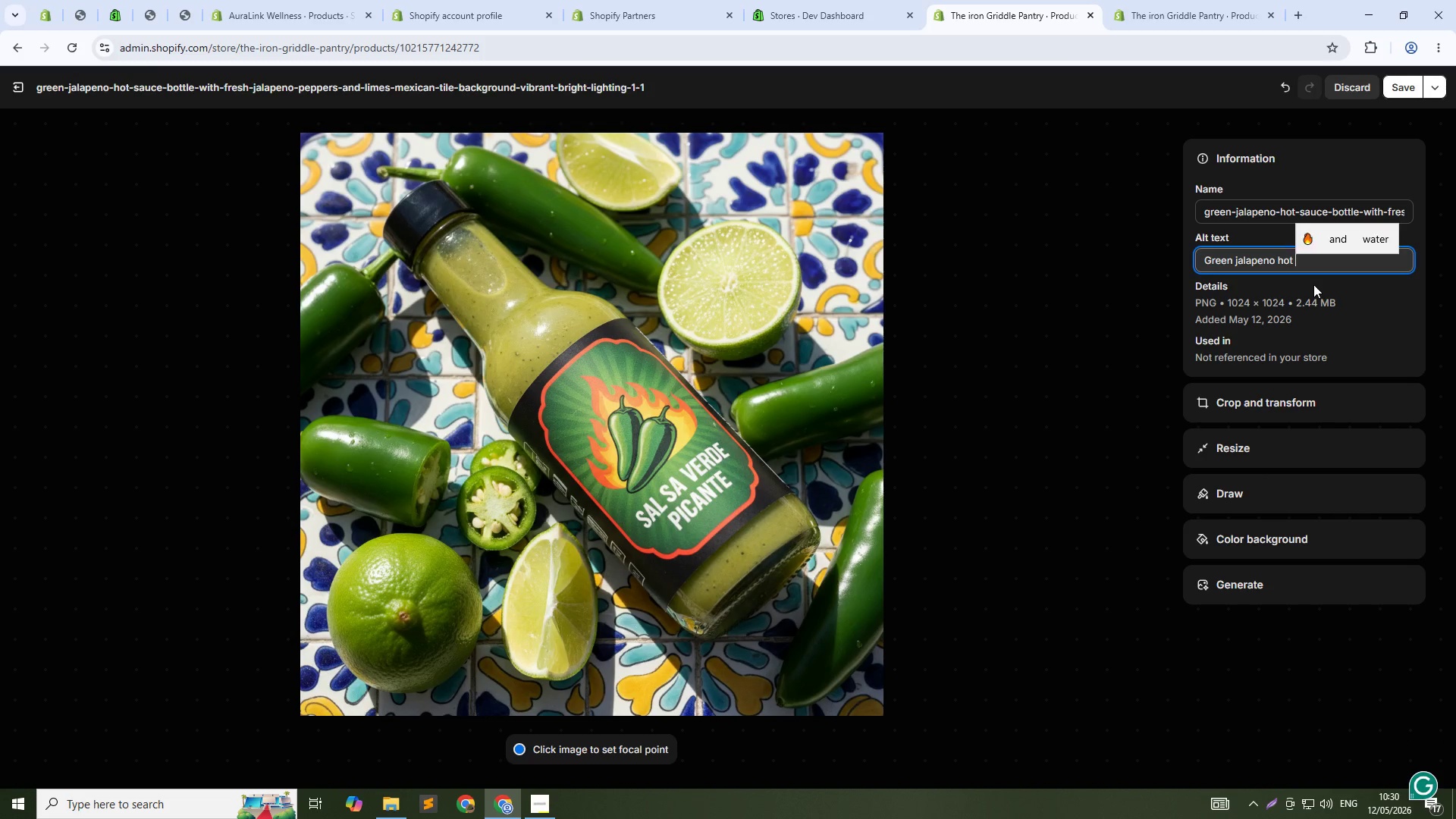 
key(Control+V)
 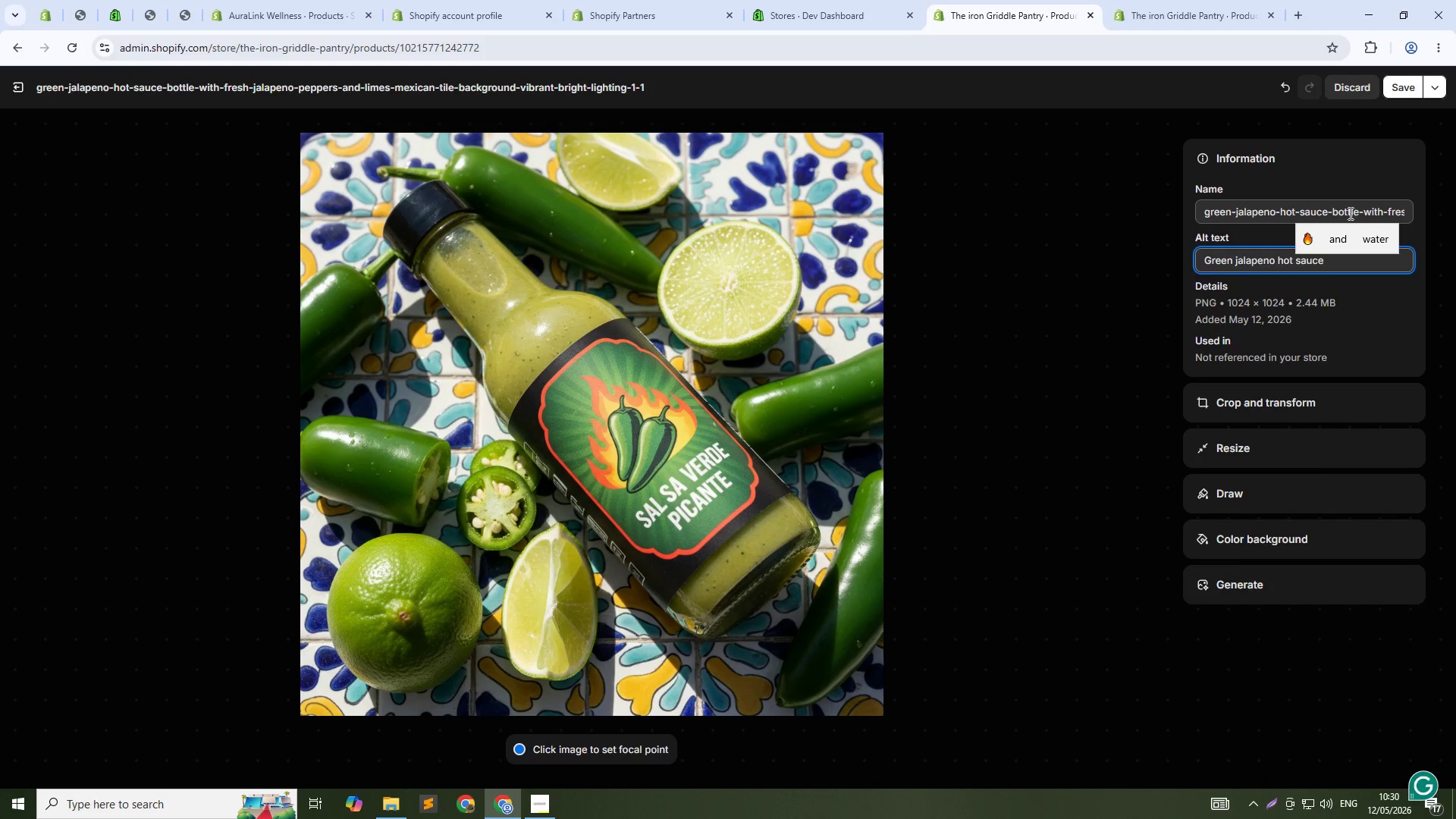 
double_click([1349, 213])
 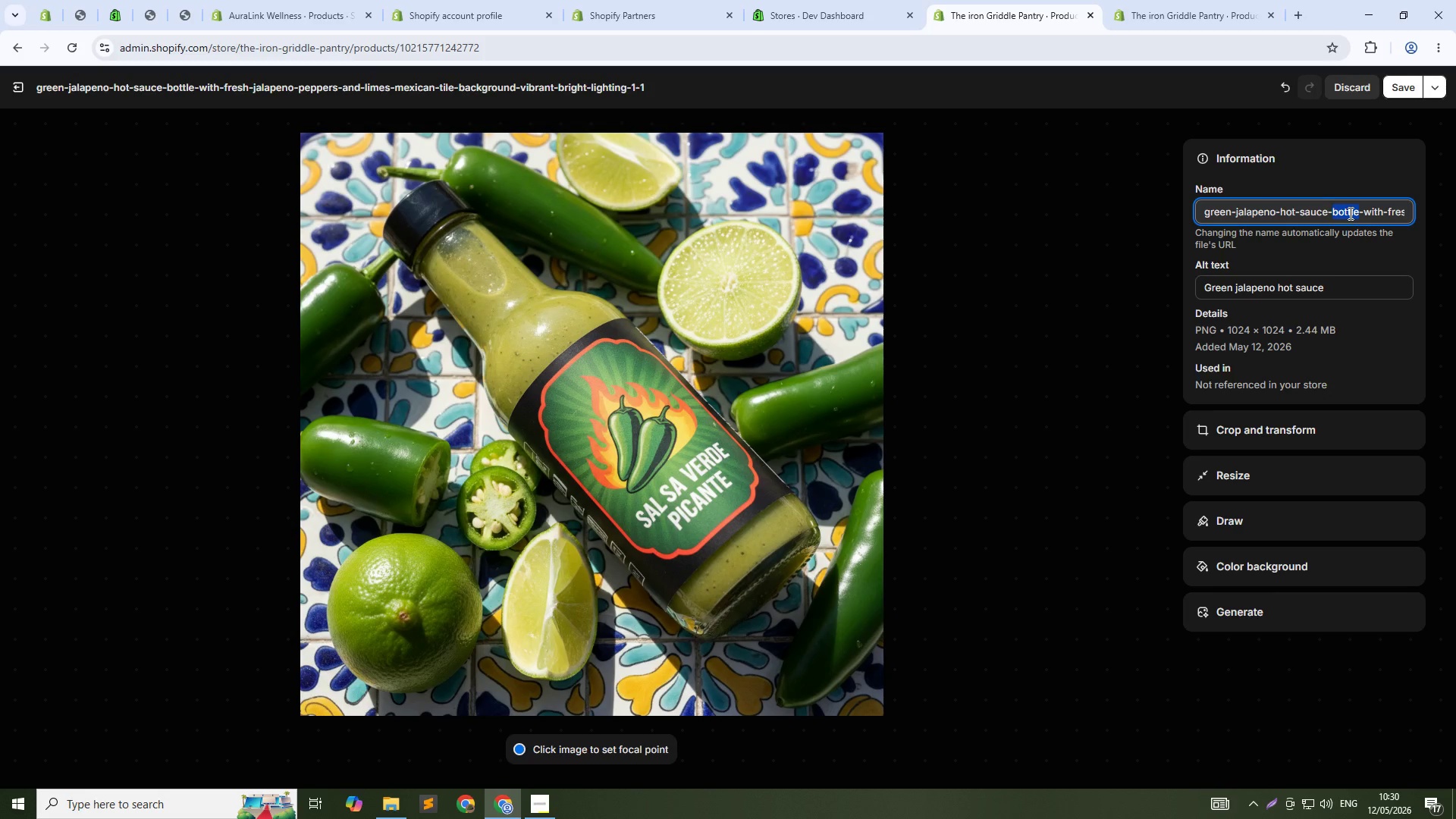 
key(Control+ControlLeft)
 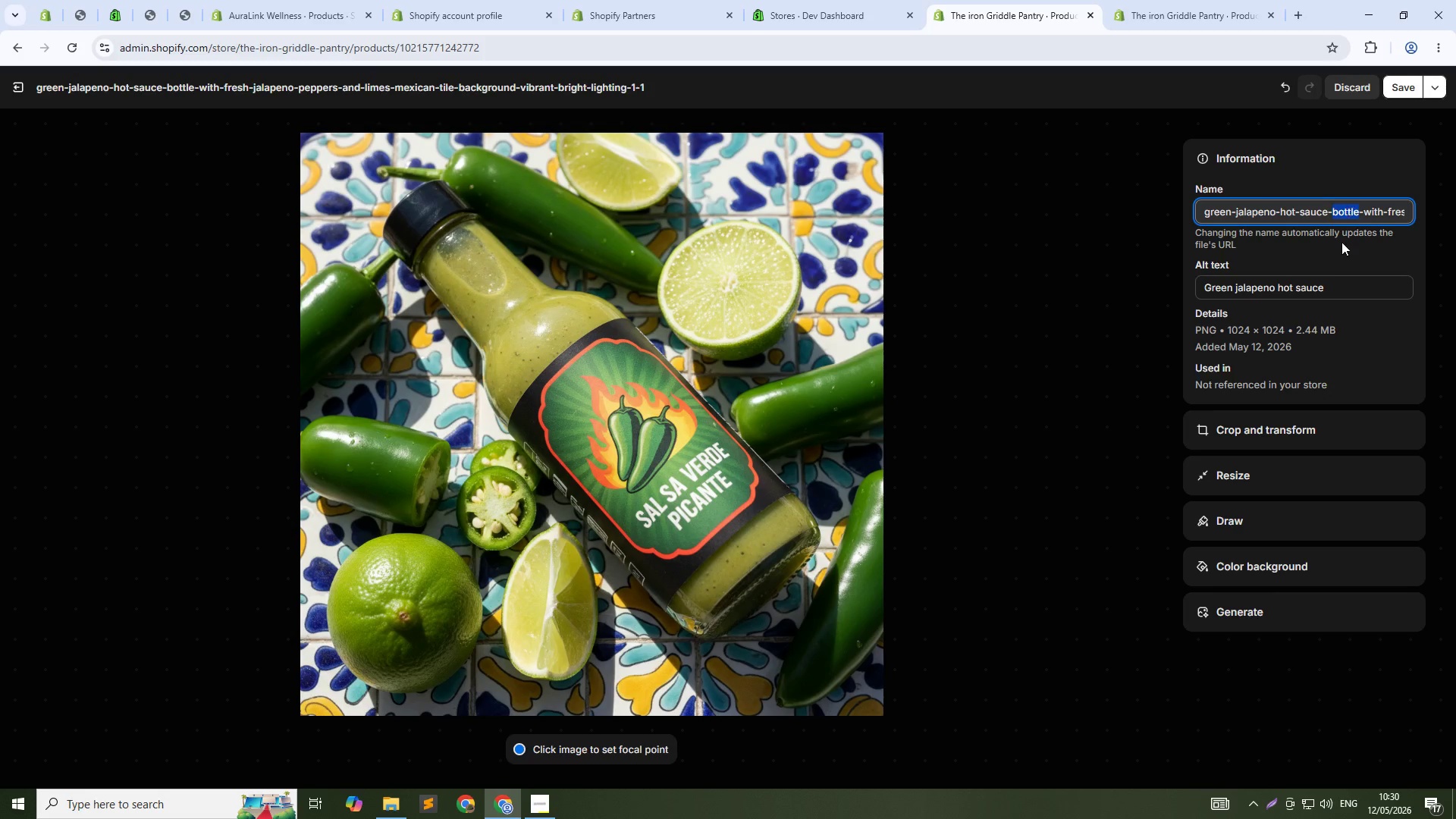 
key(Control+C)
 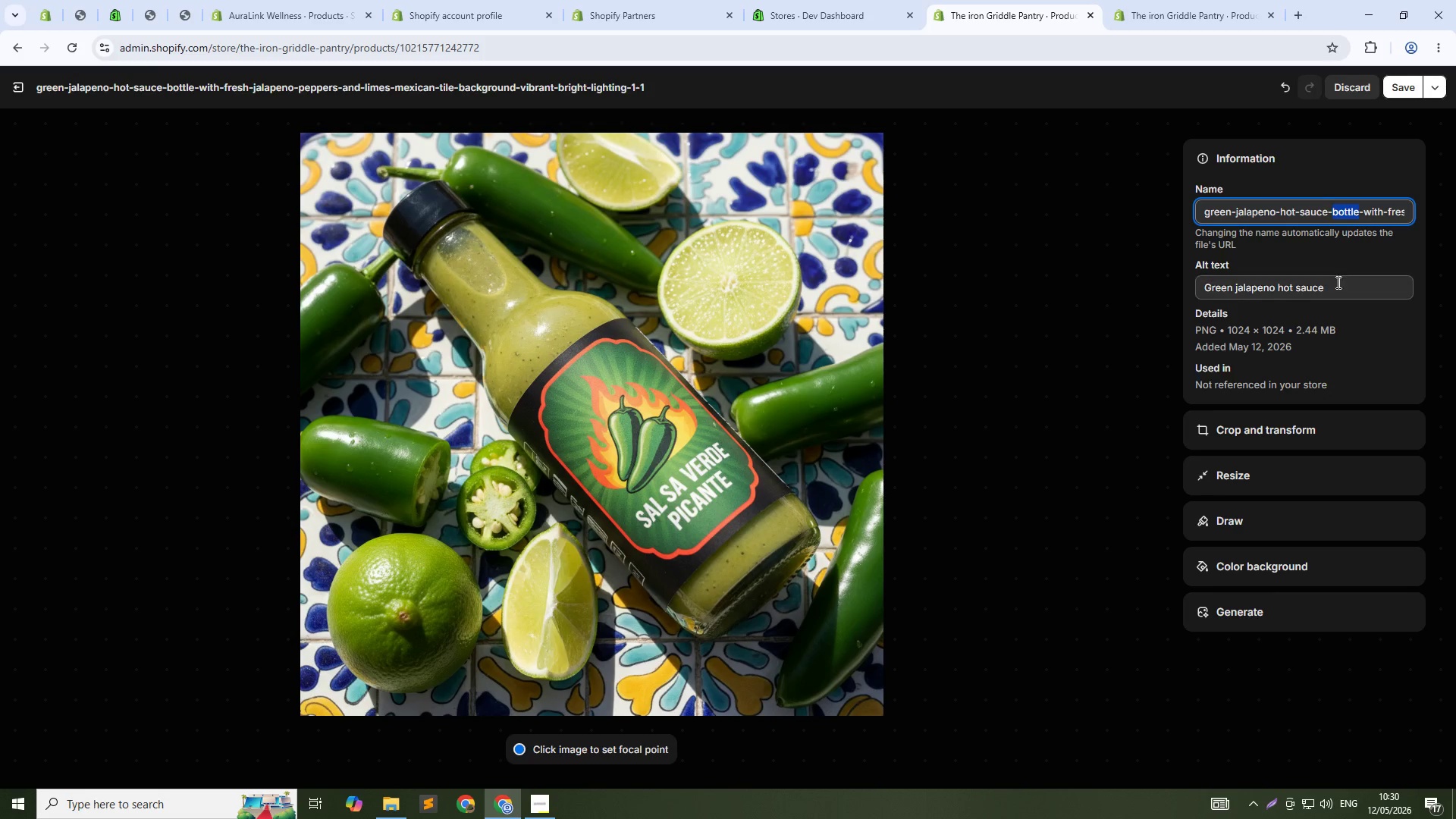 
left_click([1337, 282])
 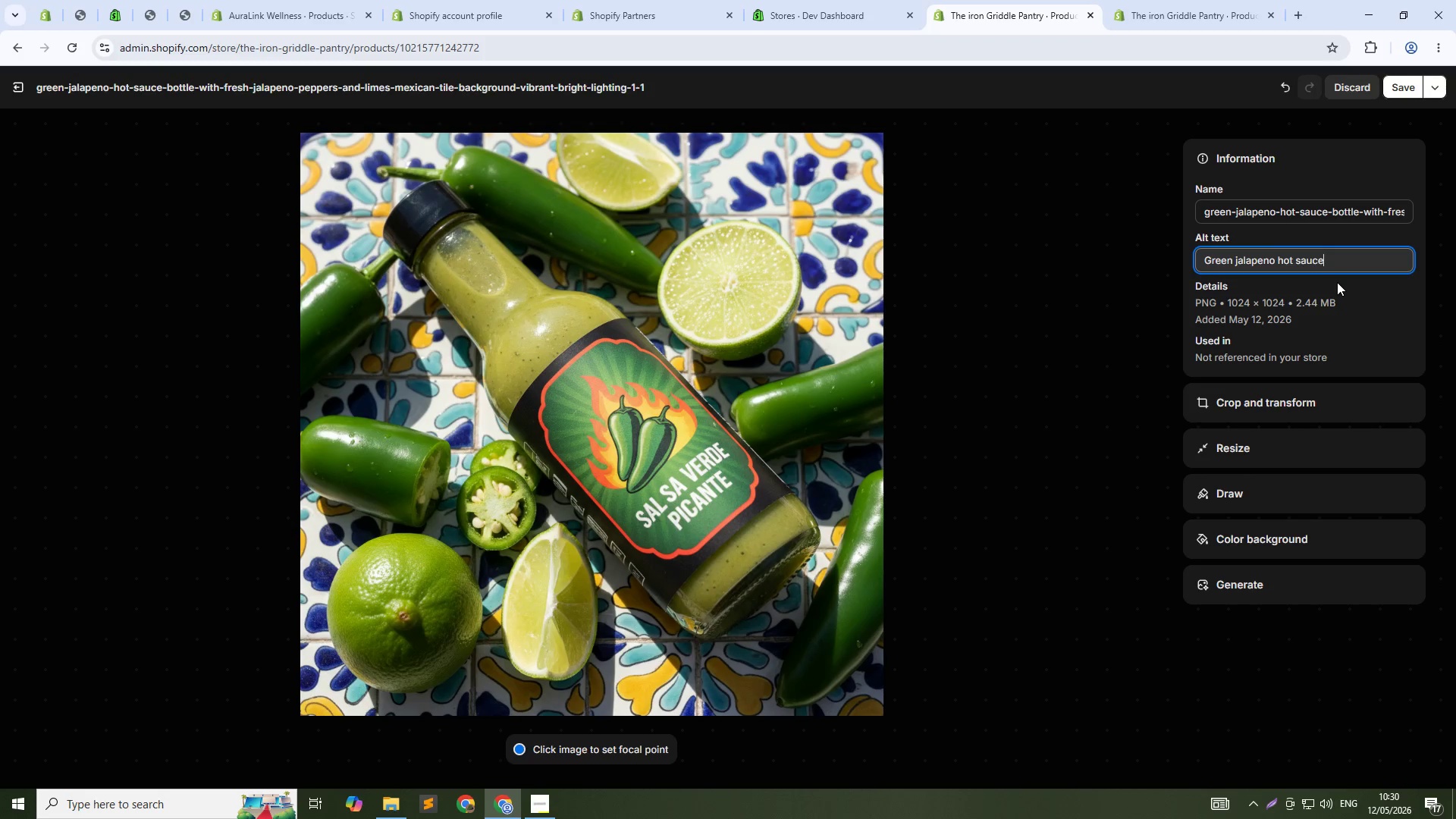 
key(Space)
 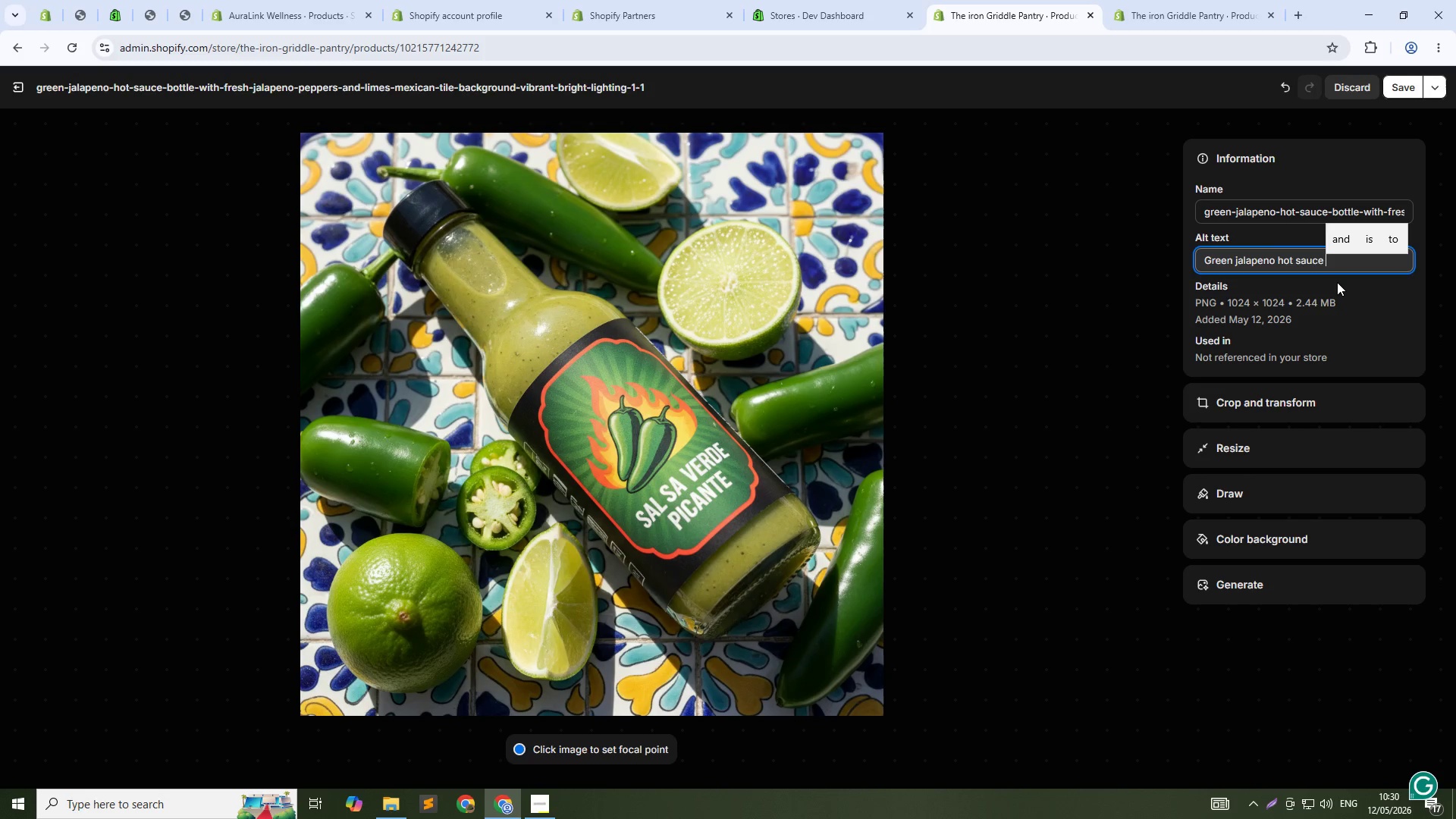 
key(Control+ControlLeft)
 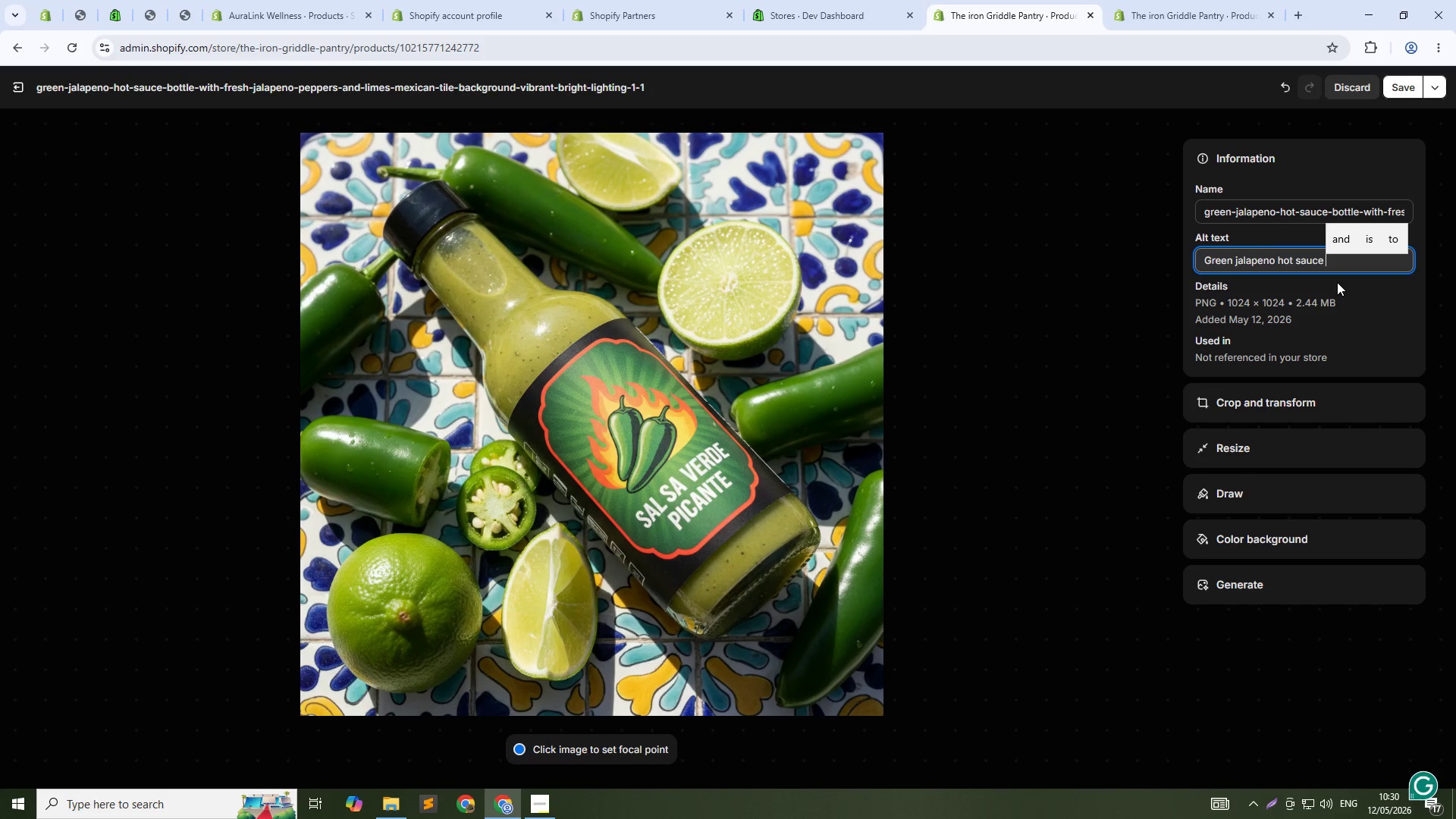 
key(Control+V)
 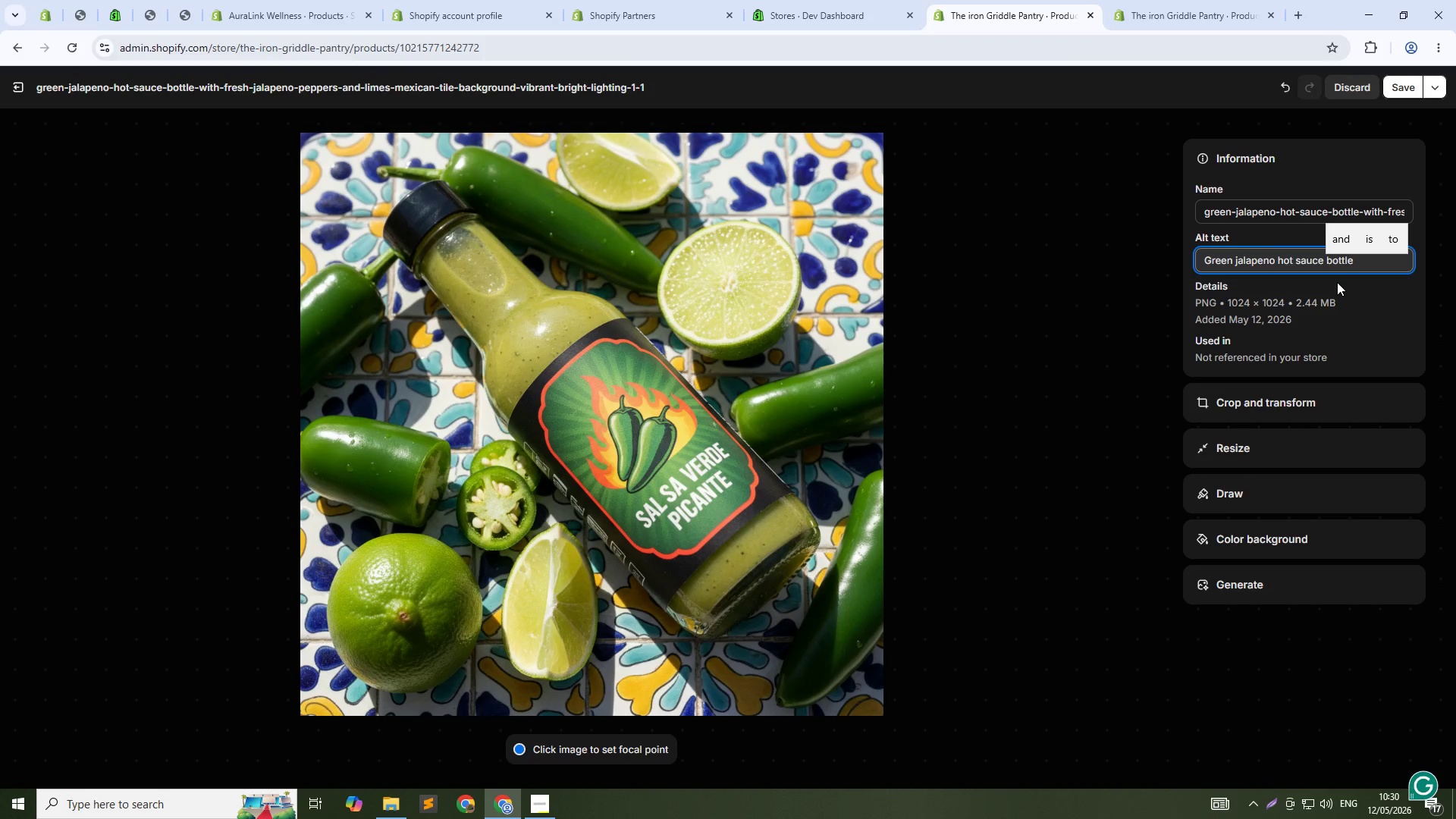 
wait(5.55)
 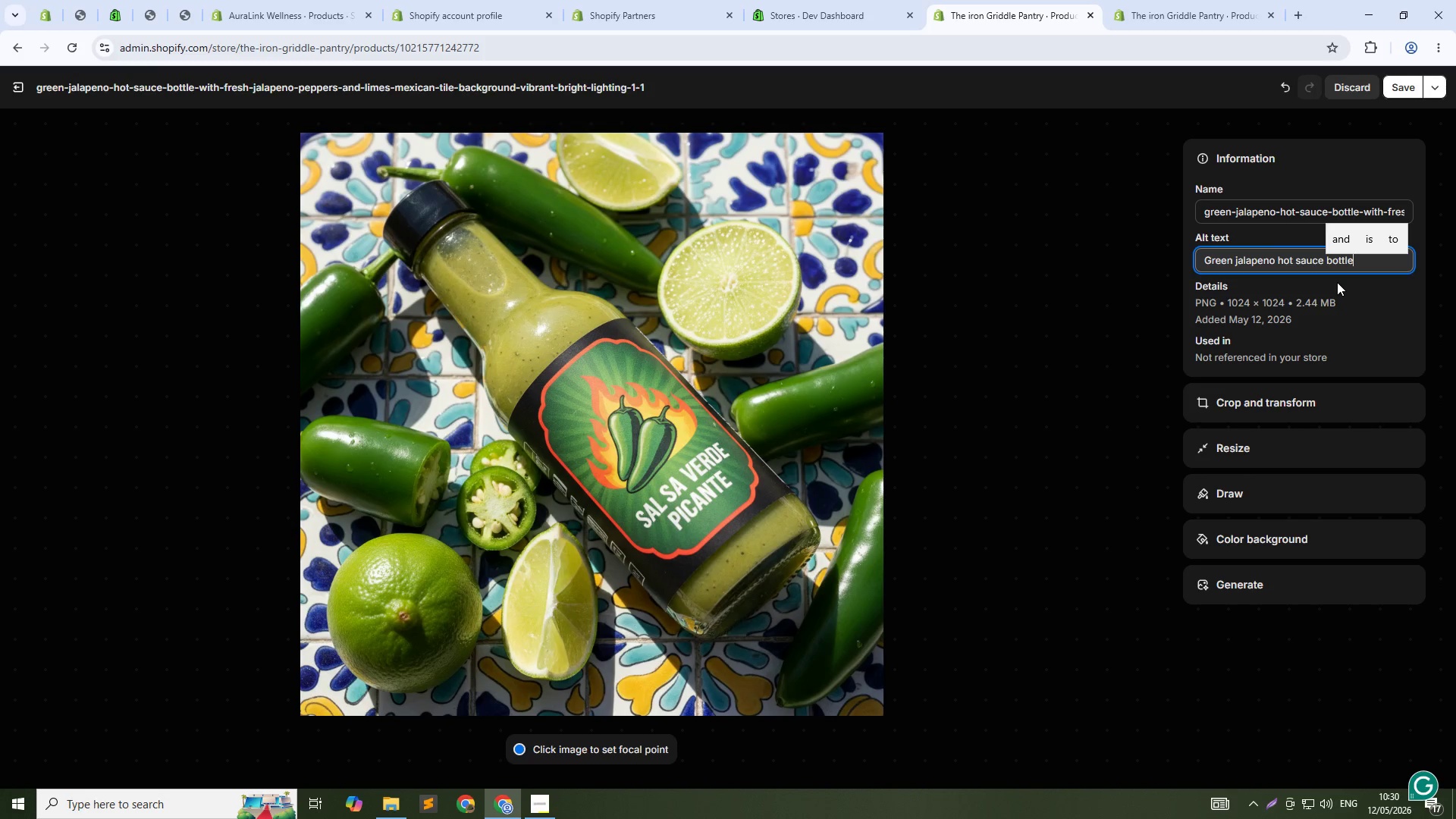 
type( with fresh jalapeno peppers)
 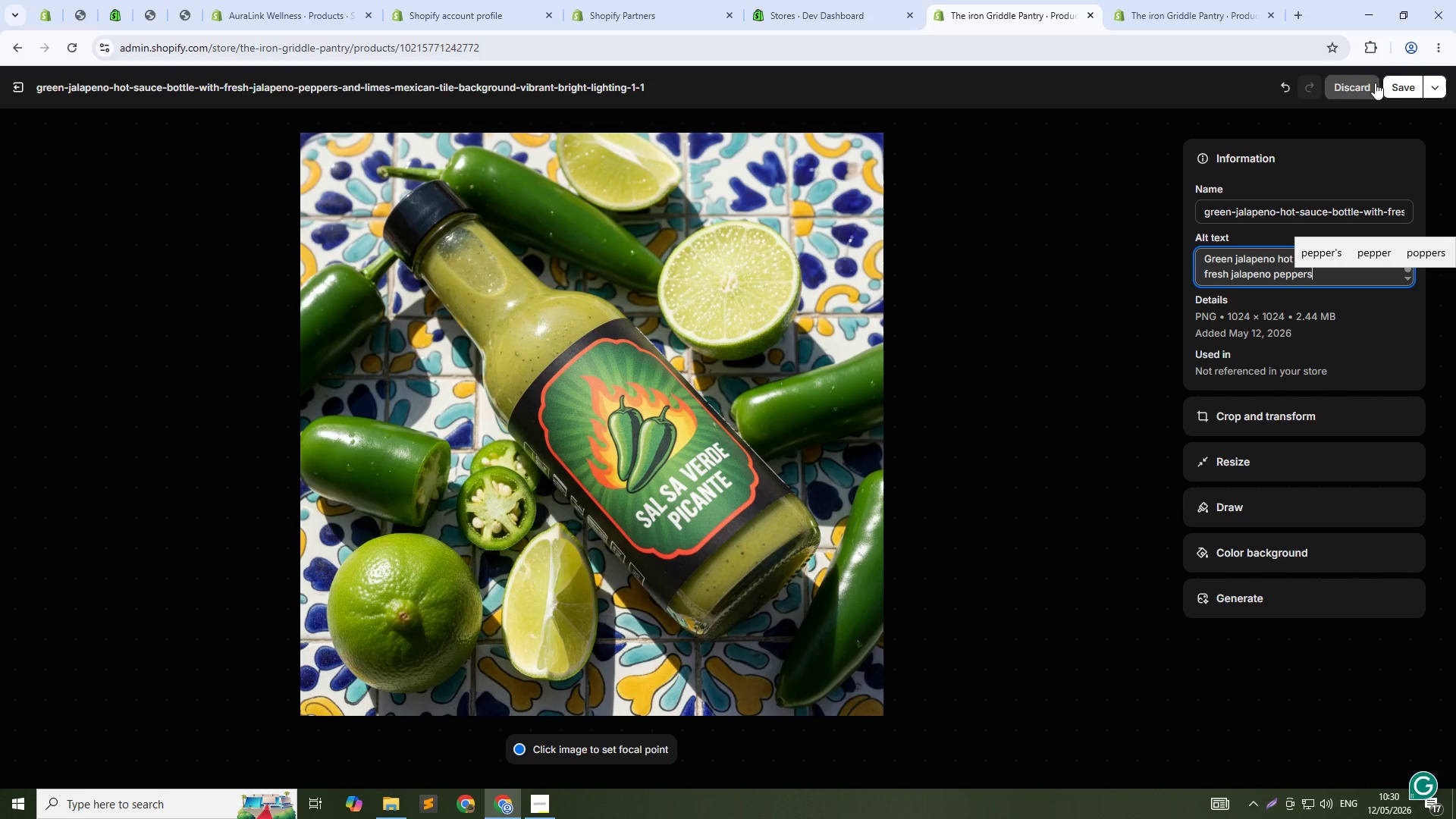 
left_click([1403, 75])
 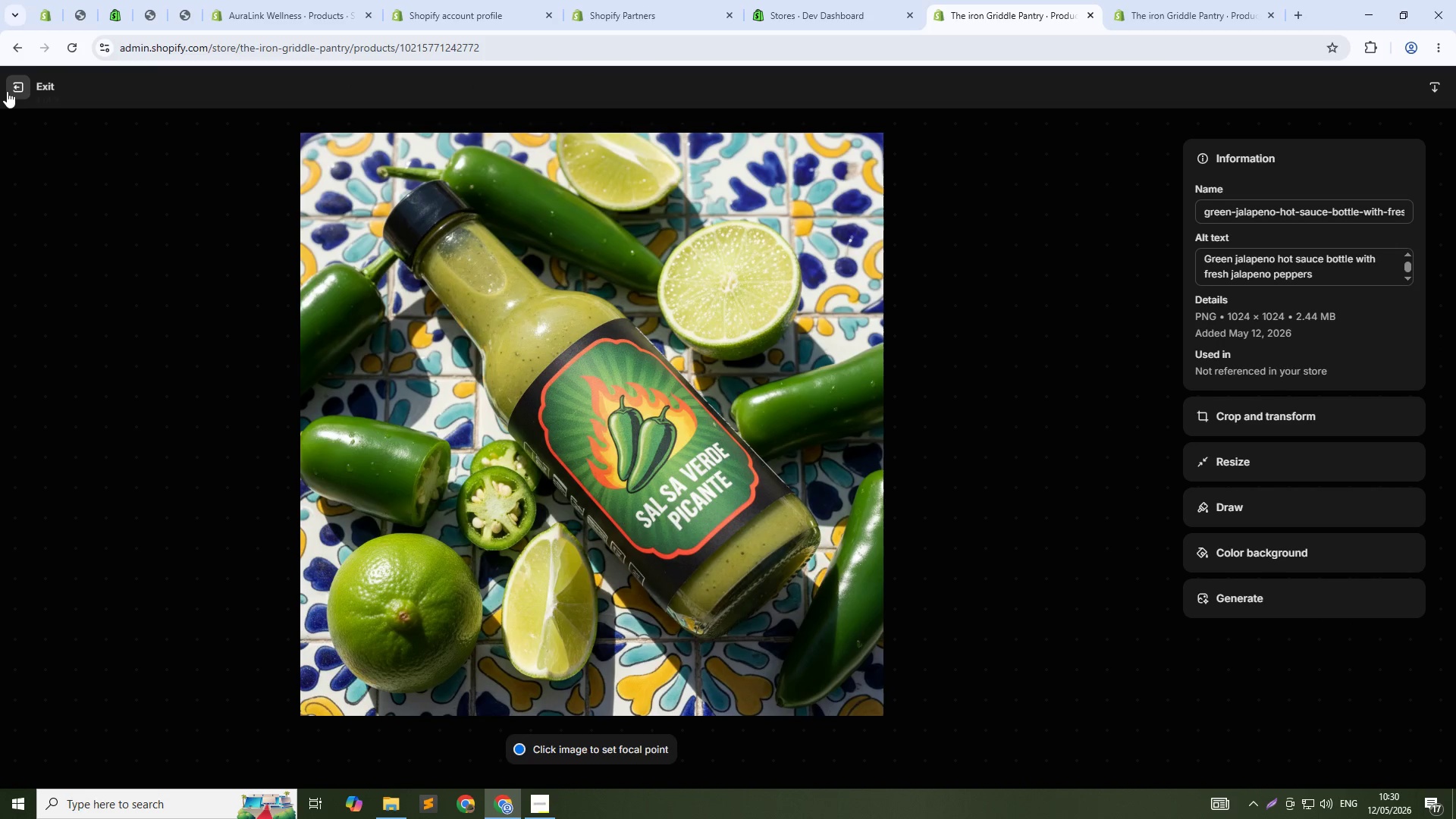 
left_click([11, 87])
 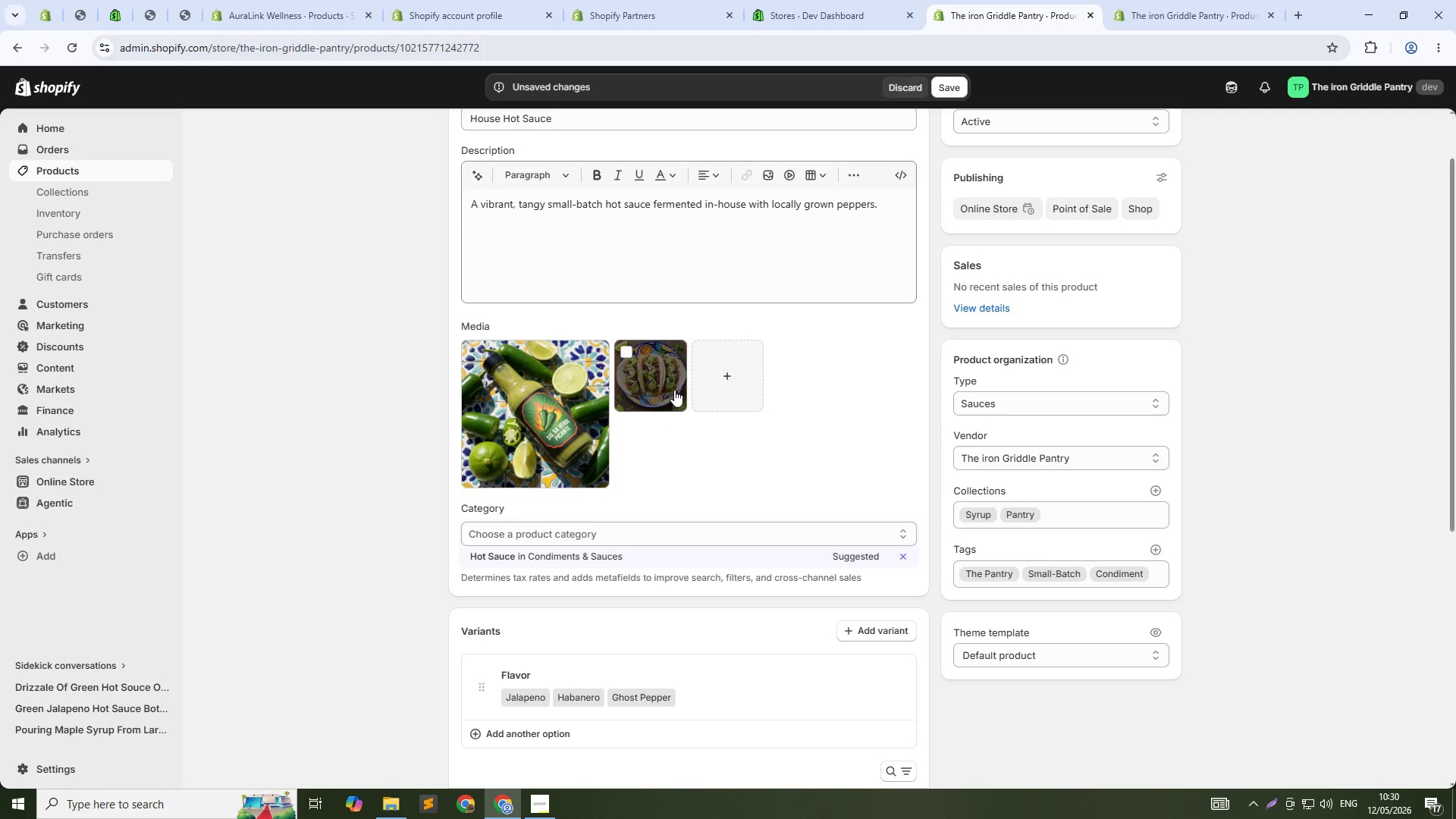 
left_click([664, 382])
 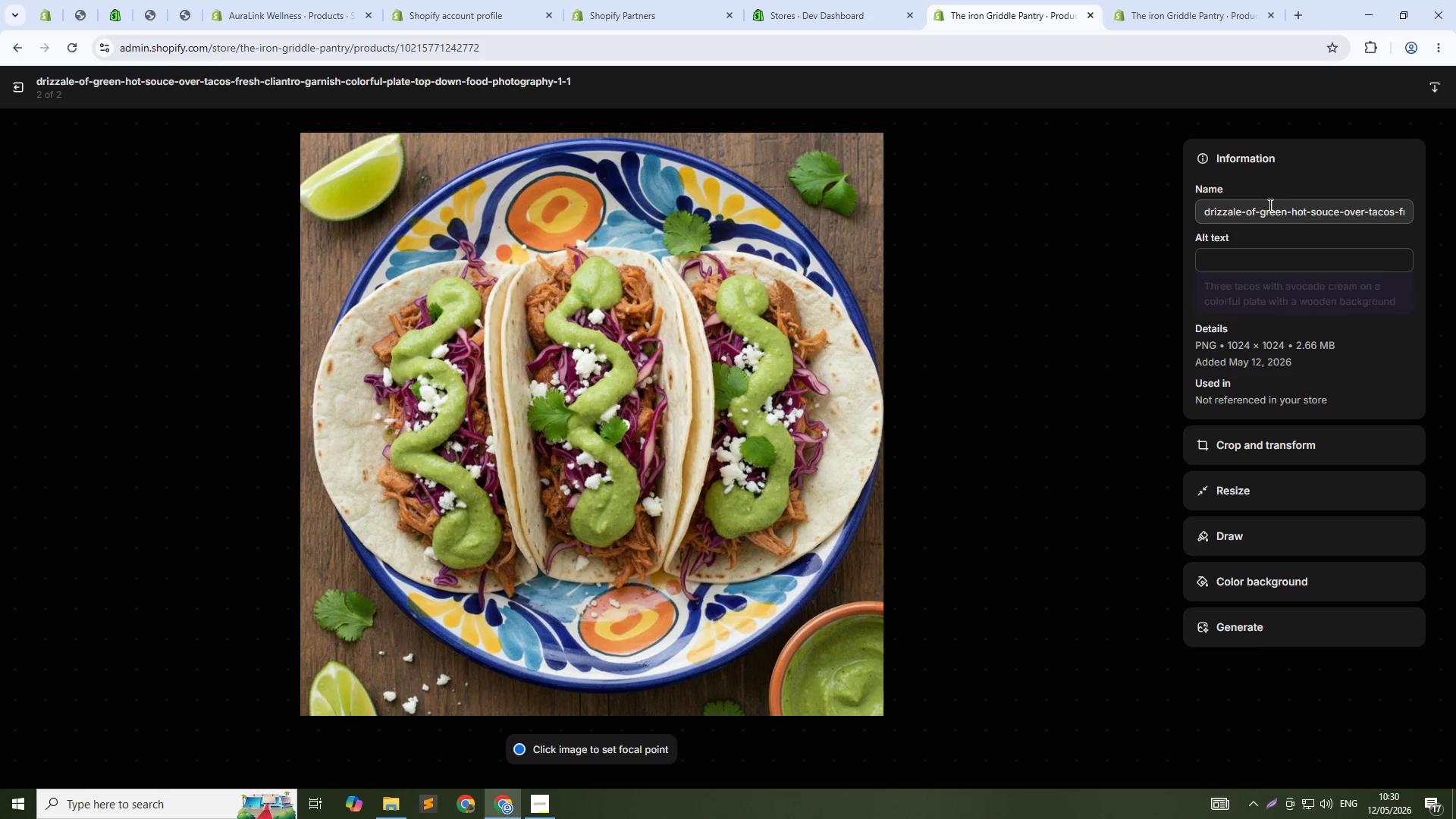 
double_click([1250, 209])
 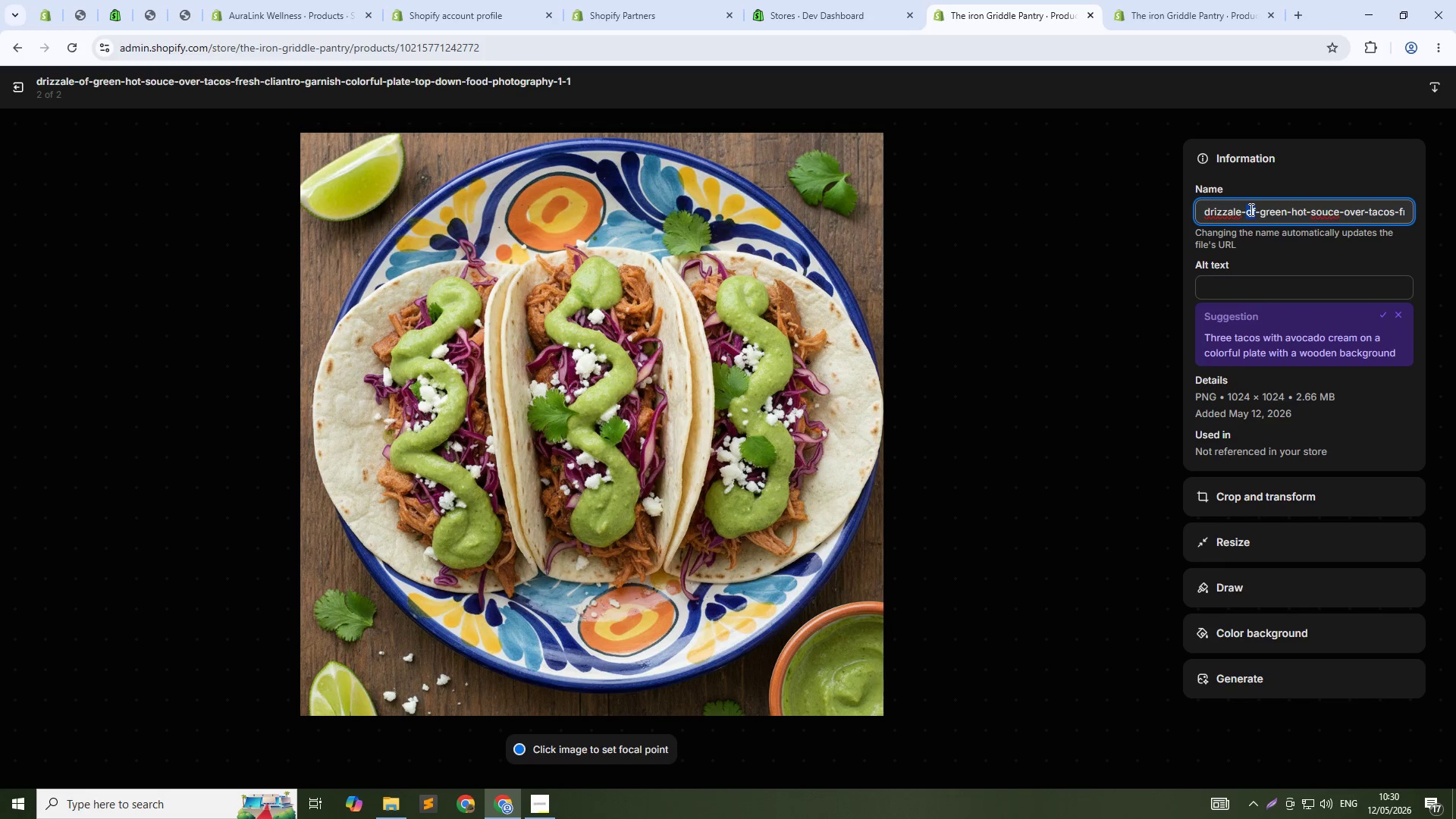 
triple_click([1250, 209])
 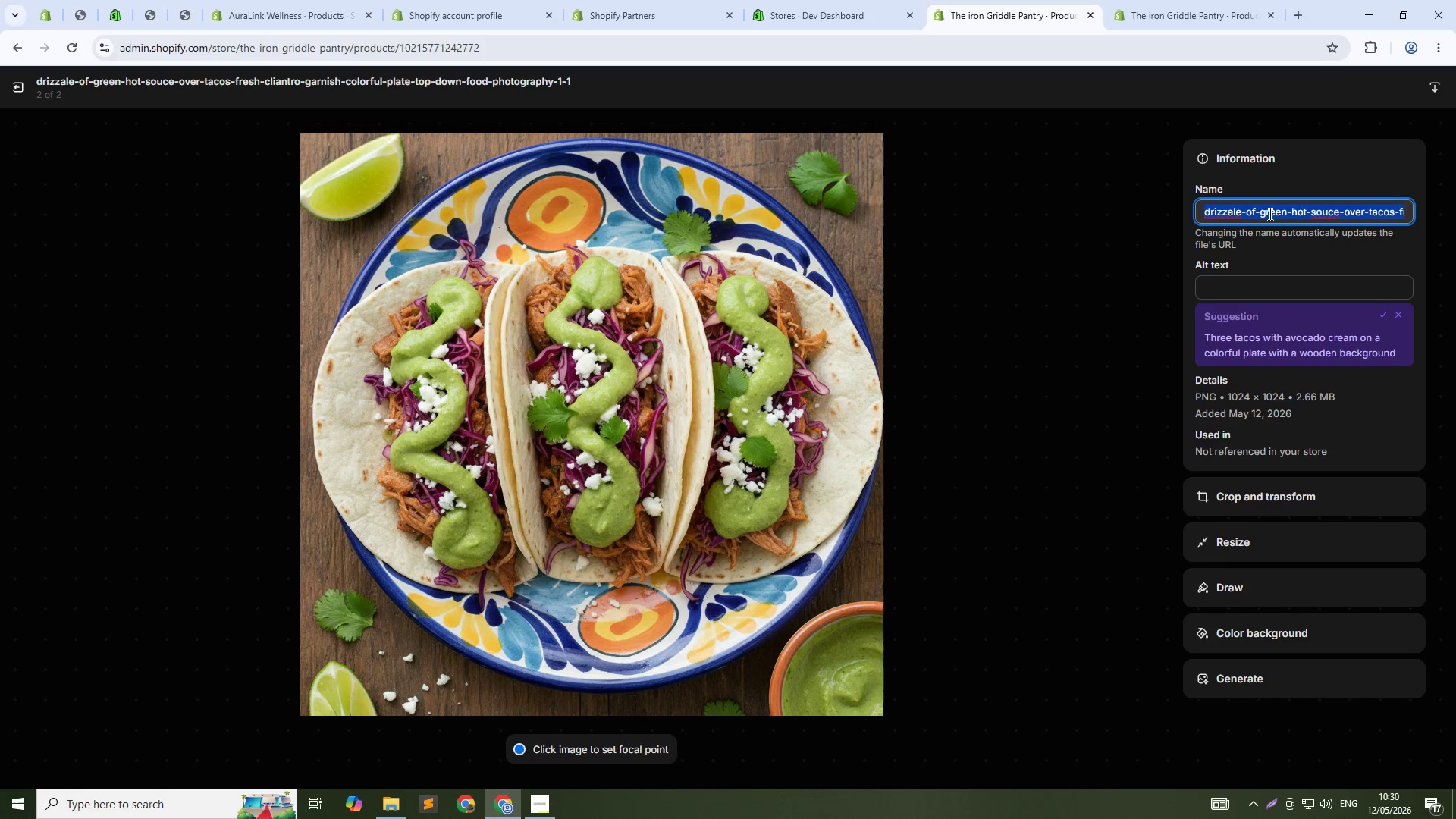 
left_click([1269, 213])
 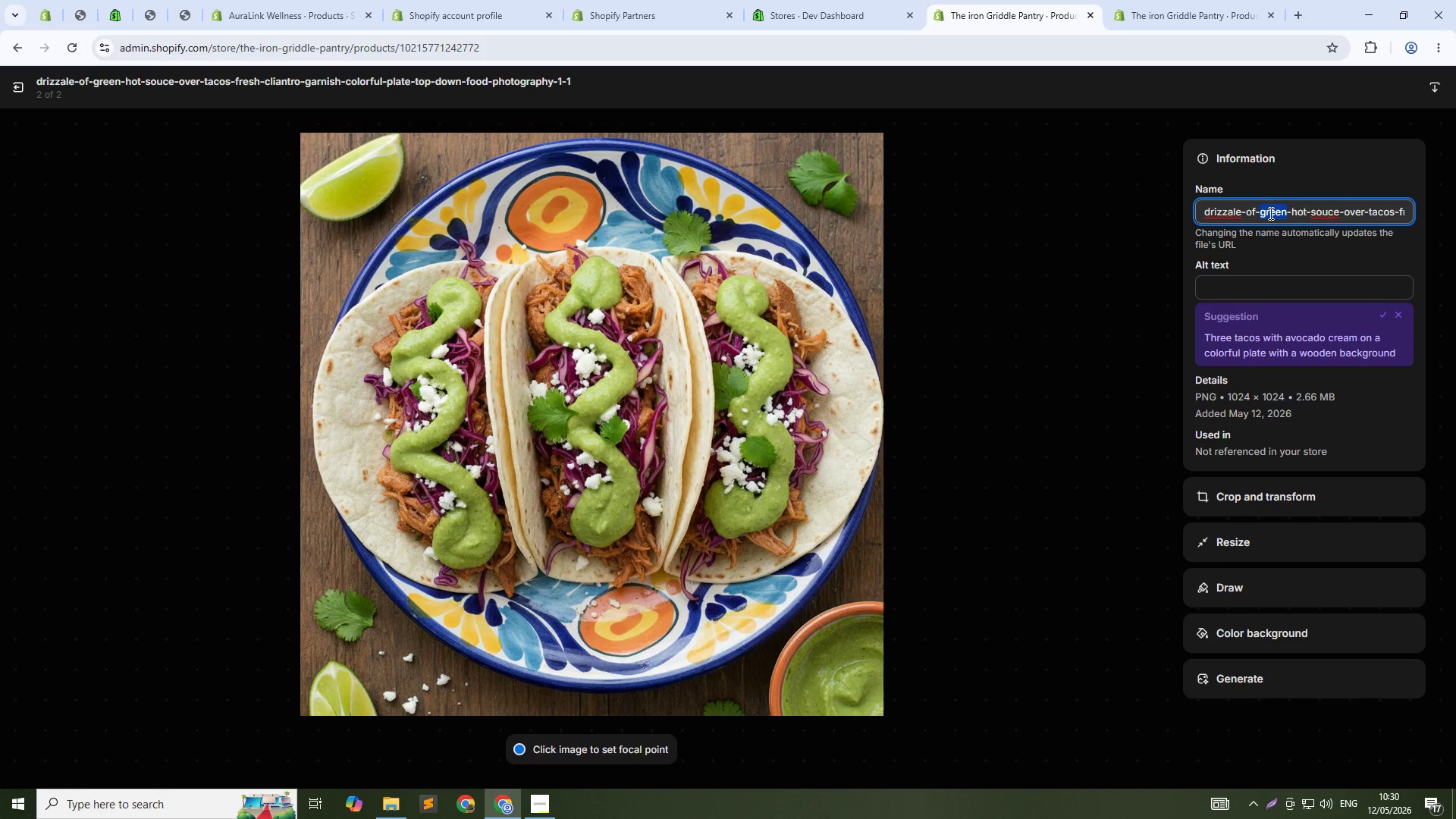 
double_click([1269, 213])
 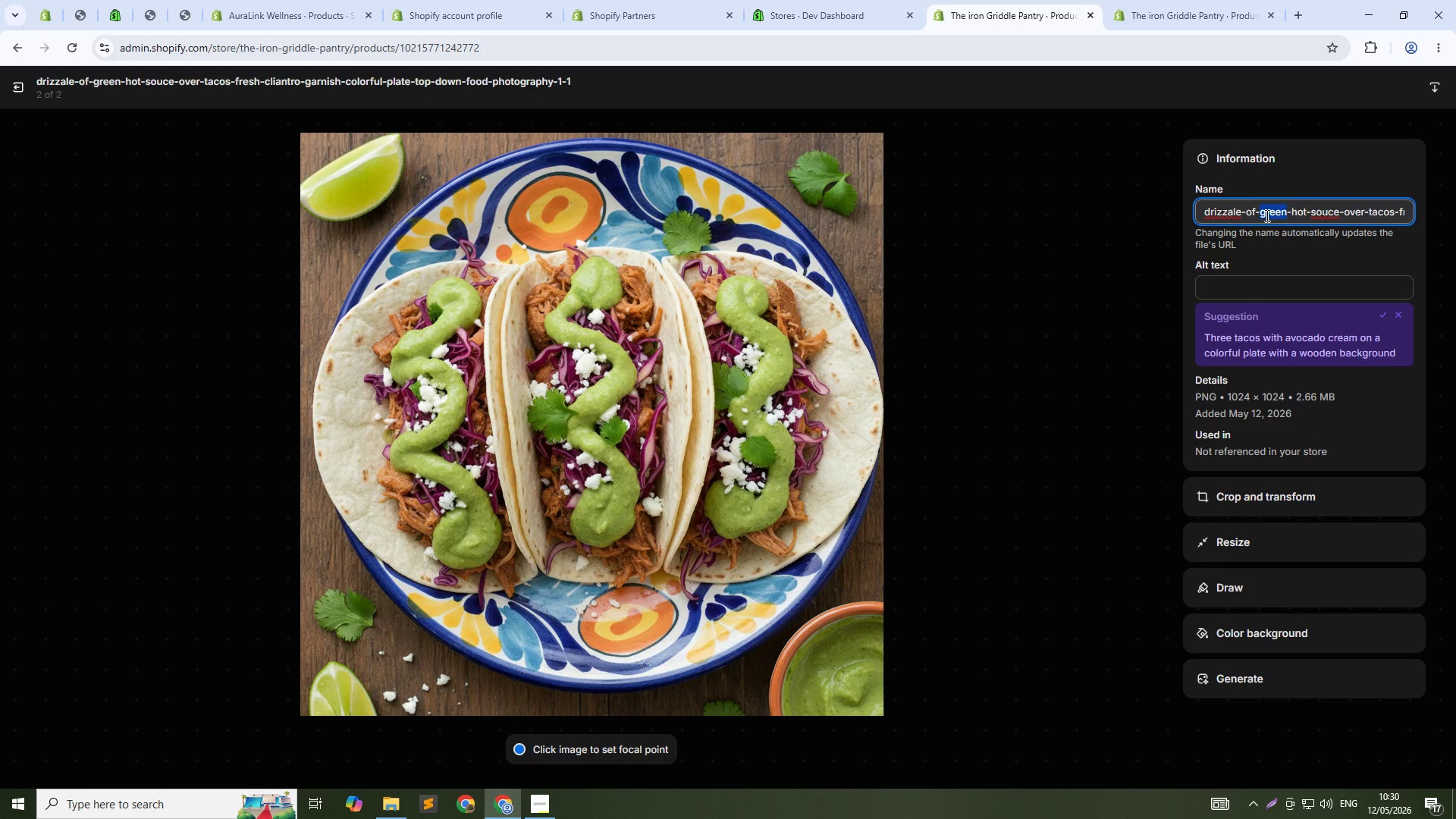 
key(Control+ControlLeft)
 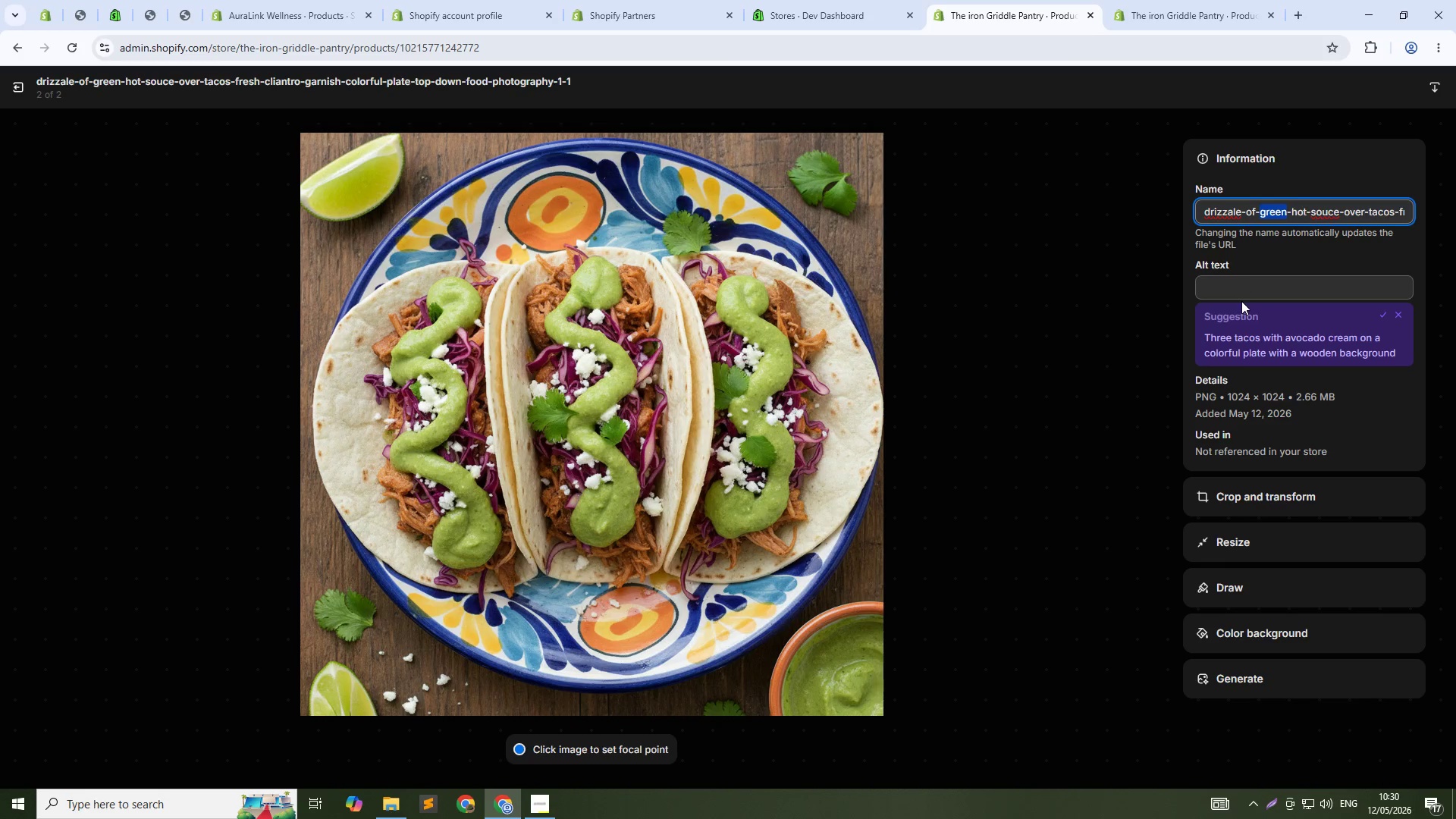 
key(Control+C)
 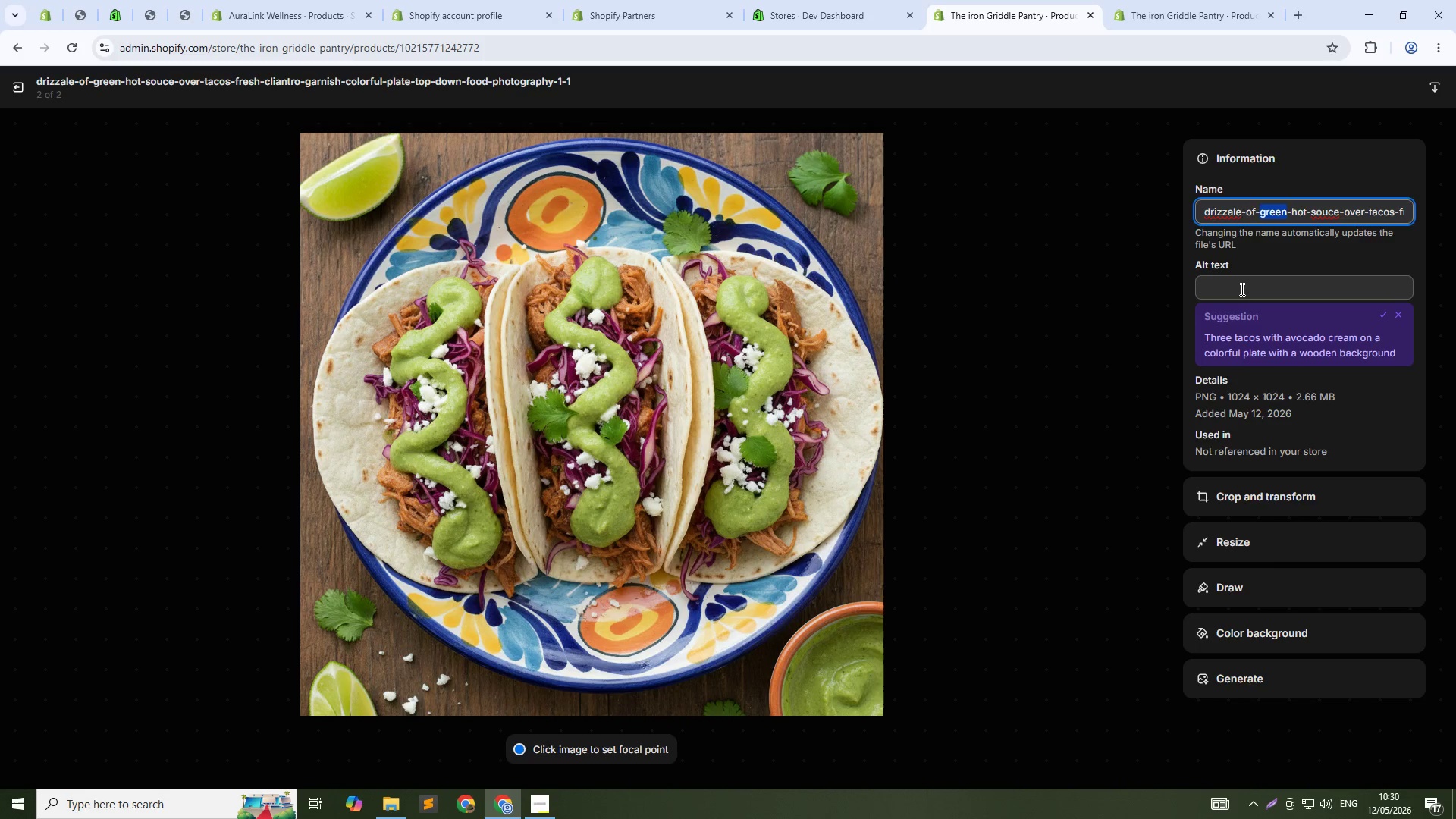 
left_click([1241, 288])
 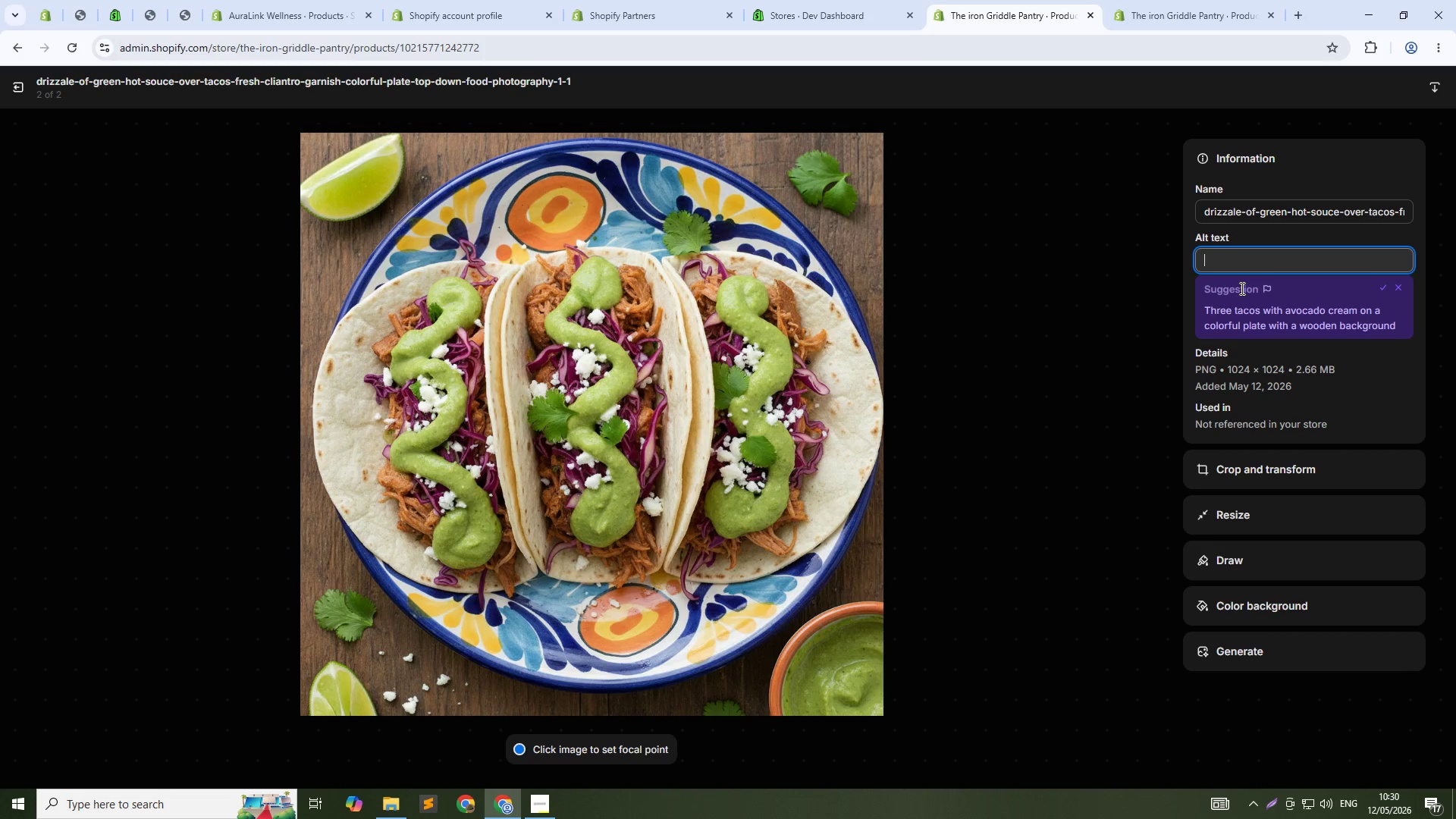 
key(Control+ControlLeft)
 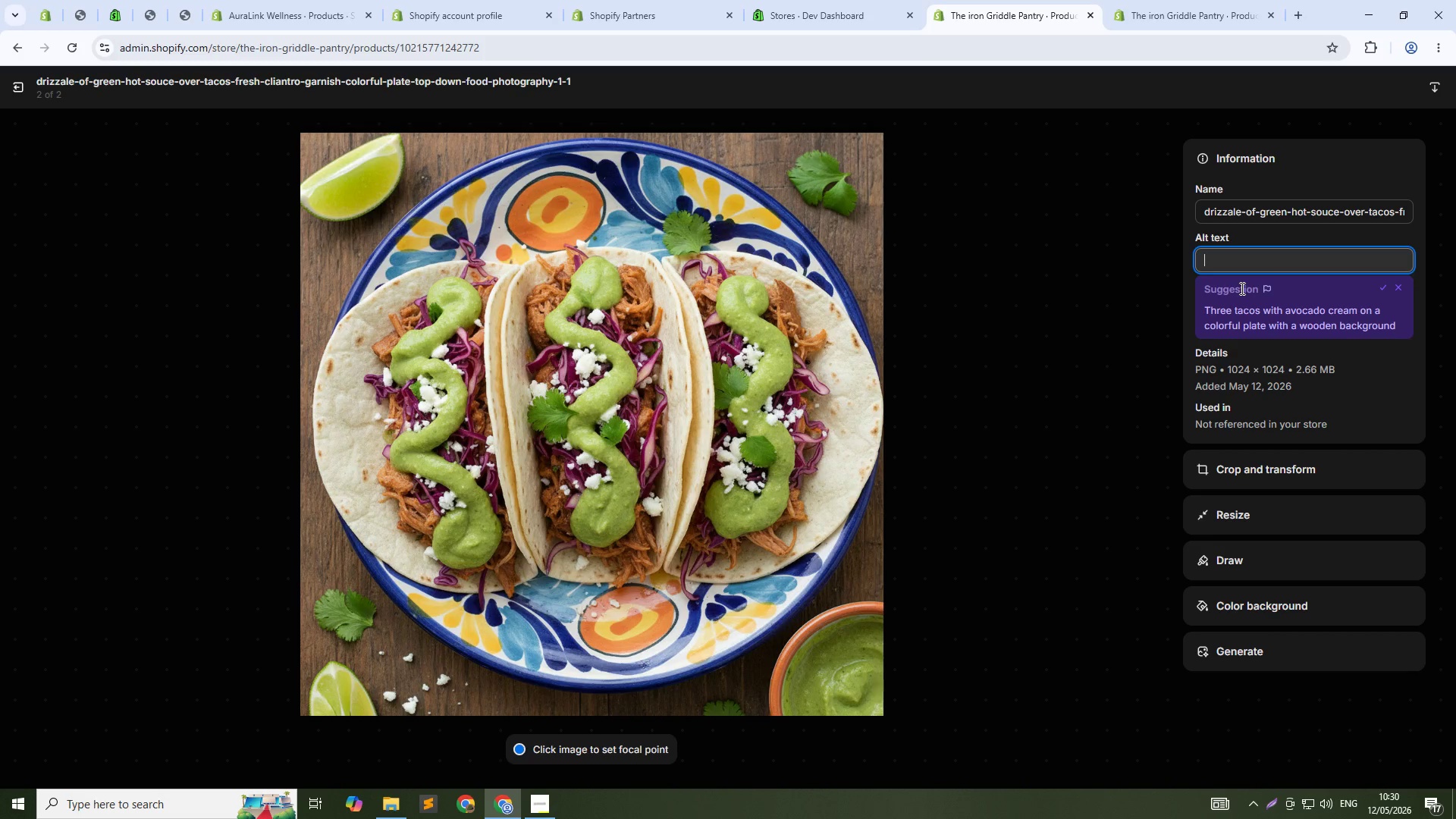 
key(Control+V)
 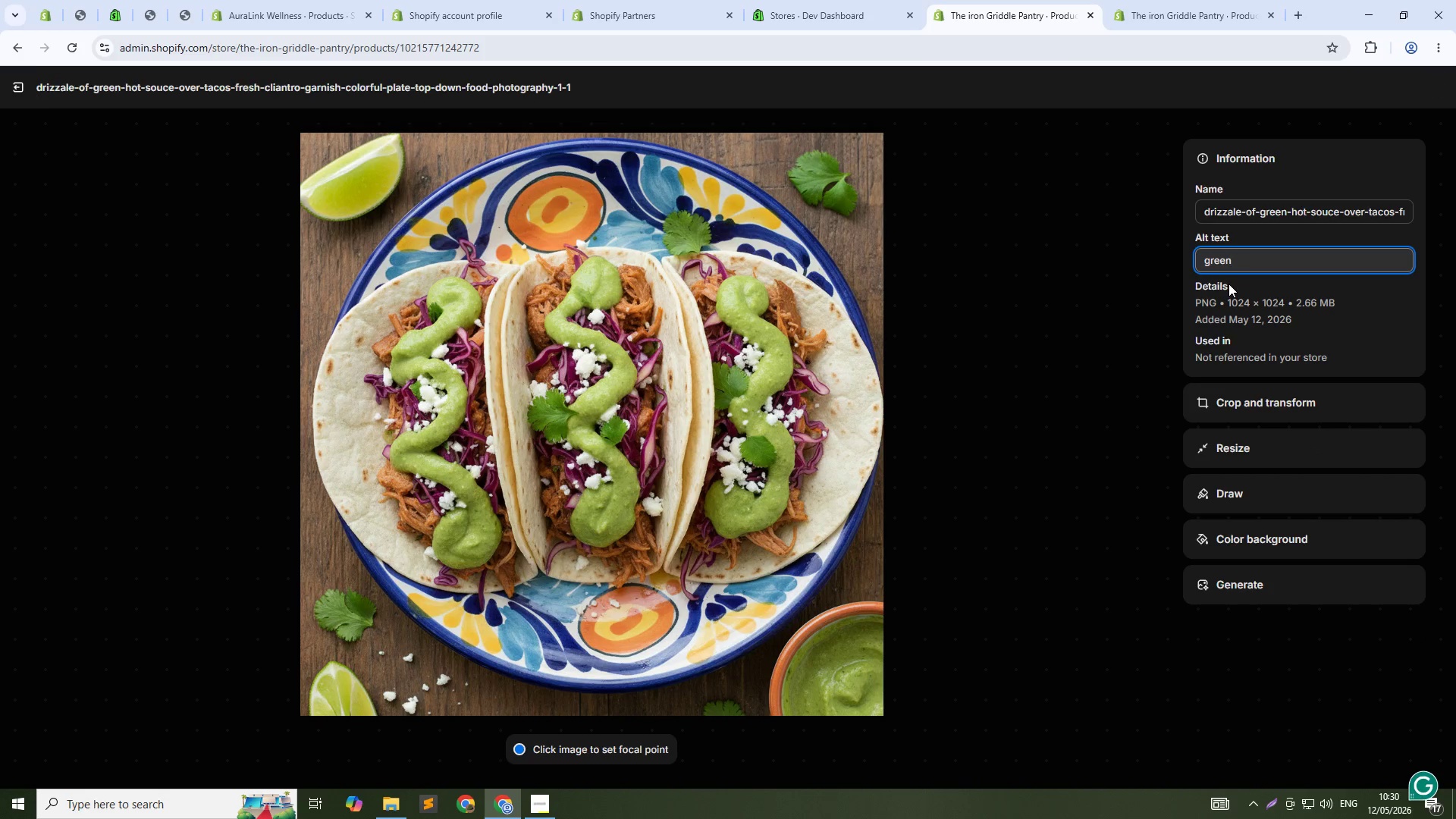 
type( jalapeno hot souc d)
key(Backspace)
key(Backspace)
type(e drizzled over chicken tacos)
 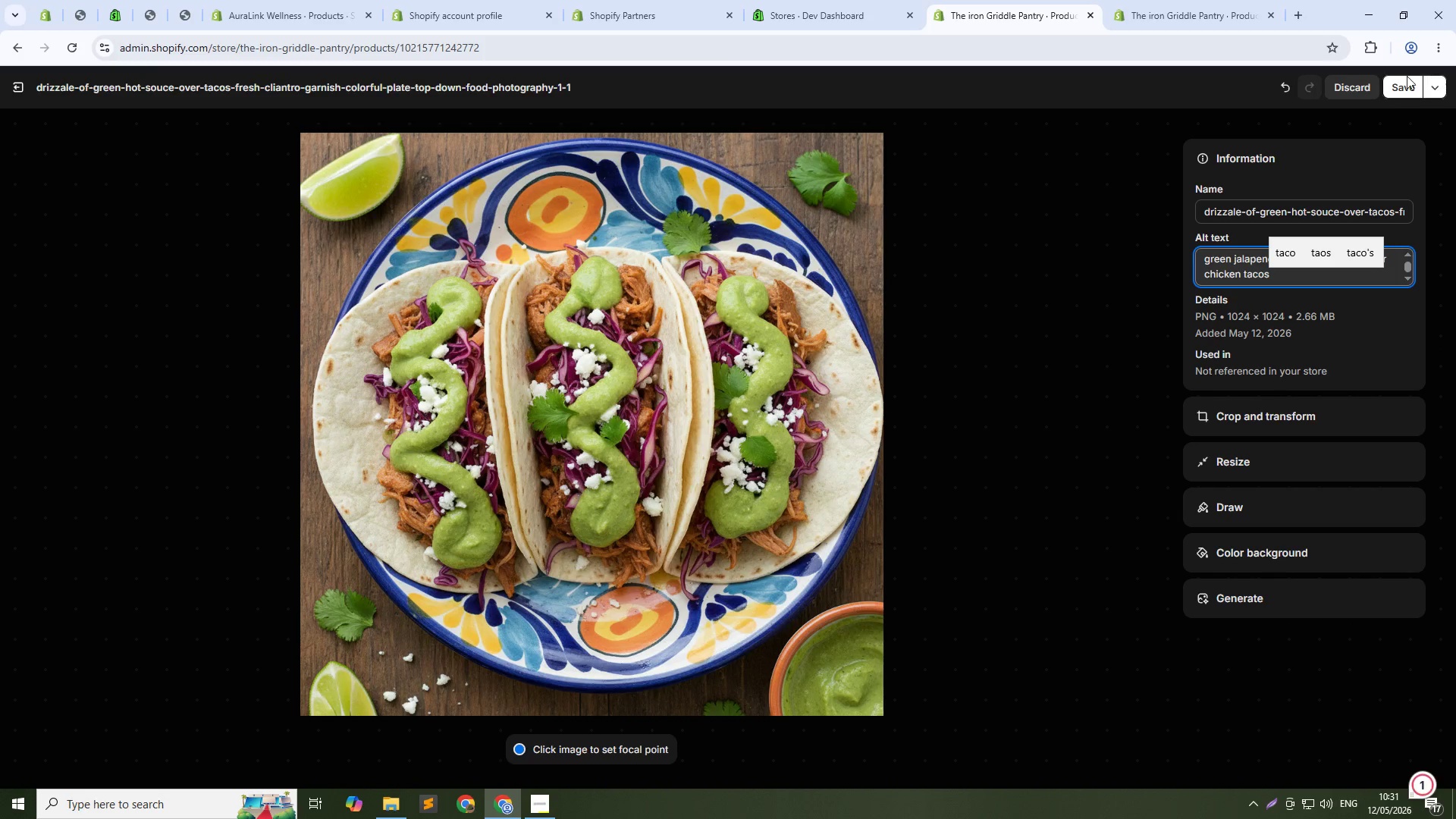 
left_click([1392, 87])
 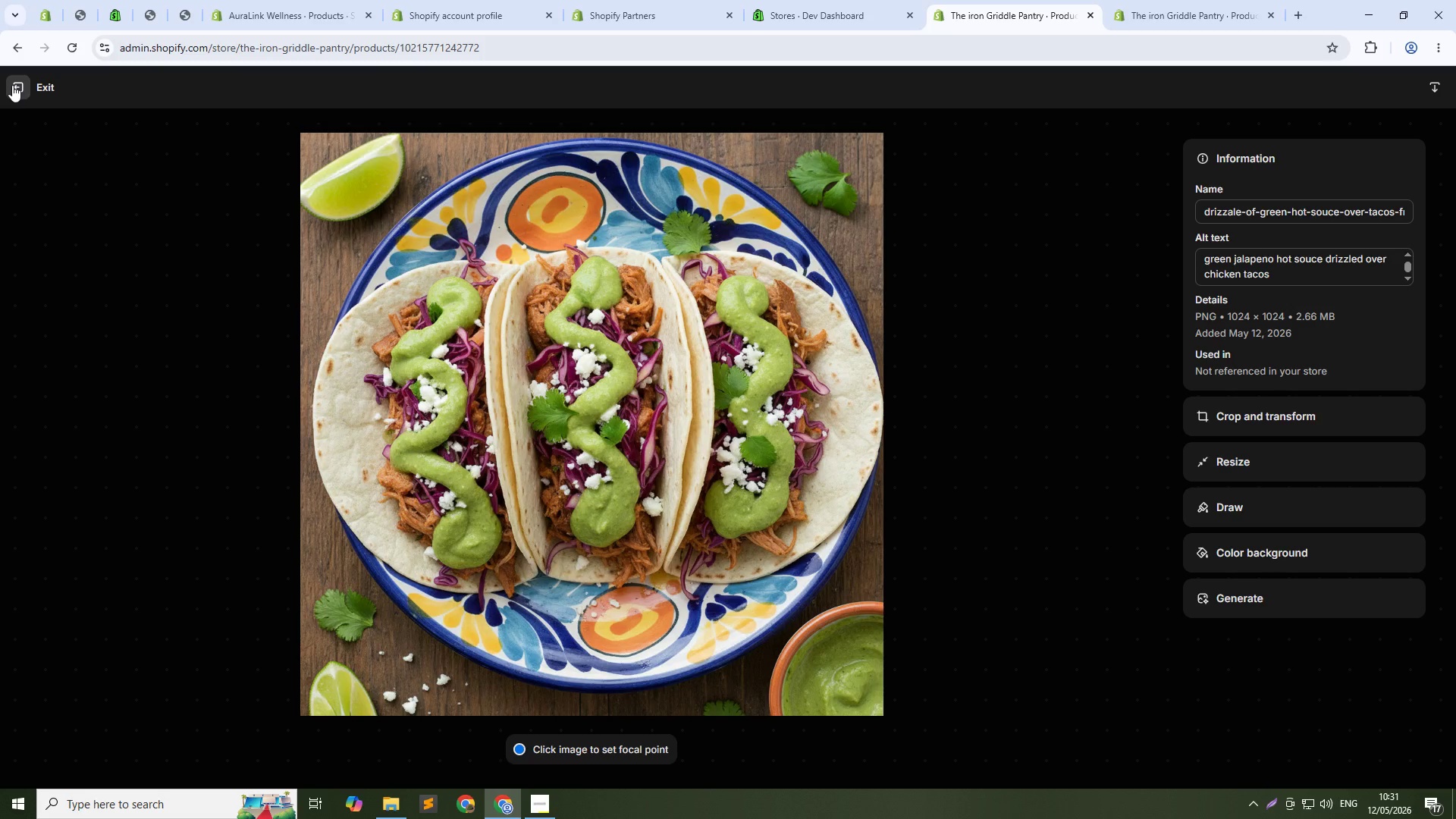 
left_click([12, 85])
 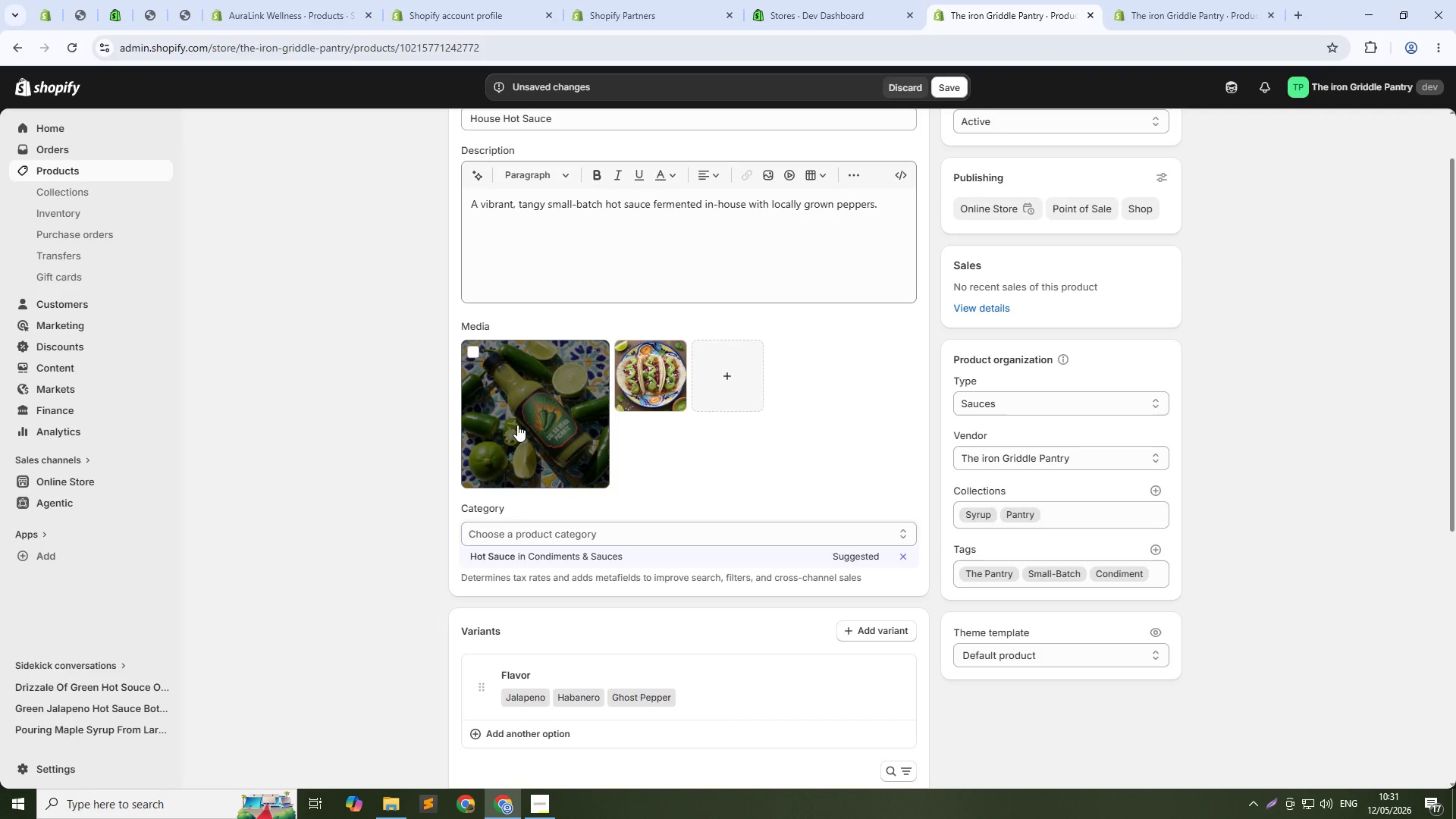 
left_click([519, 425])
 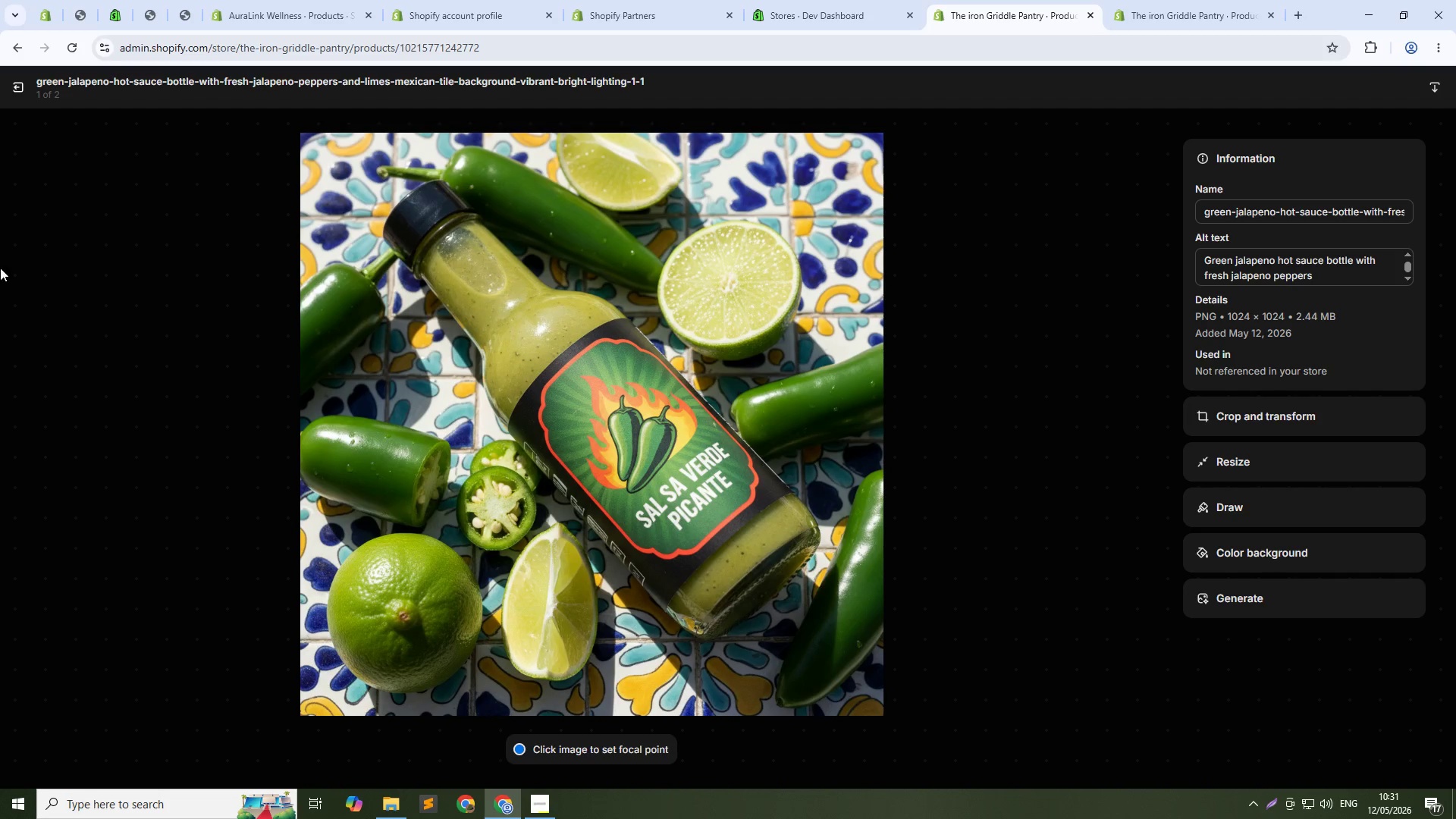 
left_click([21, 91])
 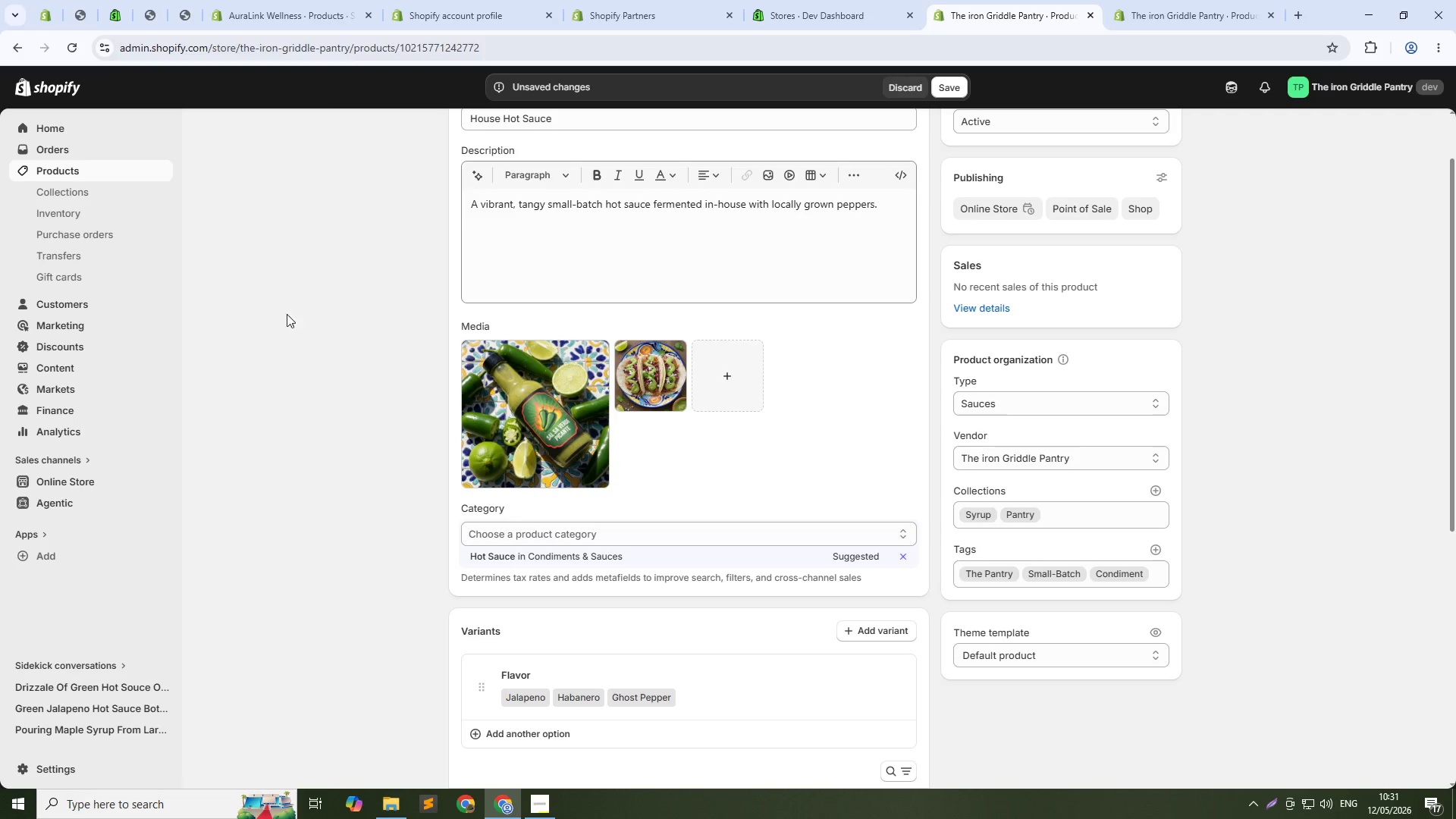 
scroll: coordinate [862, 488], scroll_direction: down, amount: 14.0
 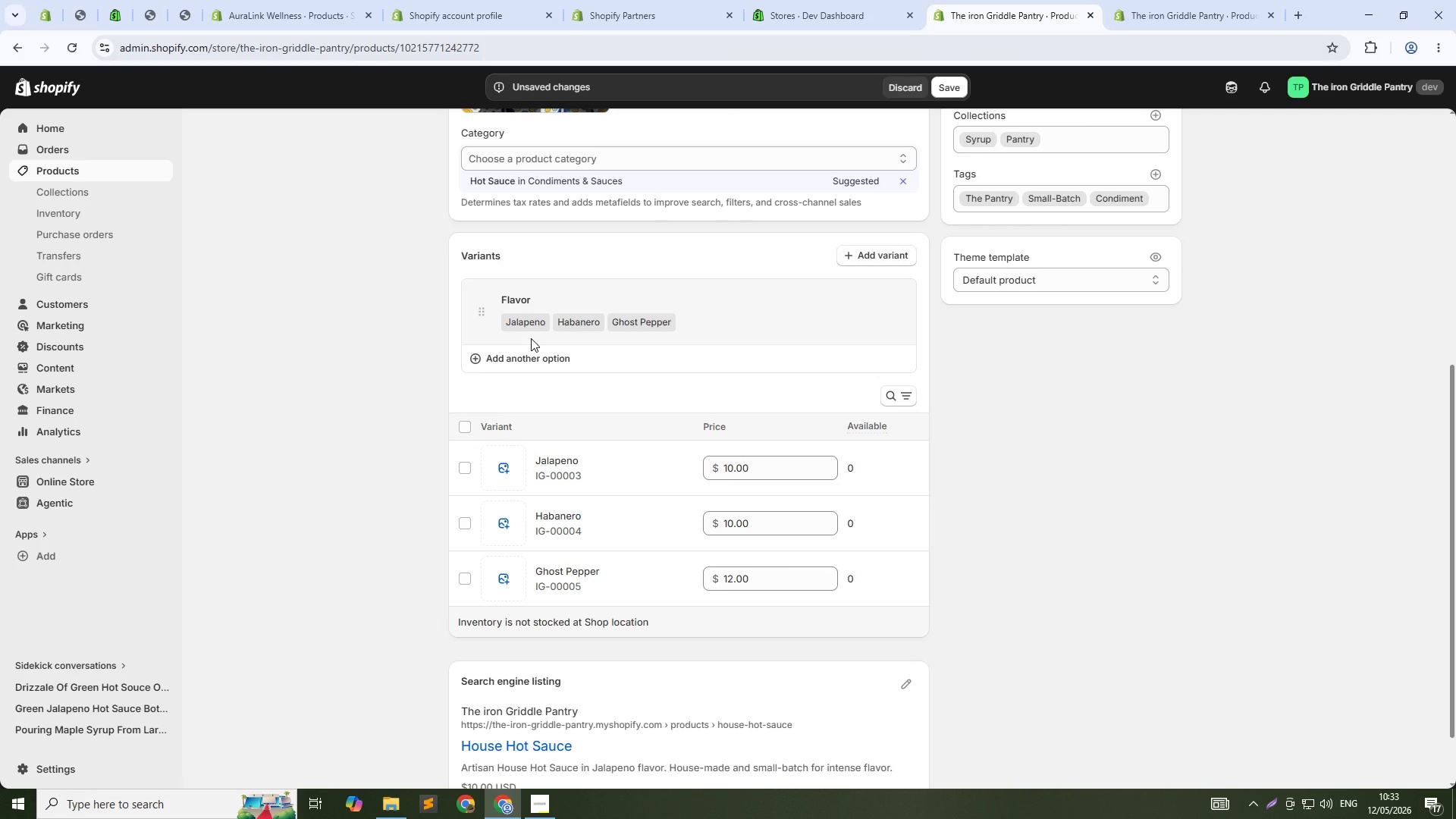 
wait(149.51)
 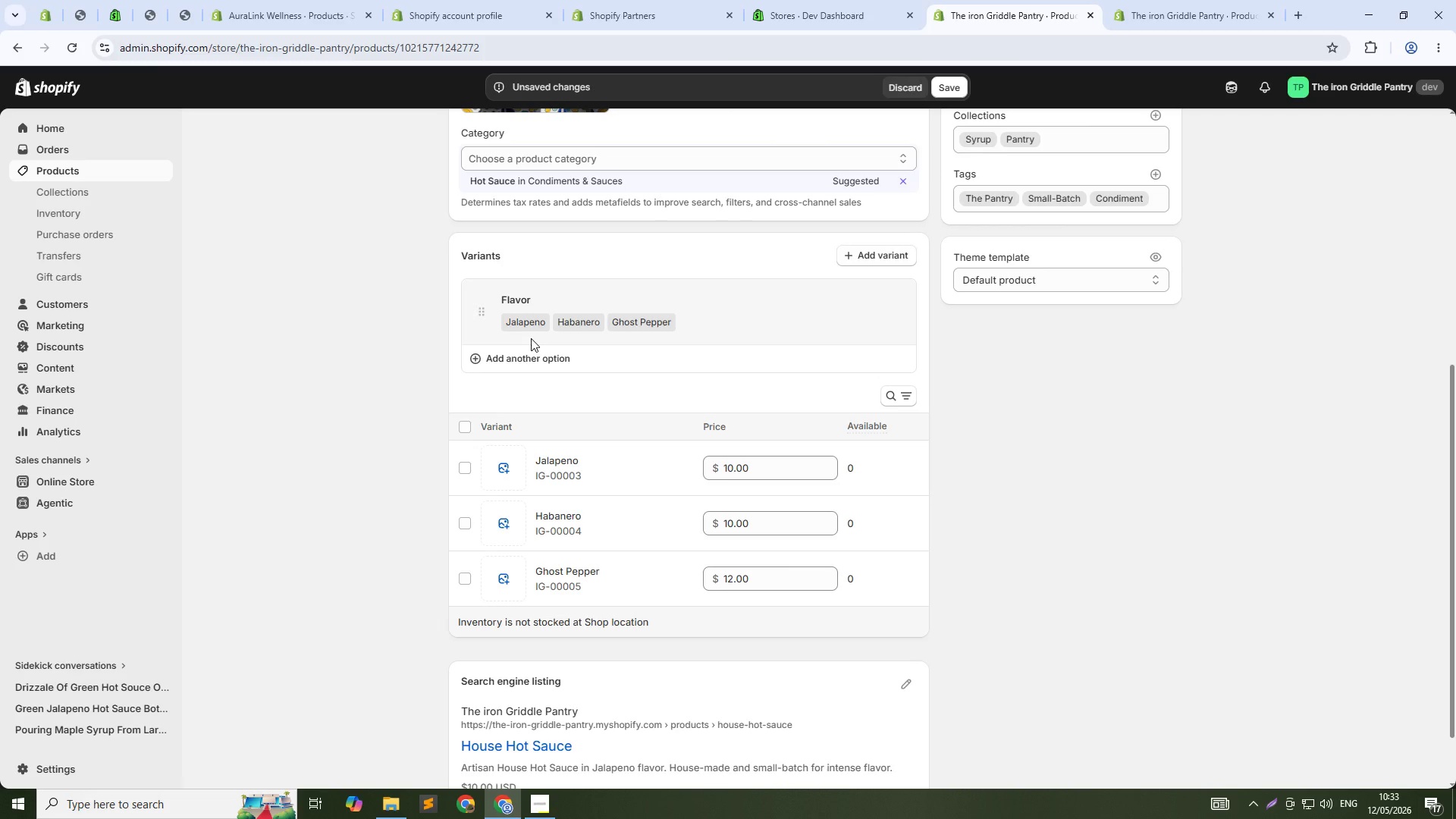 
scroll: coordinate [622, 293], scroll_direction: up, amount: 12.0
 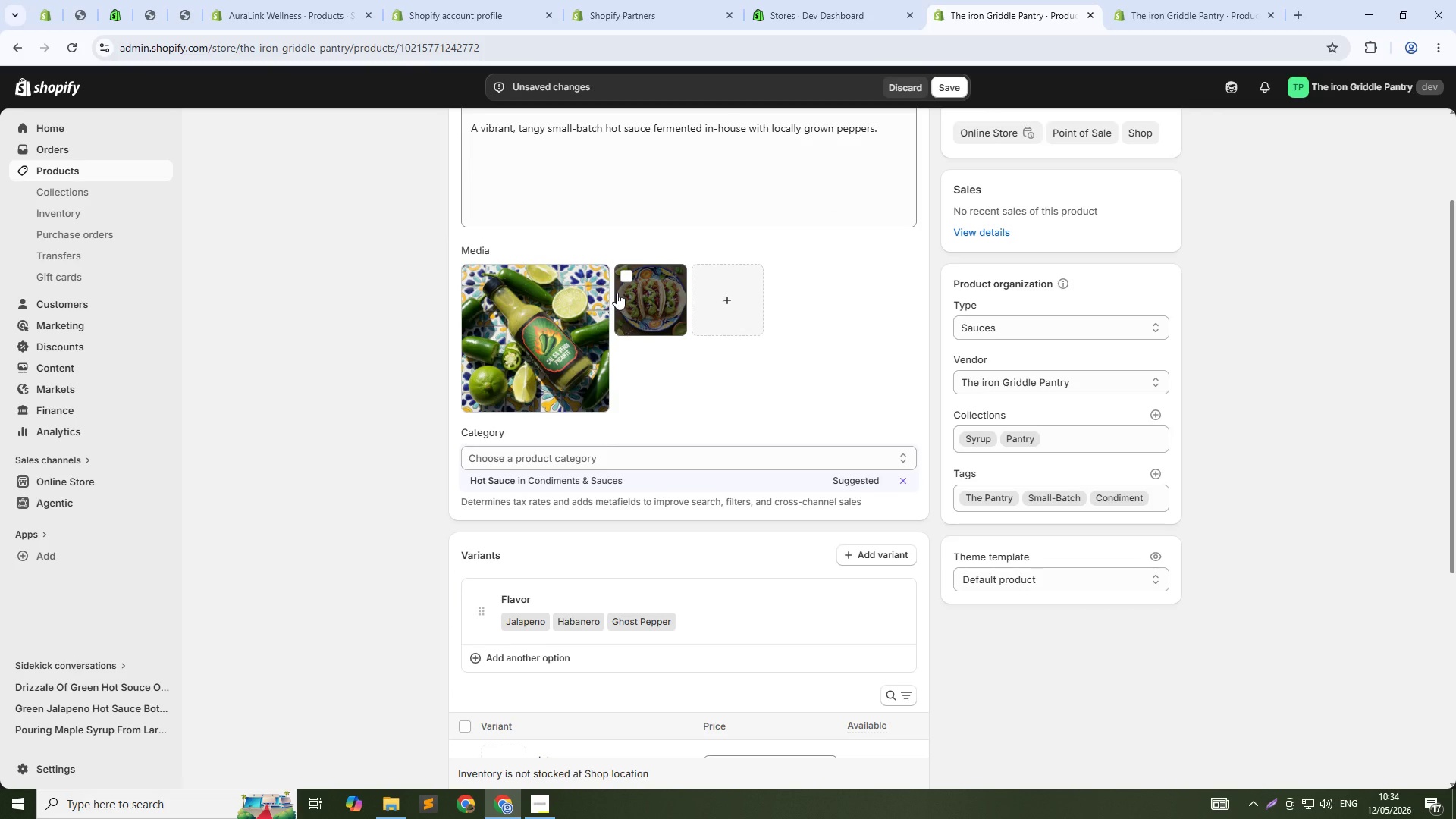 
wait(8.71)
 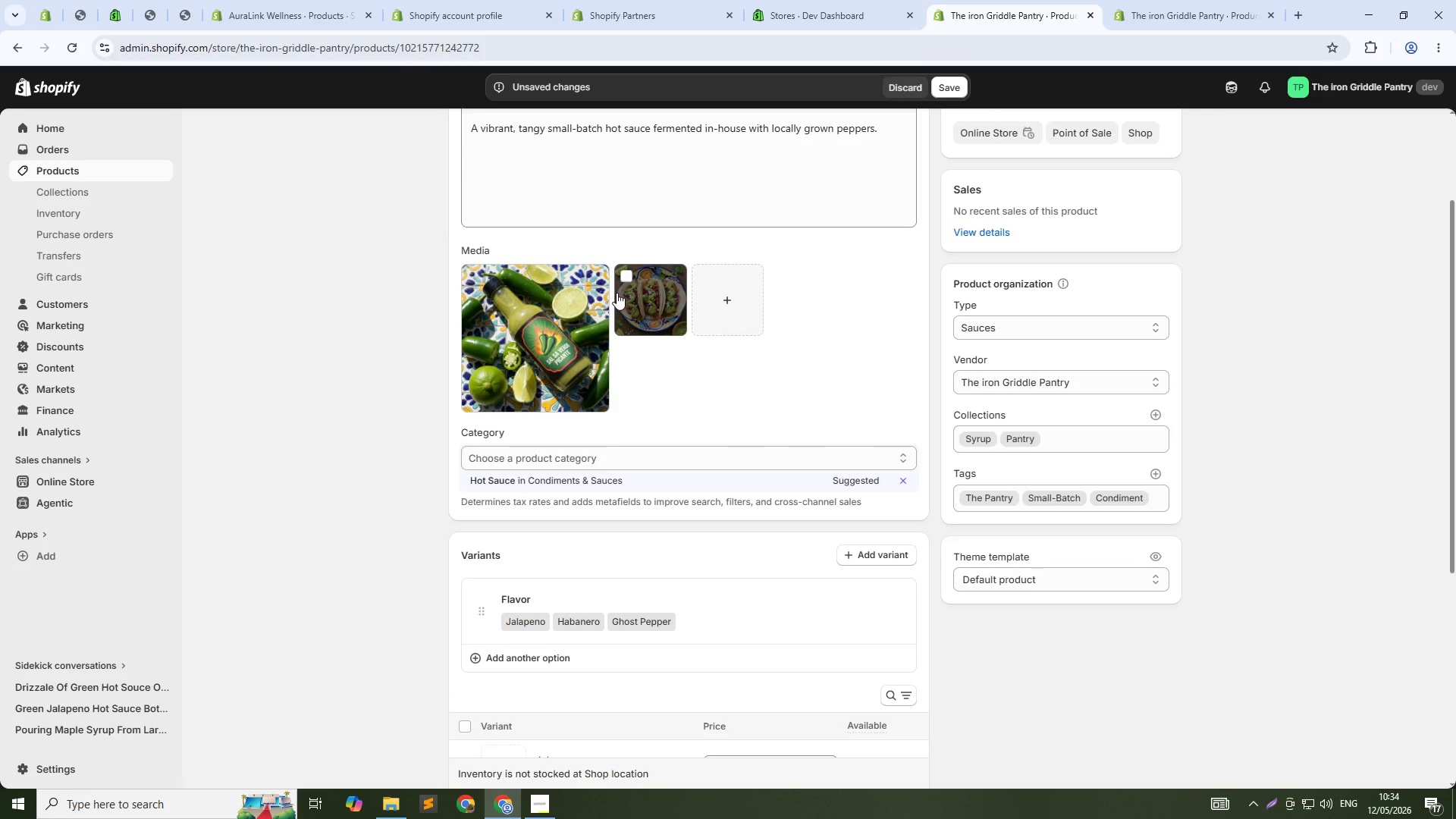 
left_click([984, 435])
 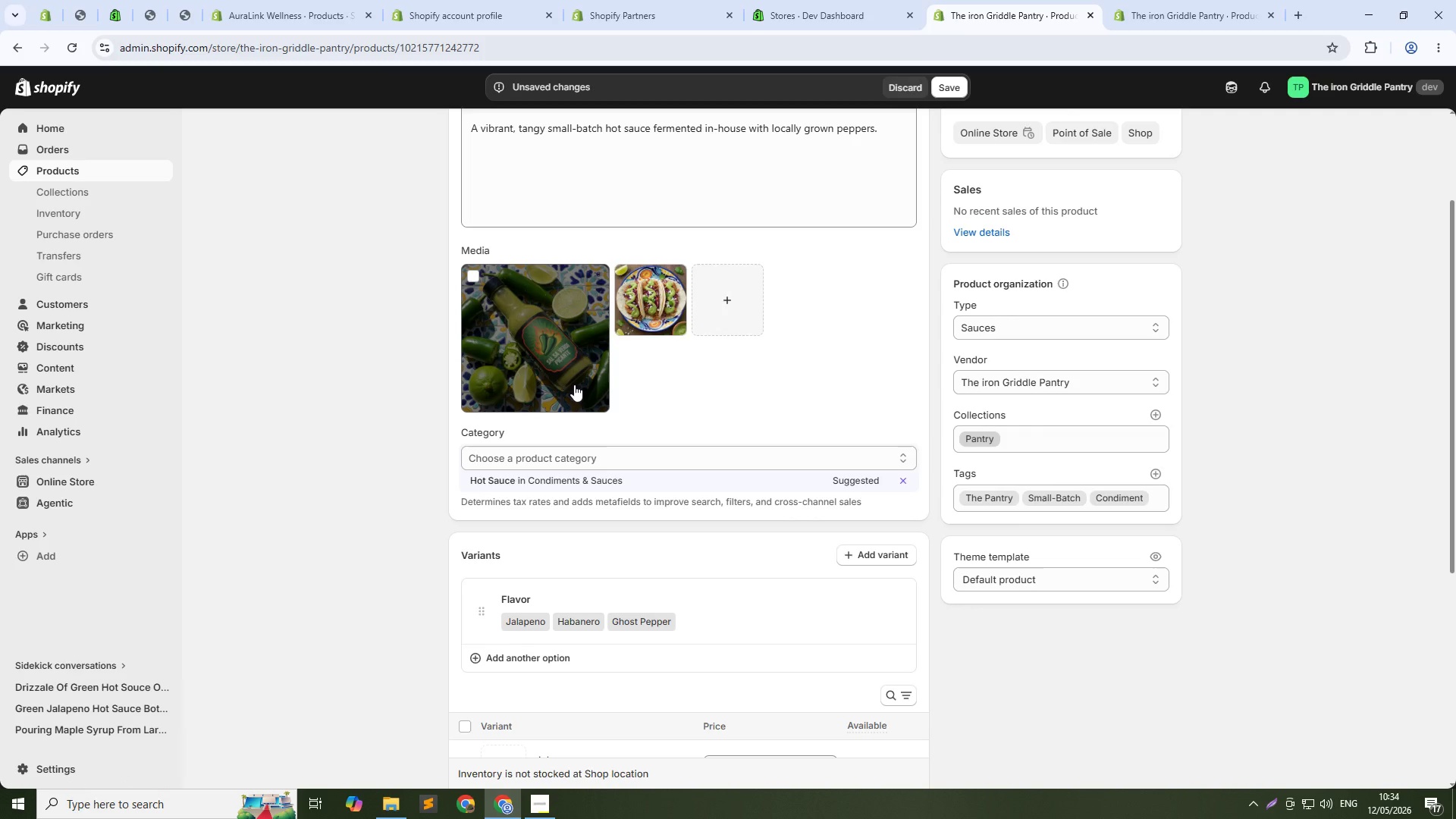 
scroll: coordinate [630, 406], scroll_direction: down, amount: 10.0
 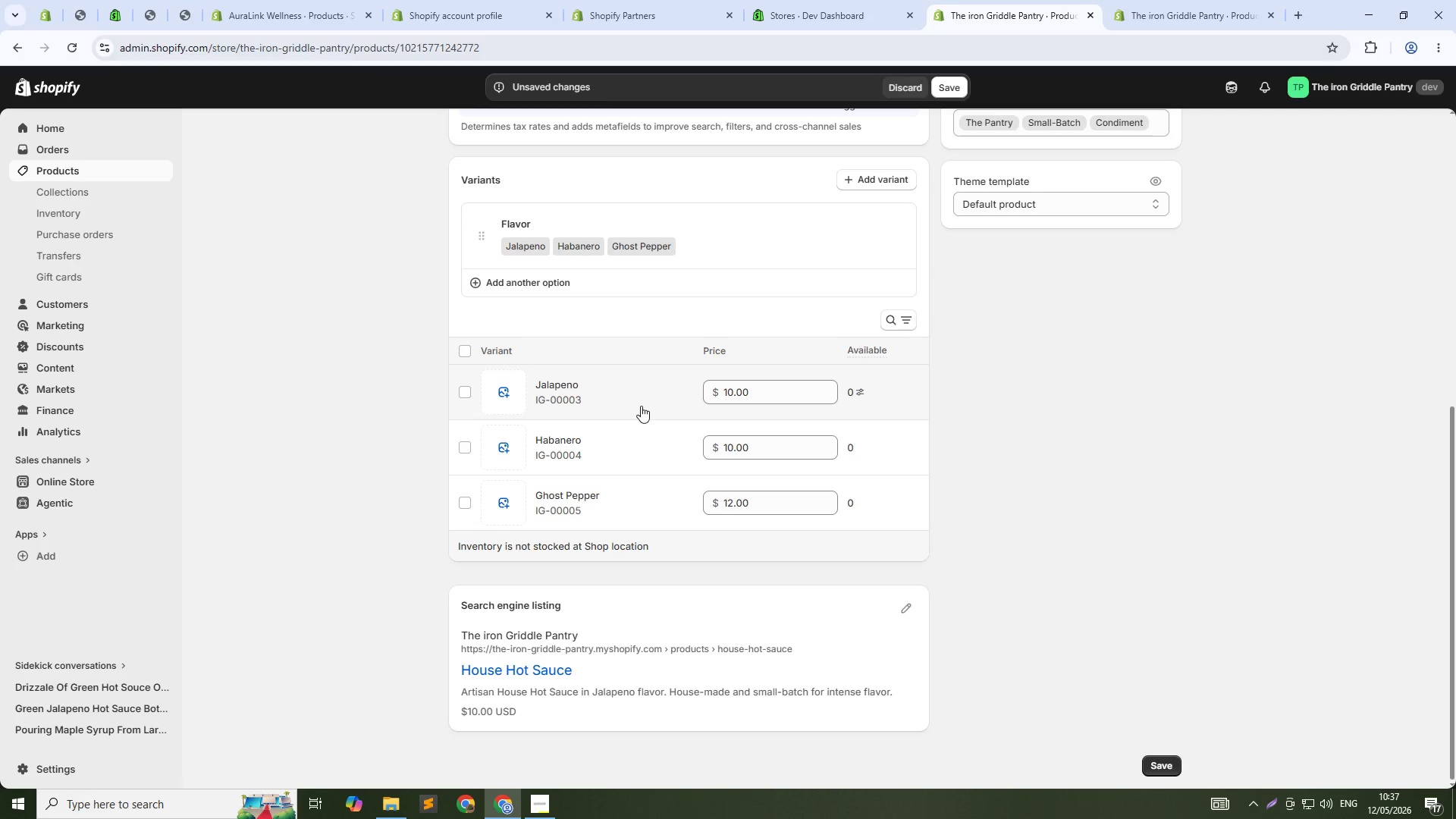 
wait(222.43)
 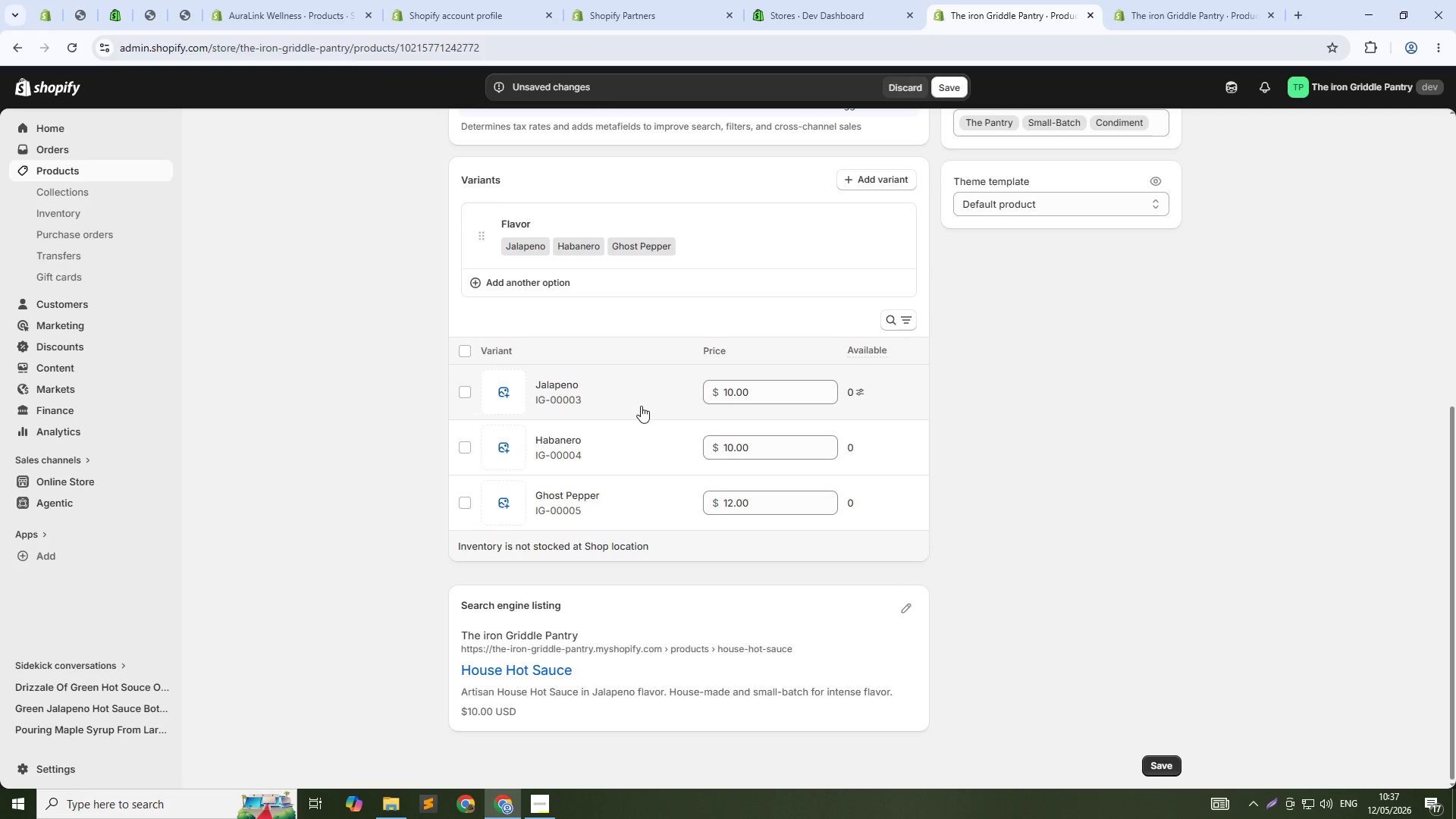 
scroll: coordinate [759, 359], scroll_direction: up, amount: 12.0
 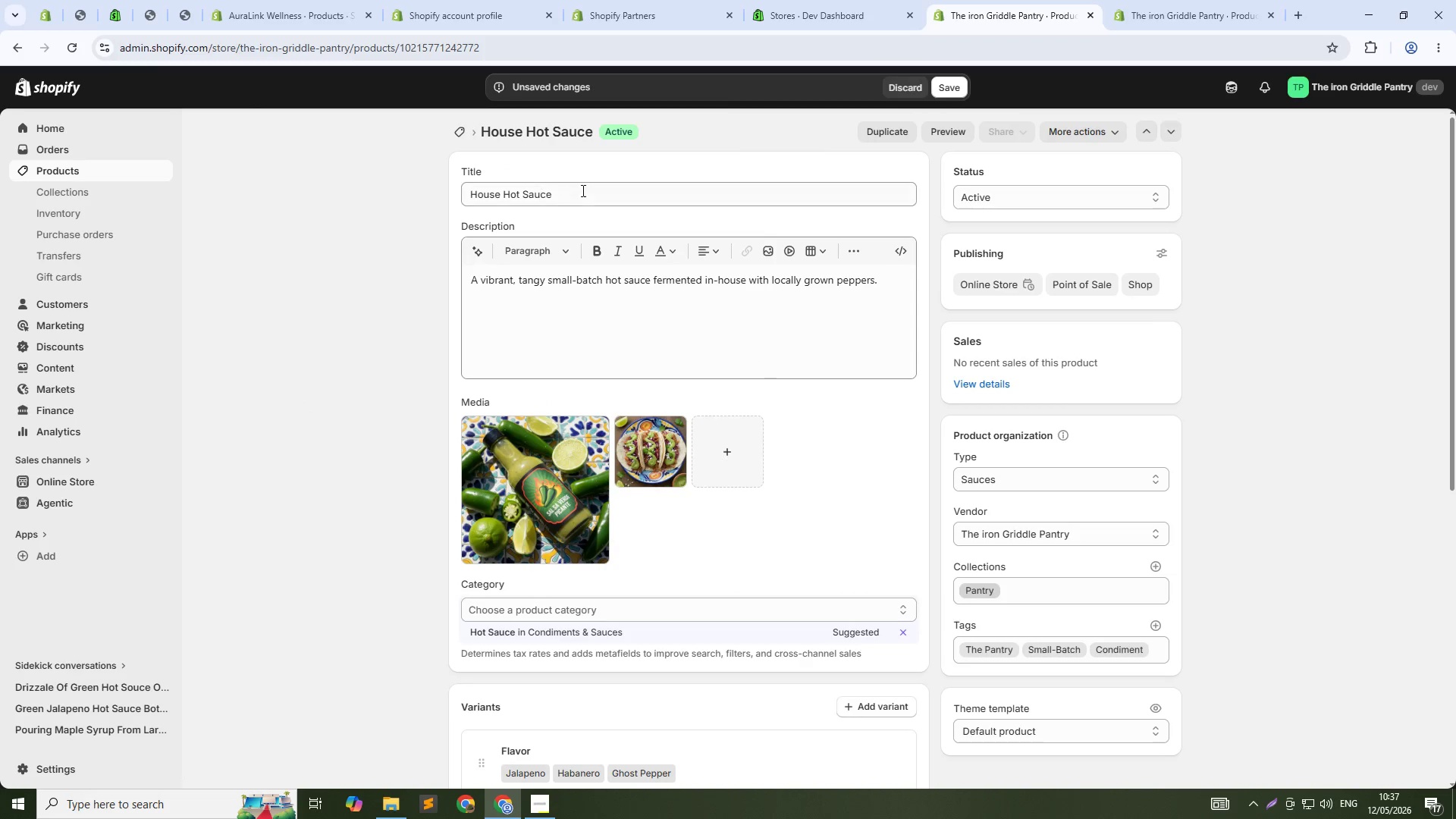 
left_click([582, 190])
 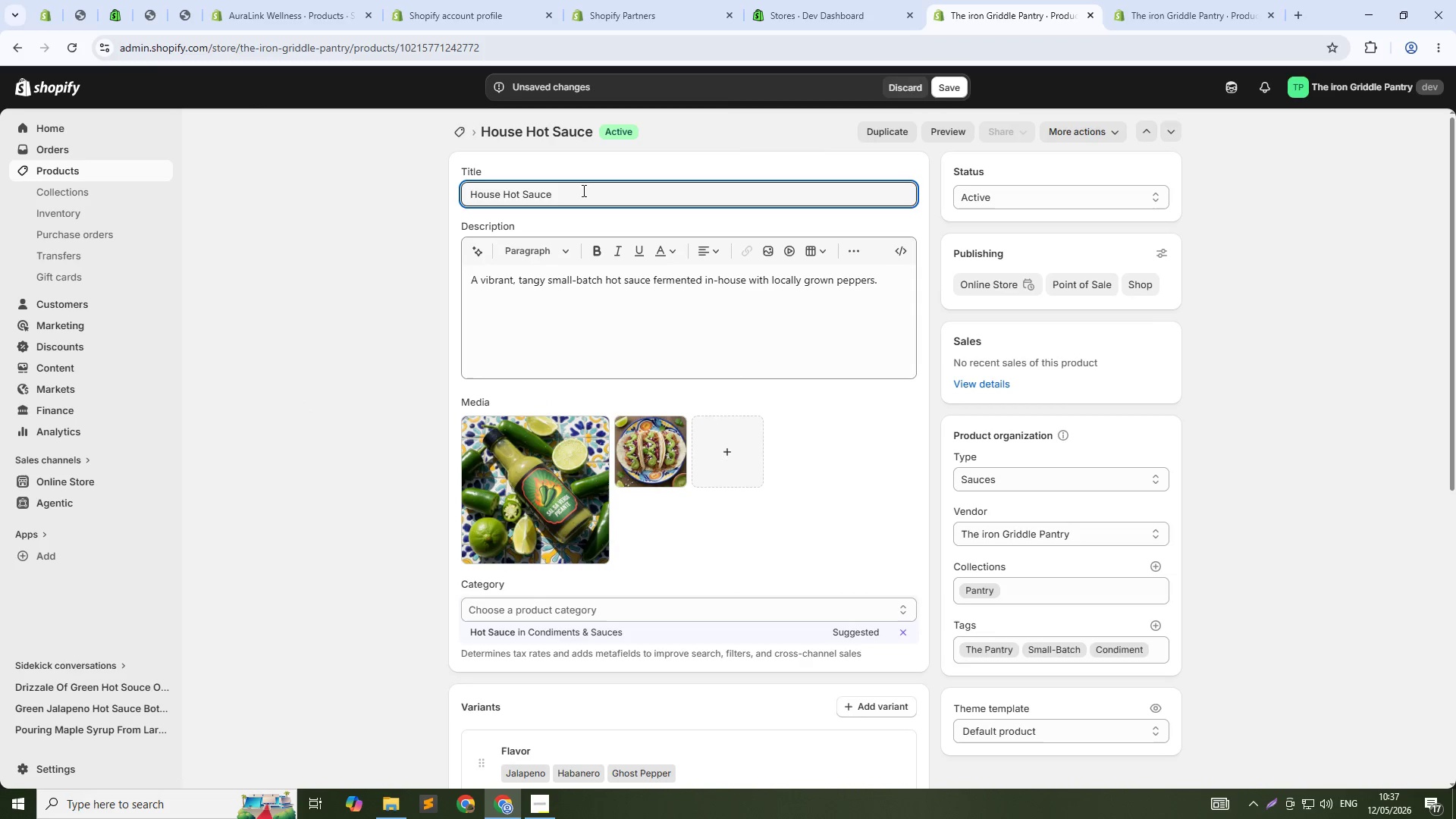 
type( - jA)
key(Backspace)
key(Backspace)
type(Jalapeon)
key(Backspace)
key(Backspace)
type(no)
 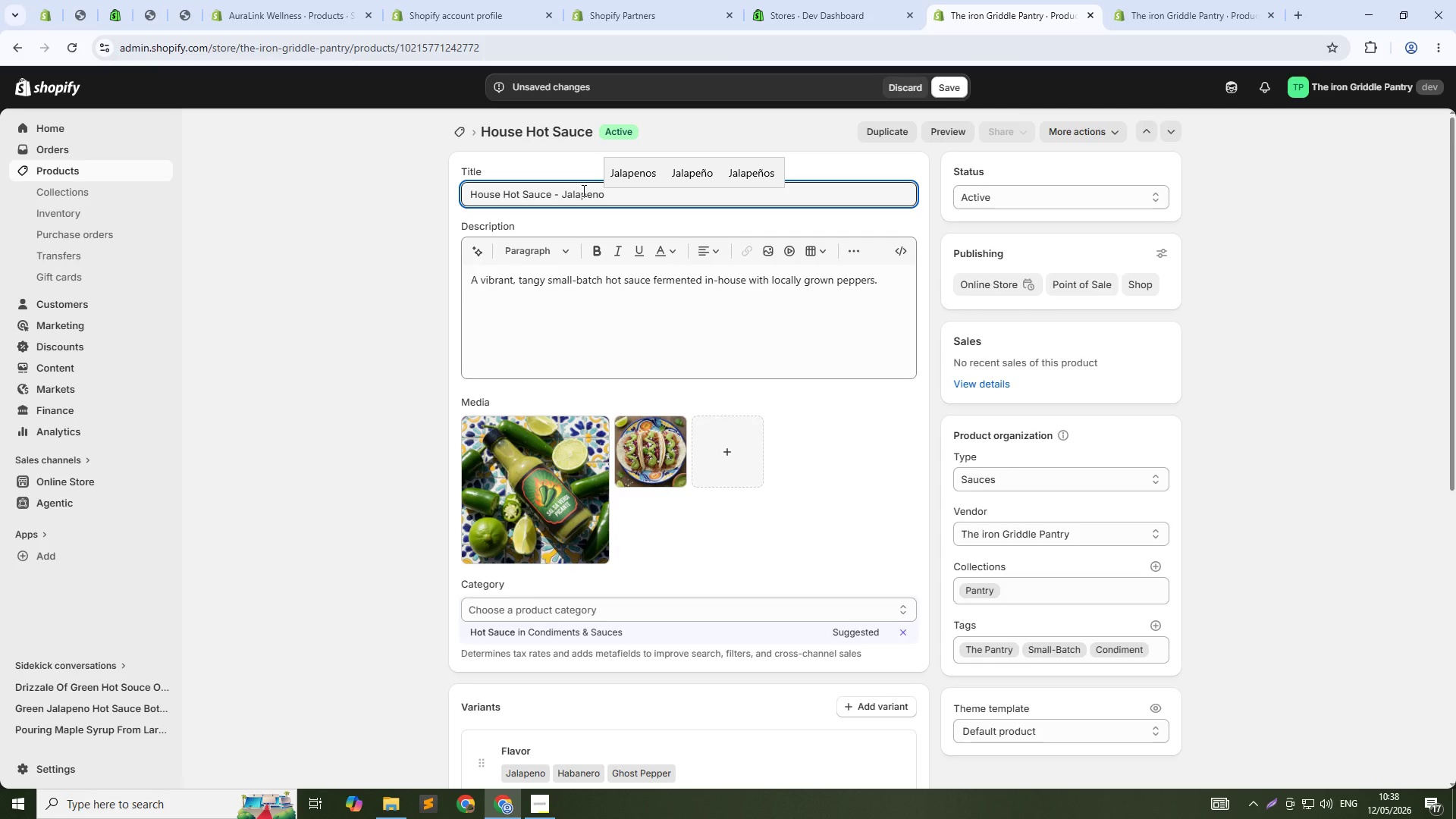 
wait(5.47)
 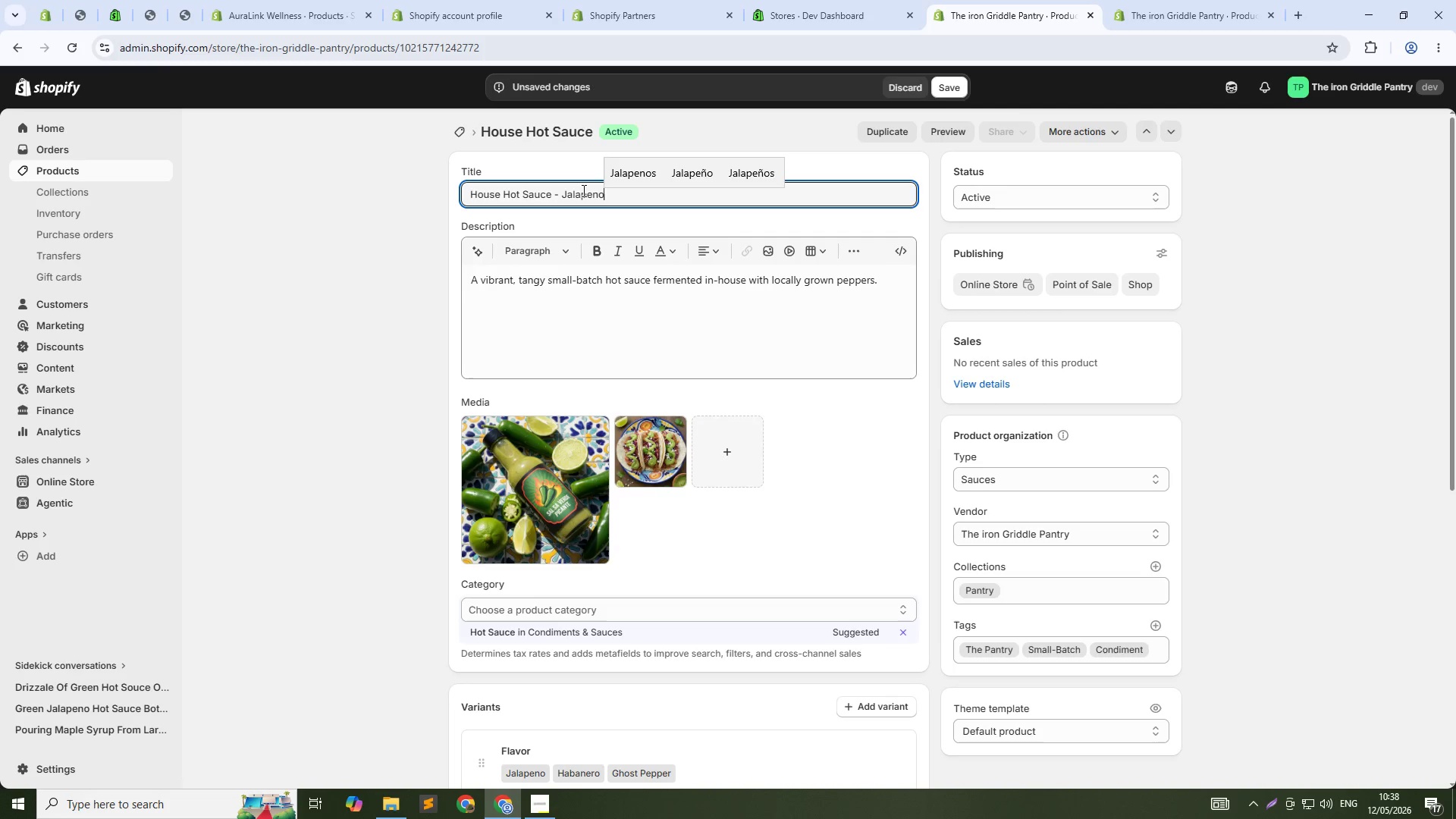 
scroll: coordinate [780, 387], scroll_direction: down, amount: 7.0
 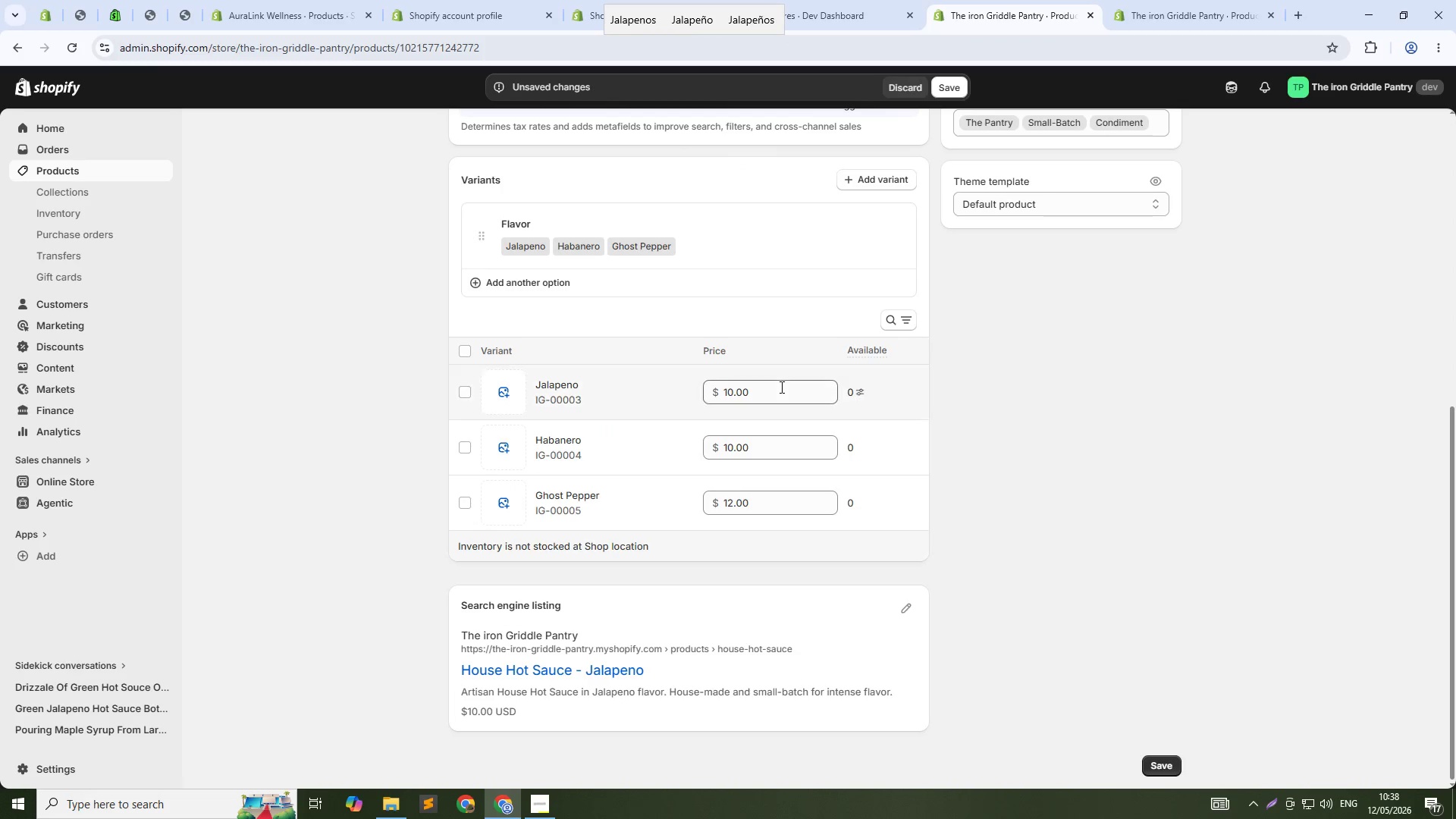 
scroll: coordinate [780, 387], scroll_direction: up, amount: 2.0
 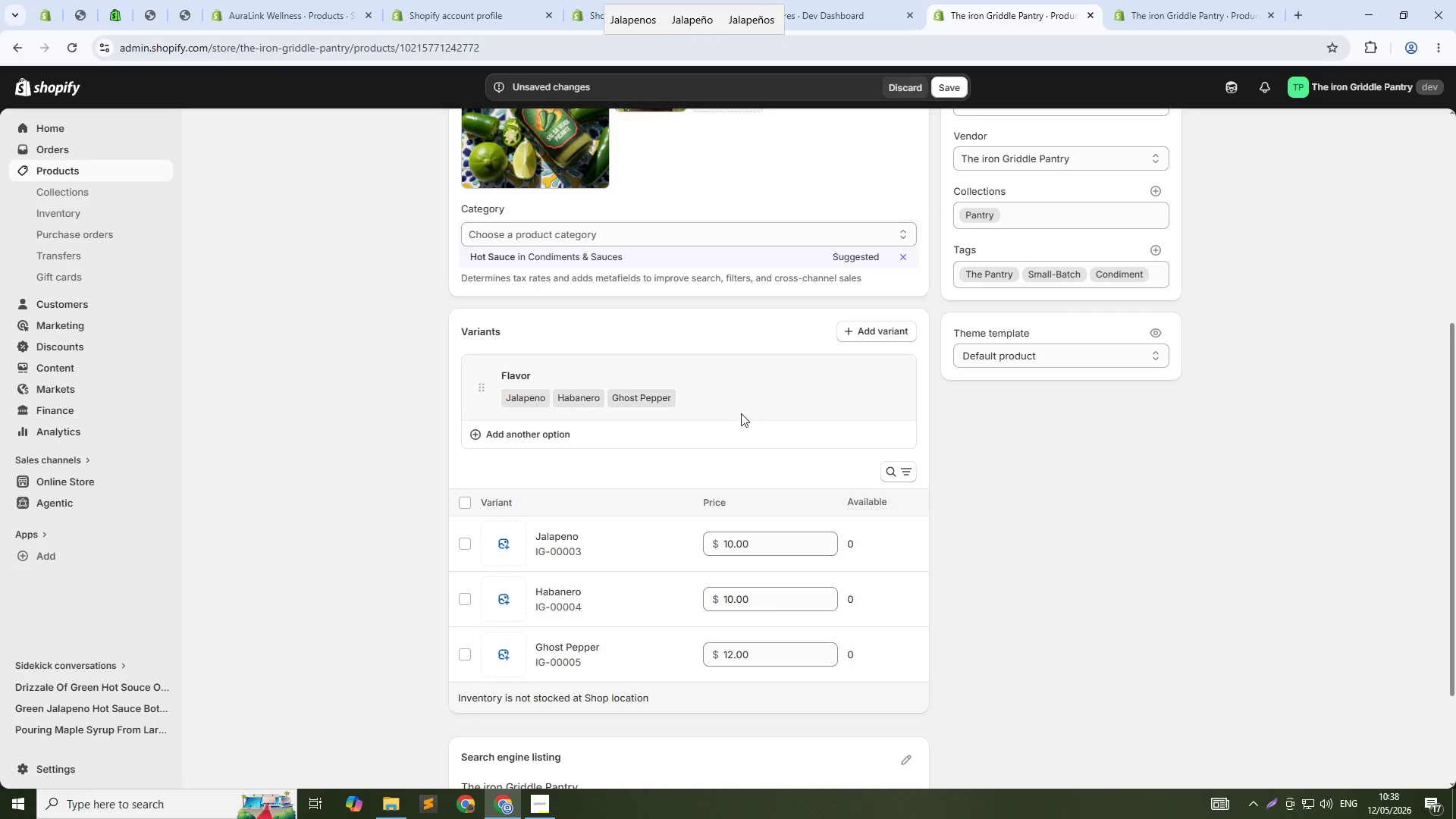 
scroll: coordinate [737, 417], scroll_direction: down, amount: 10.0
 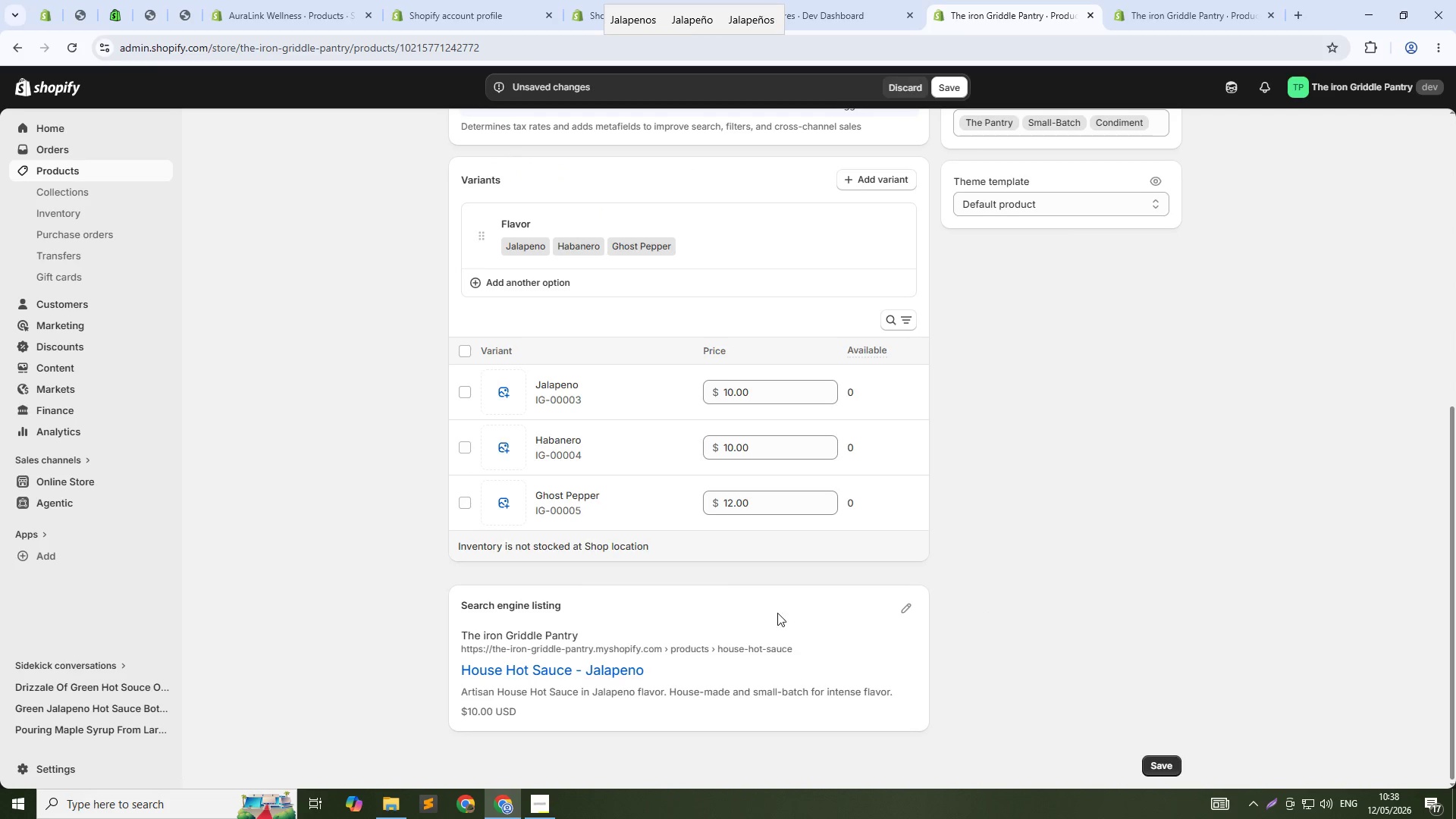 
scroll: coordinate [661, 529], scroll_direction: up, amount: 5.0
 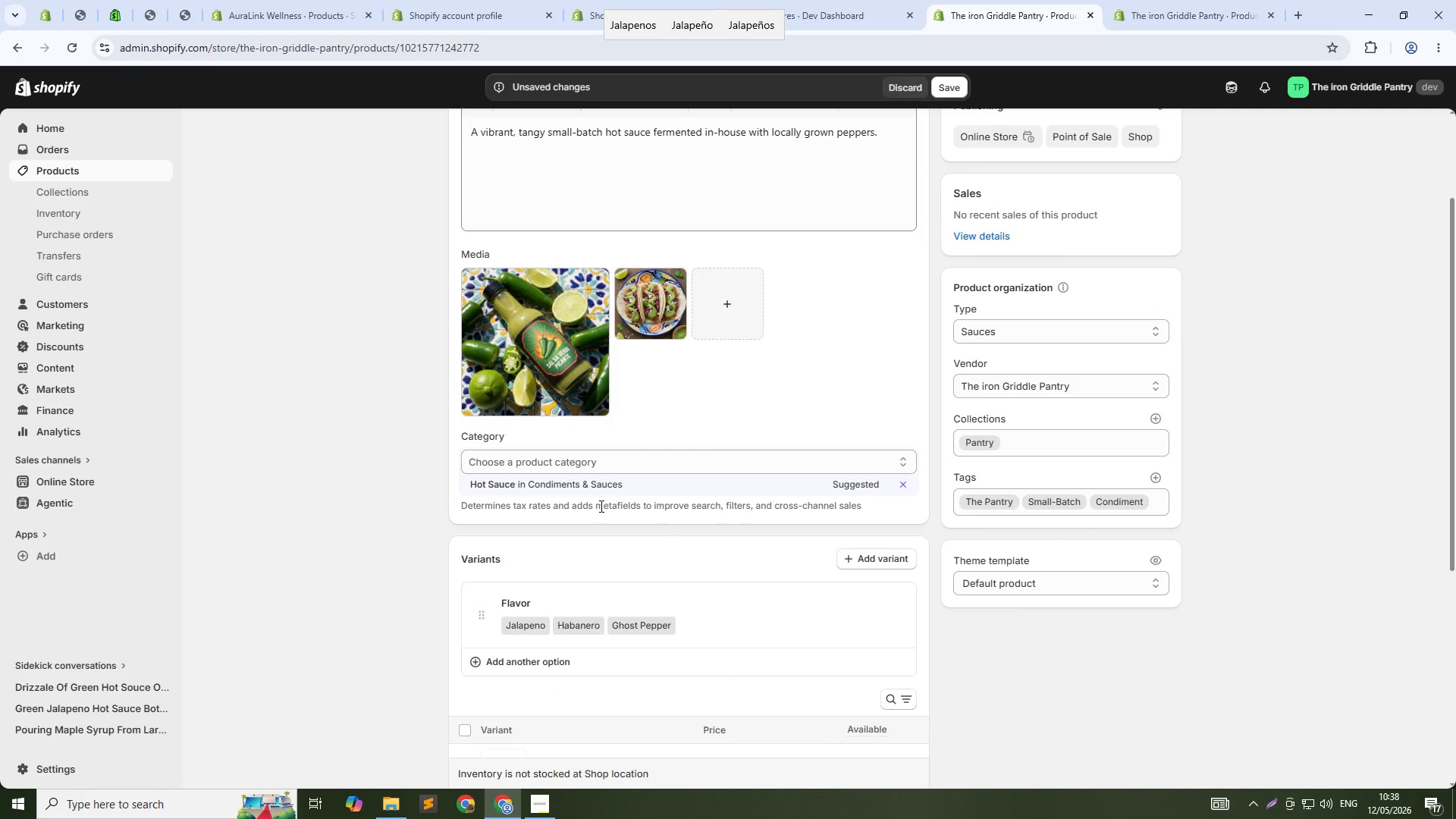 
scroll: coordinate [603, 475], scroll_direction: down, amount: 5.0
 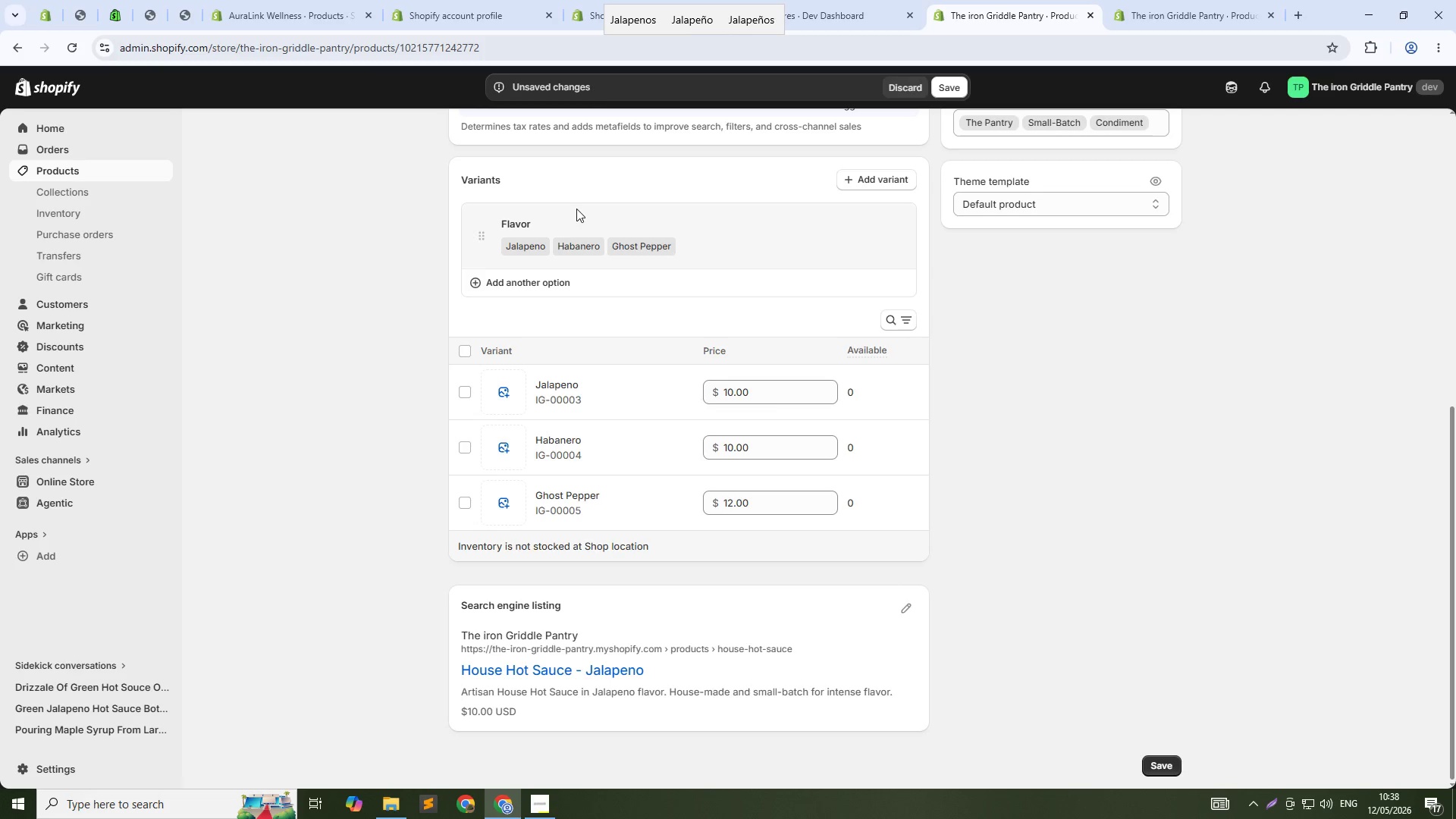 
left_click([578, 249])
 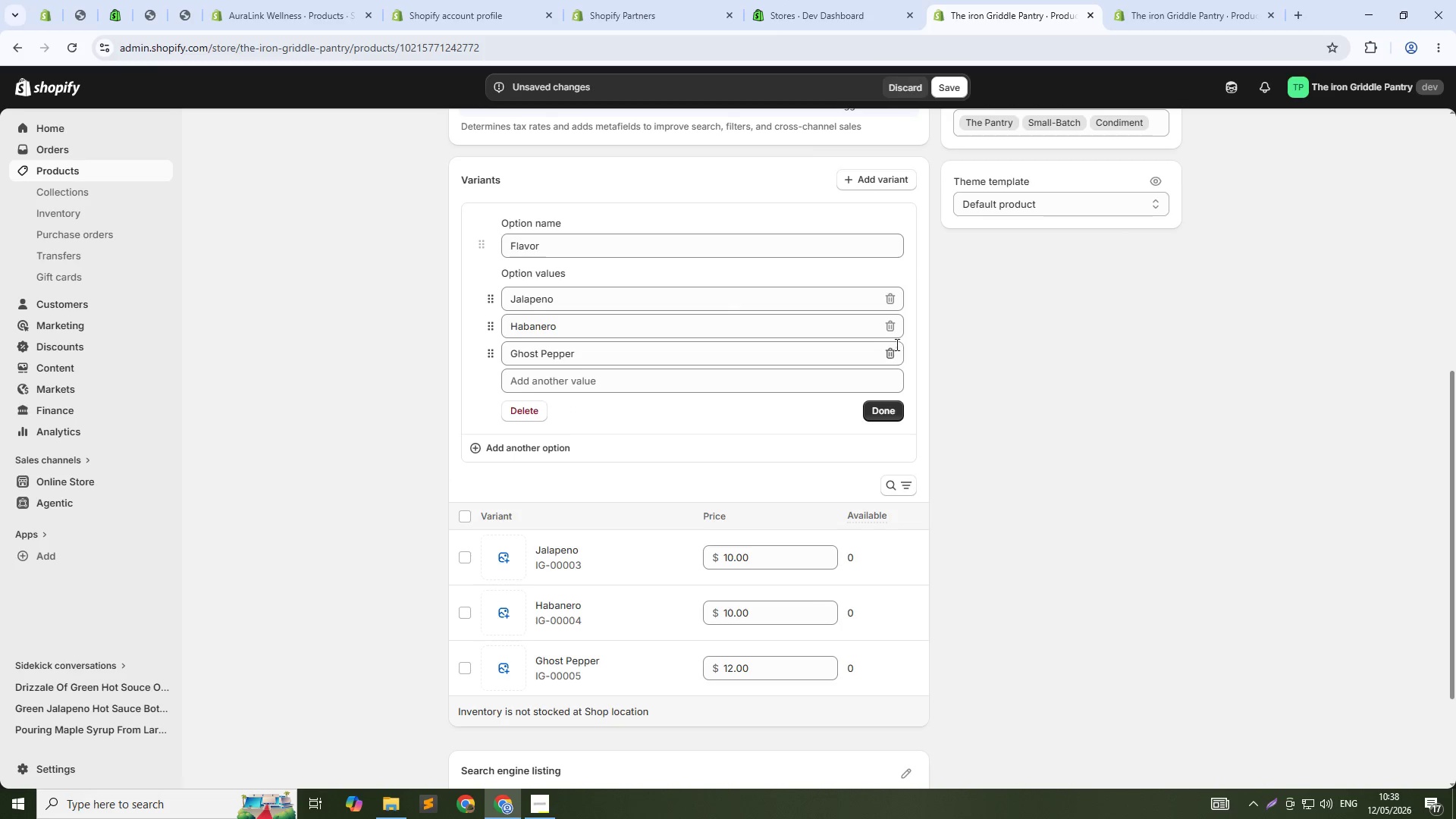 
left_click([888, 320])
 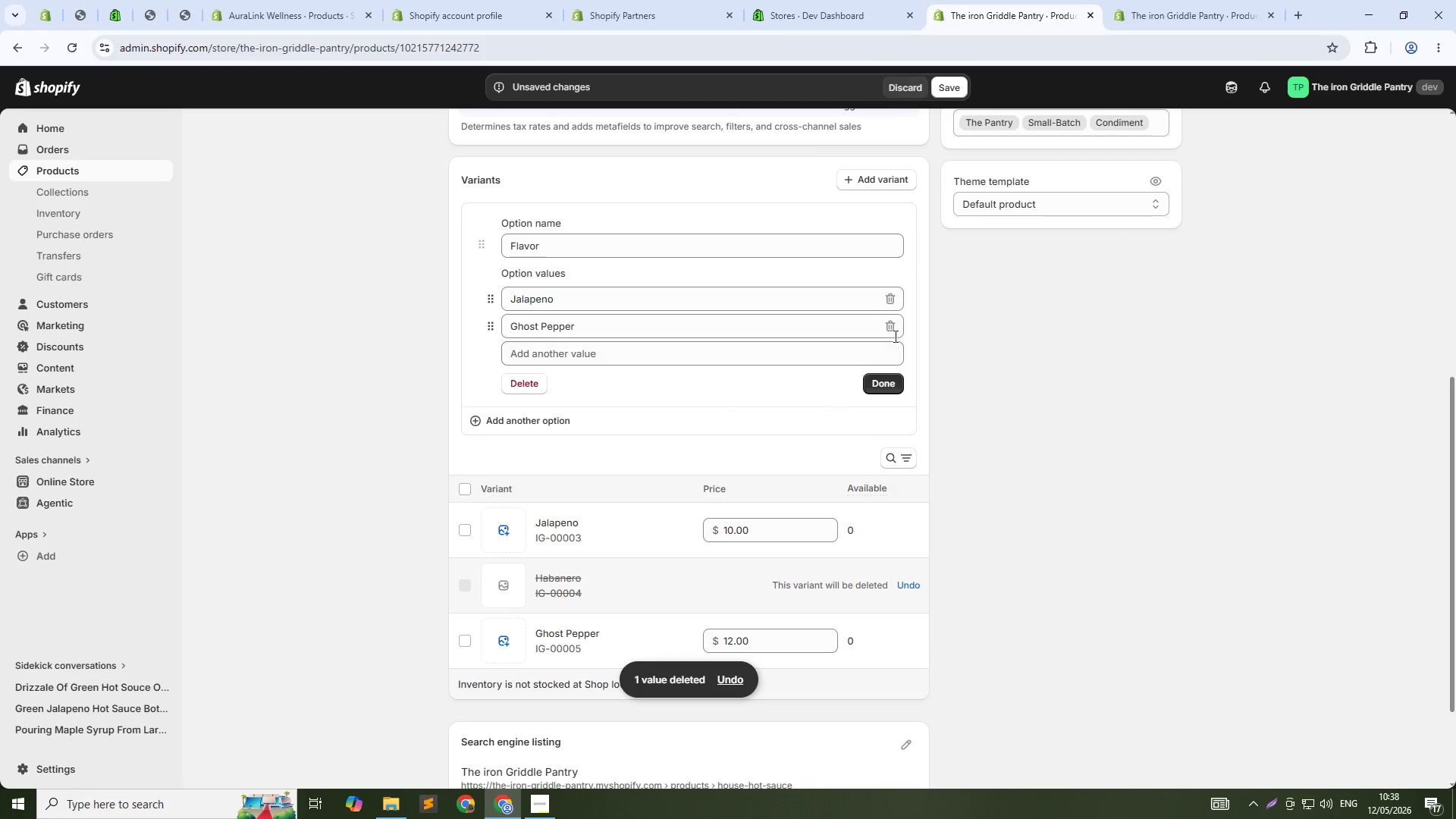 
left_click([891, 328])
 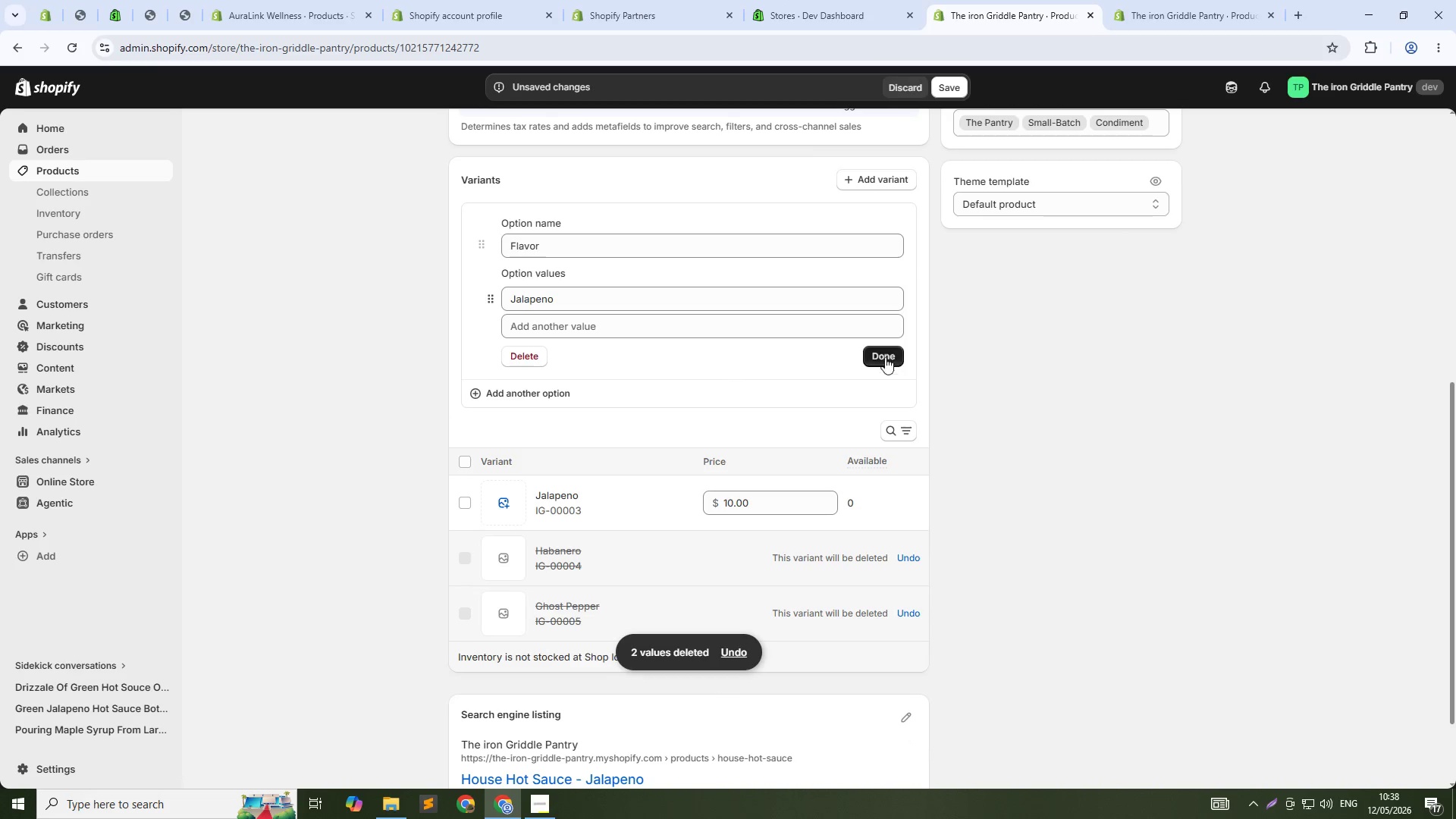 
left_click([885, 354])
 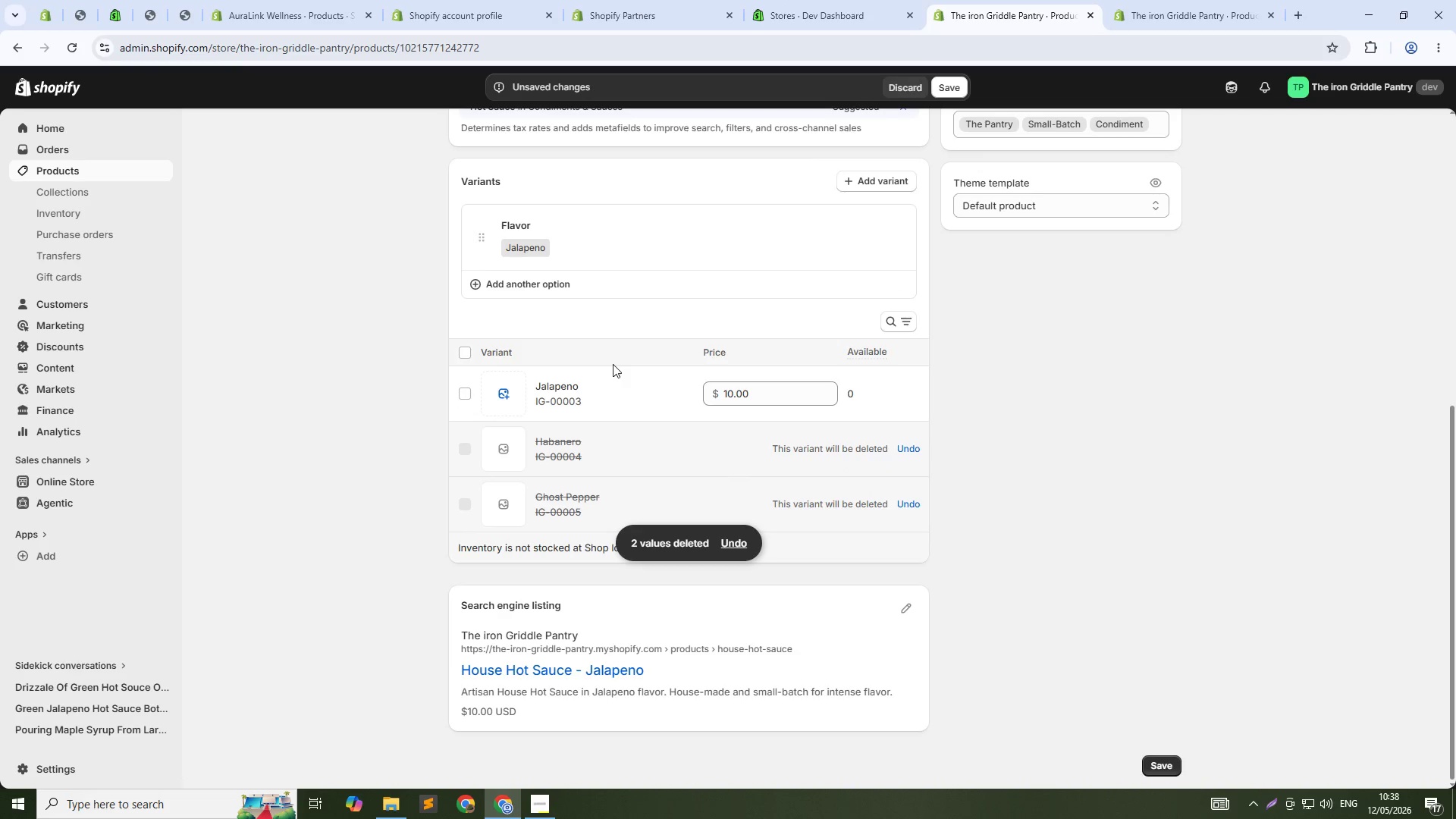 
scroll: coordinate [663, 458], scroll_direction: up, amount: 3.0
 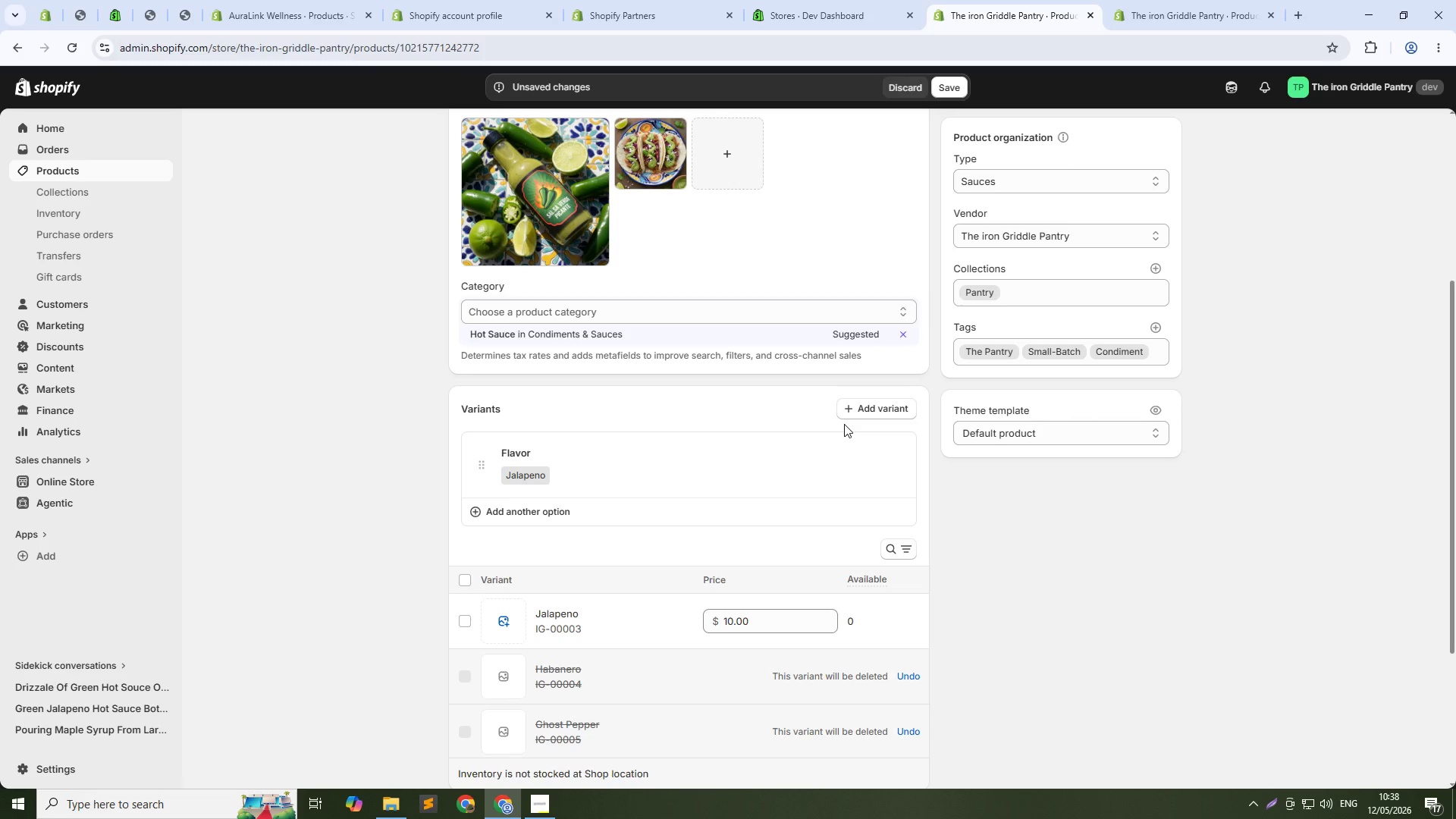 
left_click([961, 88])
 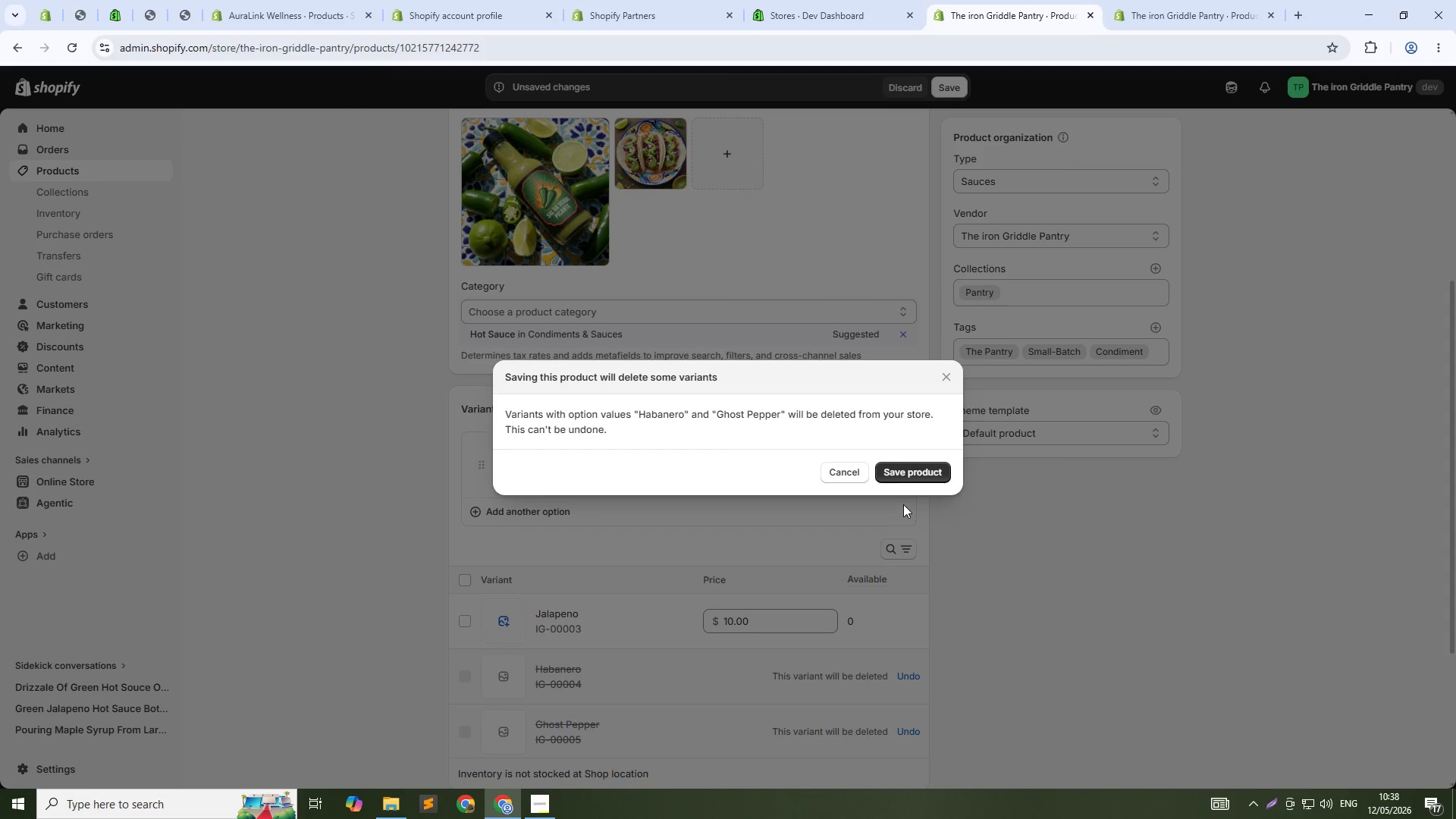 
left_click([904, 477])
 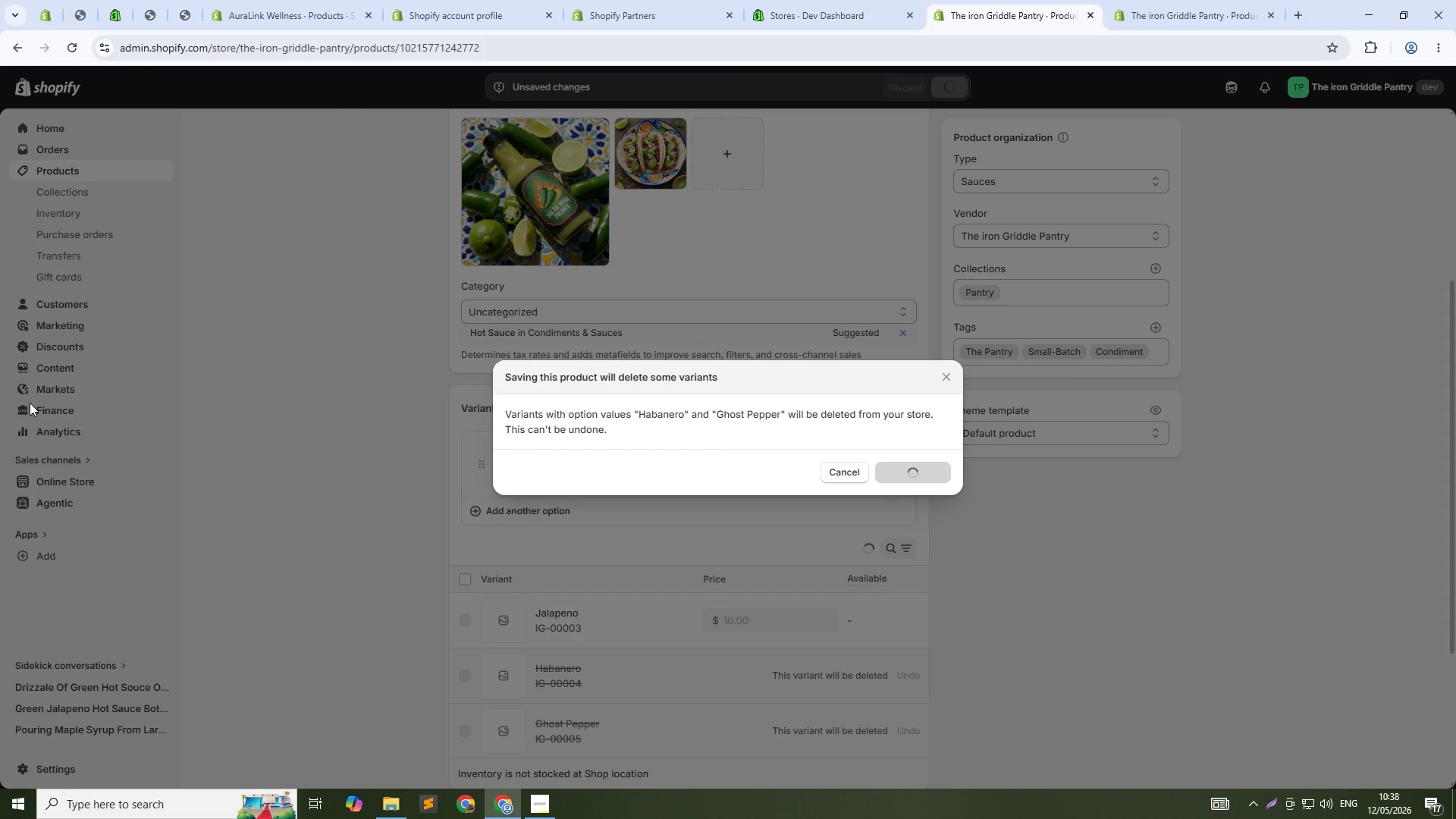 
wait(7.62)
 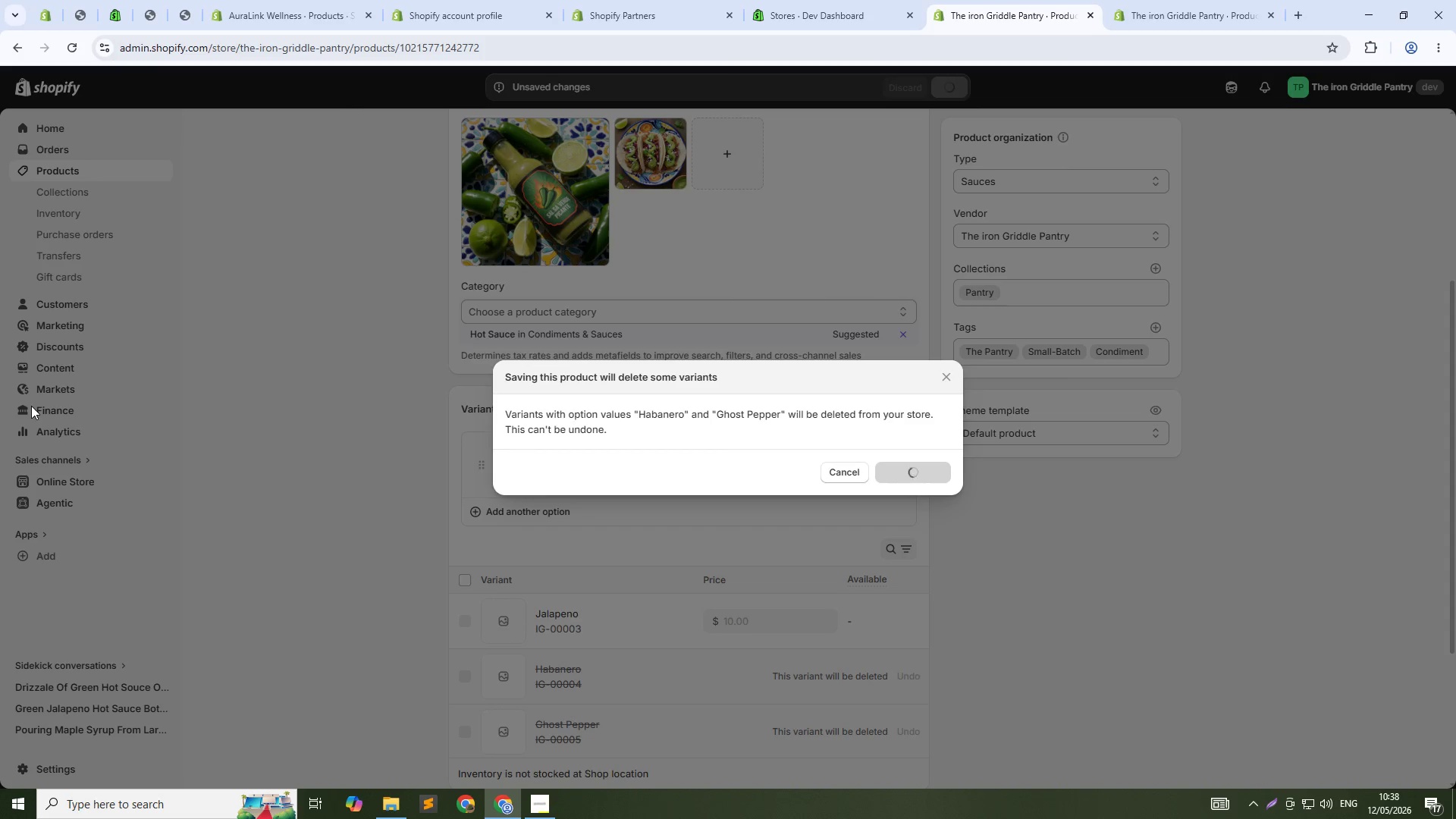 
scroll: coordinate [520, 294], scroll_direction: up, amount: 12.0
 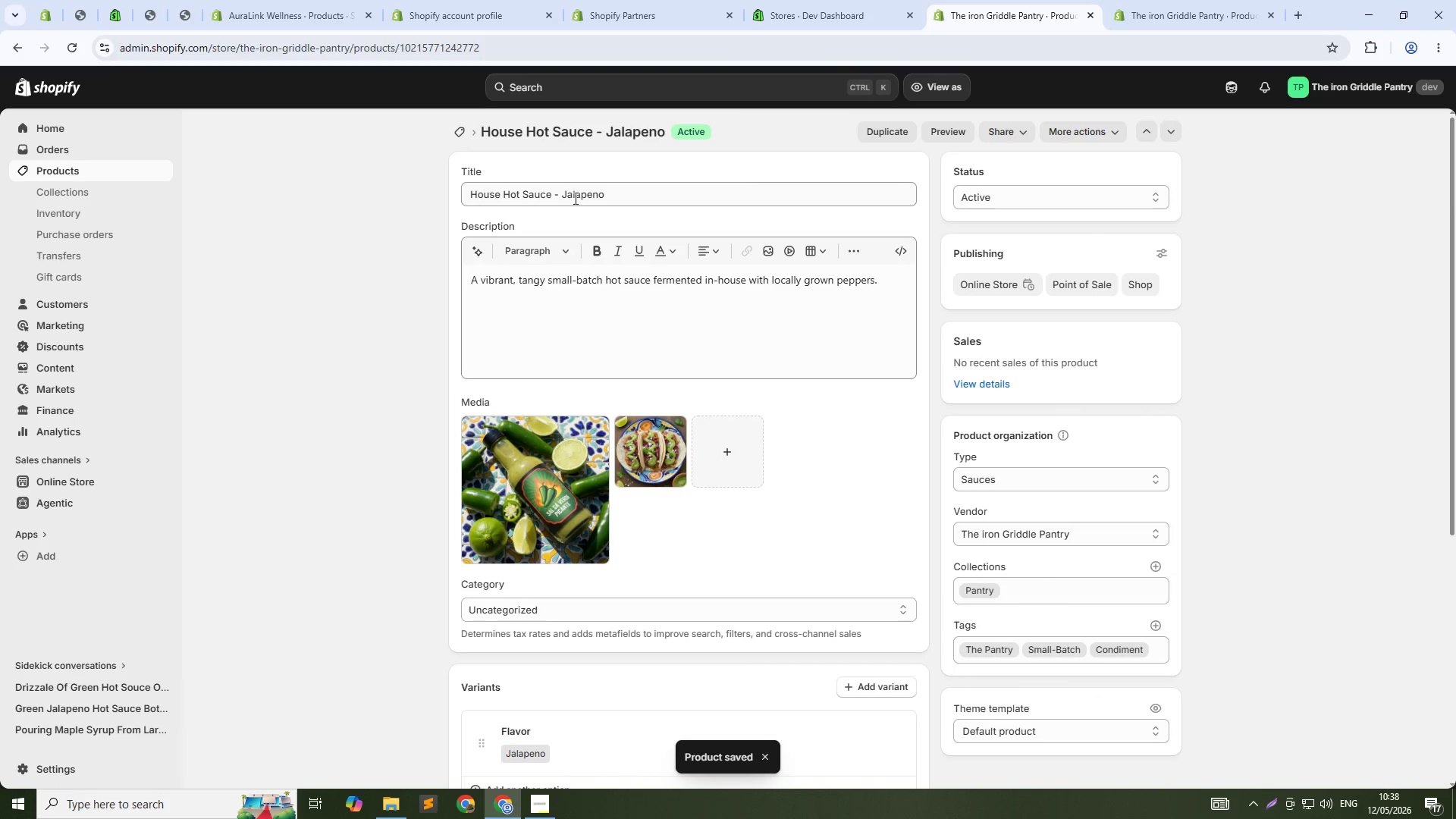 
double_click([574, 198])
 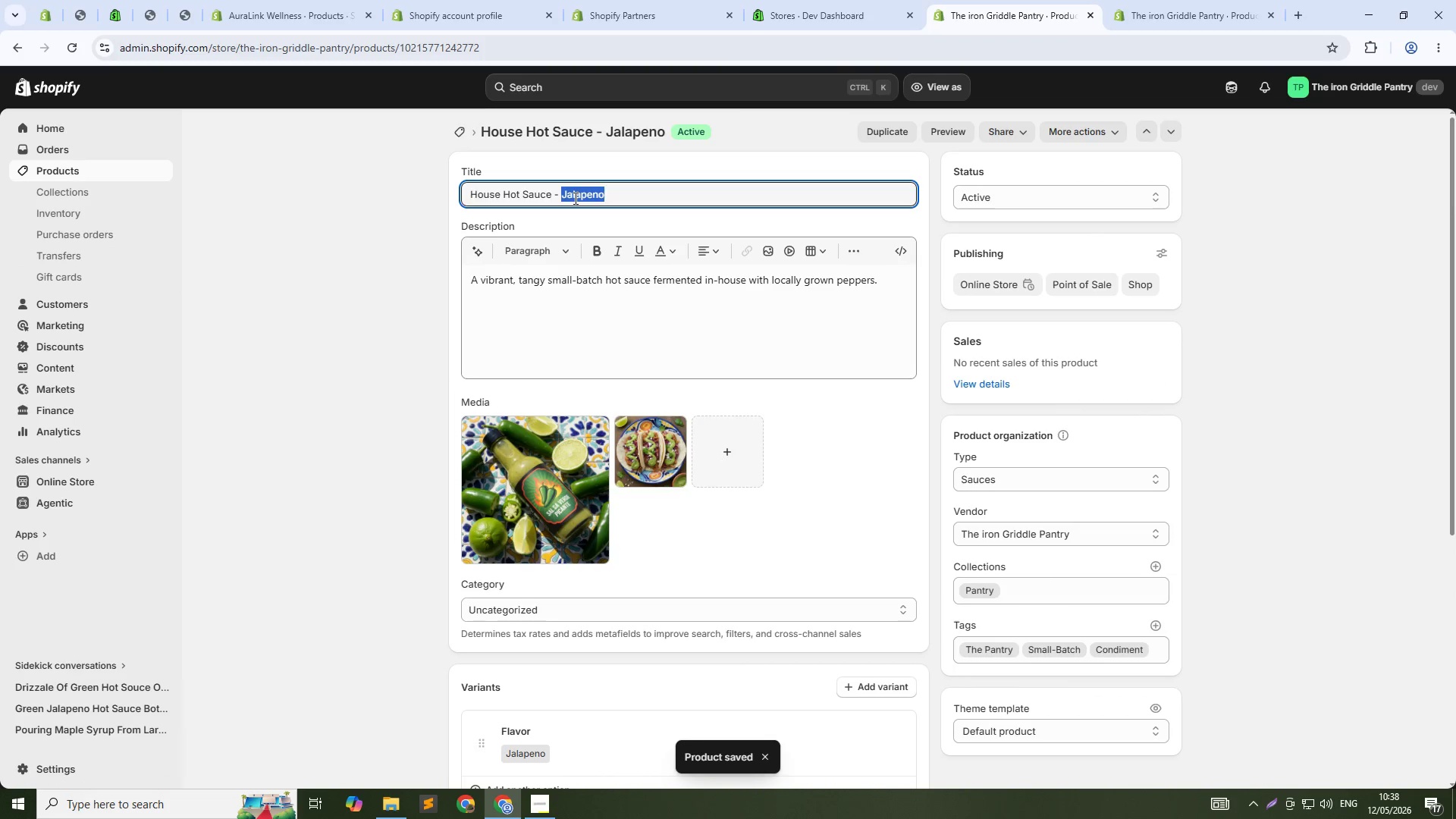 
triple_click([574, 198])
 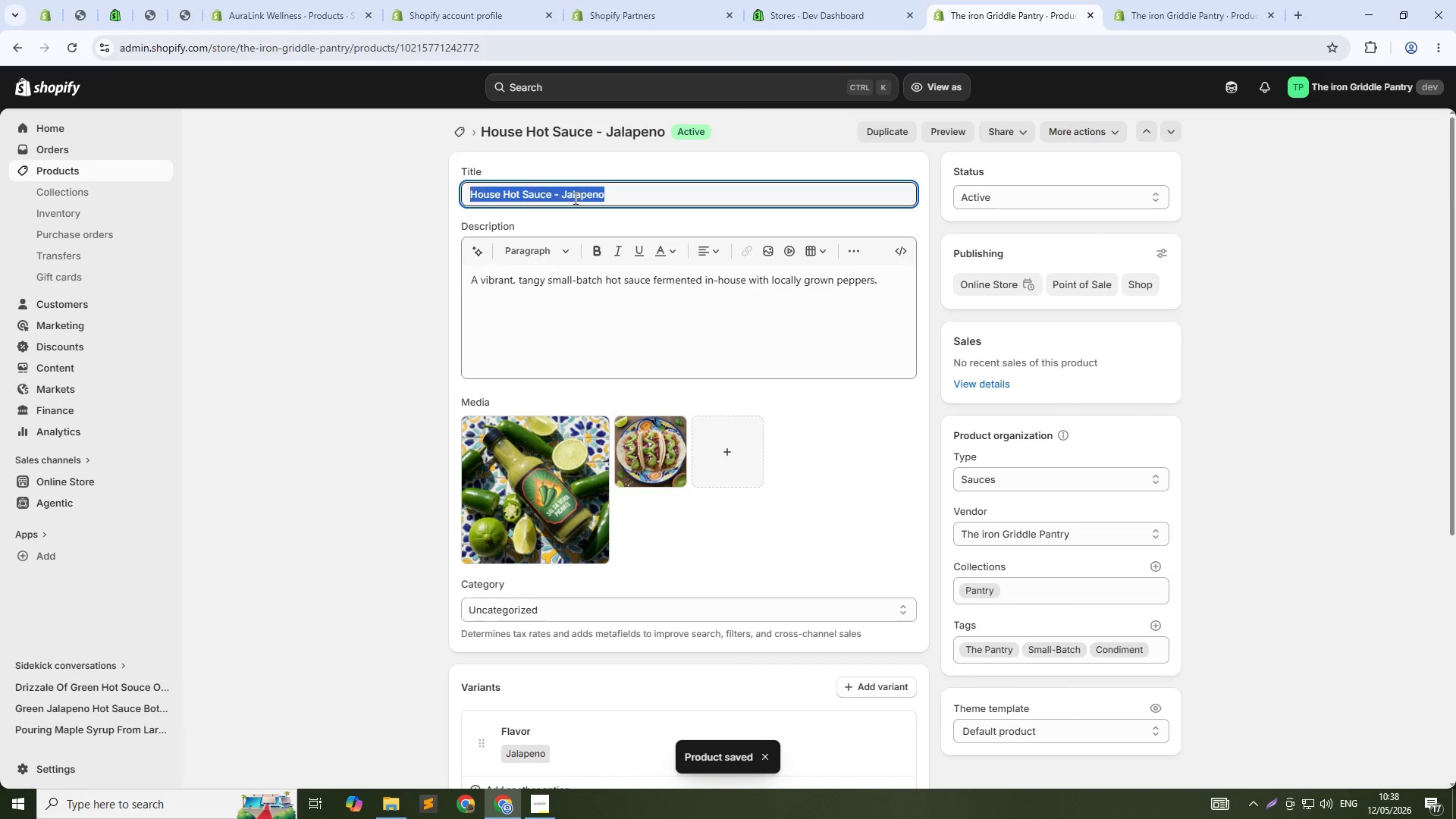 
key(Control+ControlLeft)
 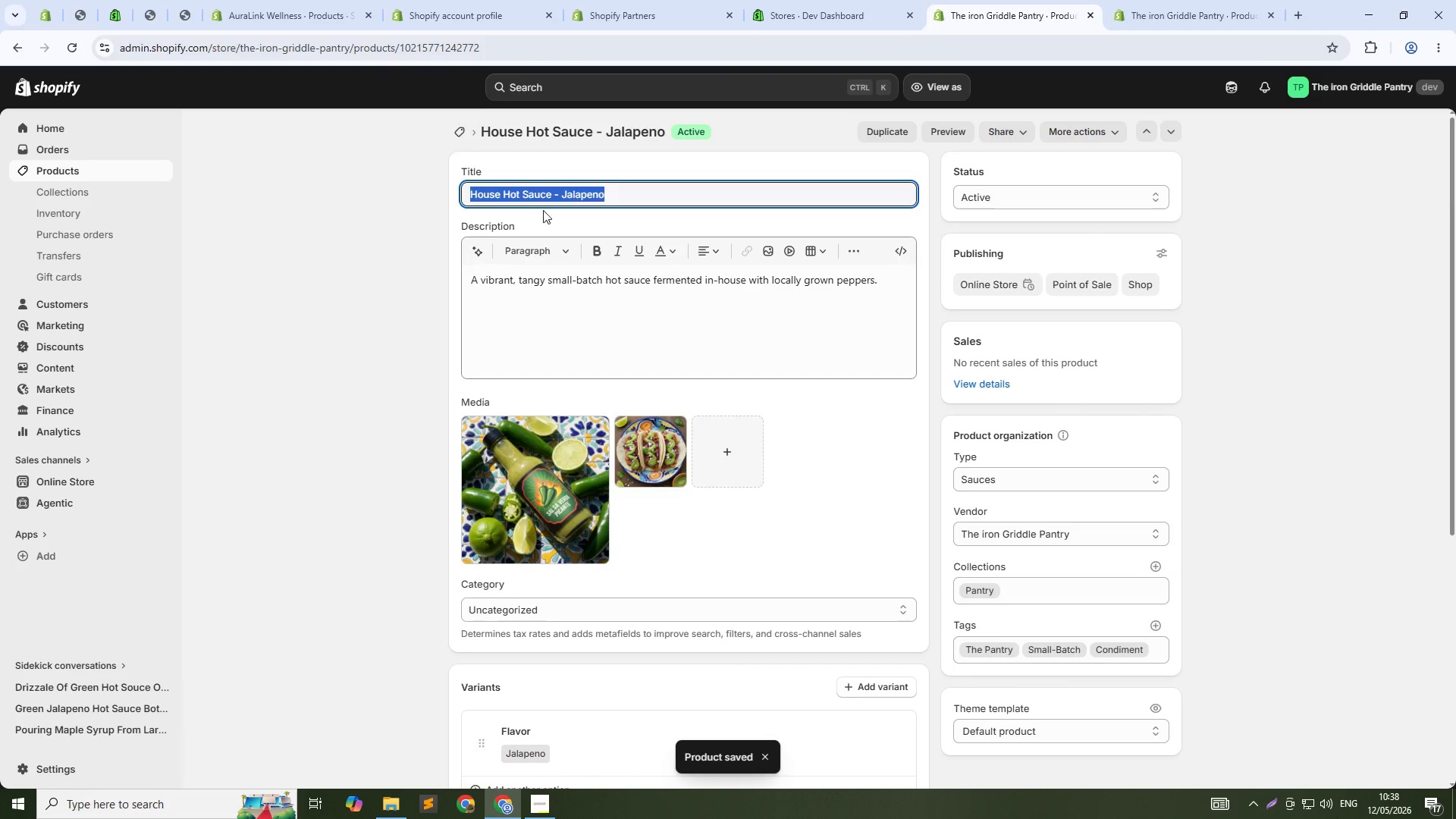 
key(Control+C)
 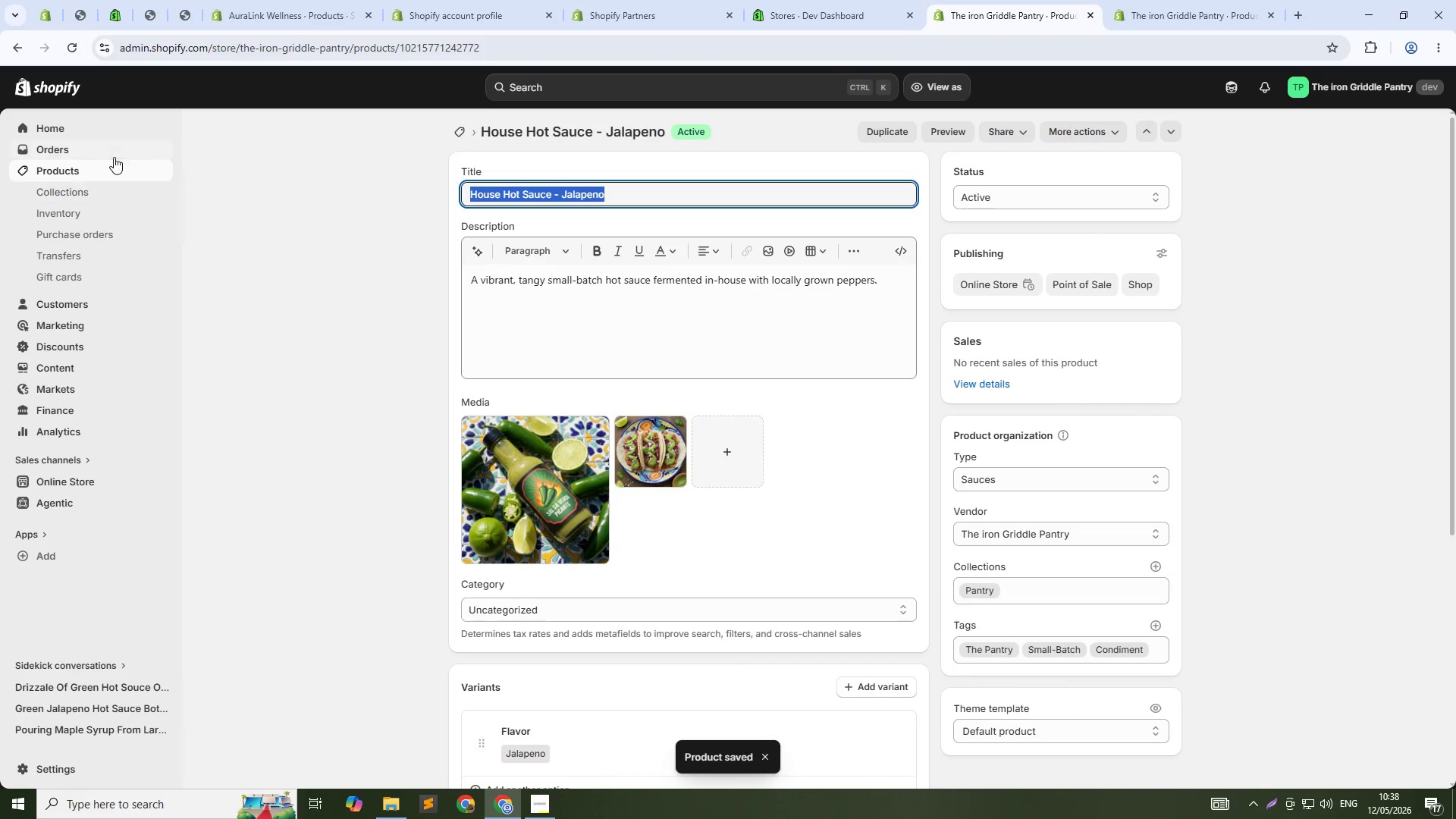 
left_click([109, 163])
 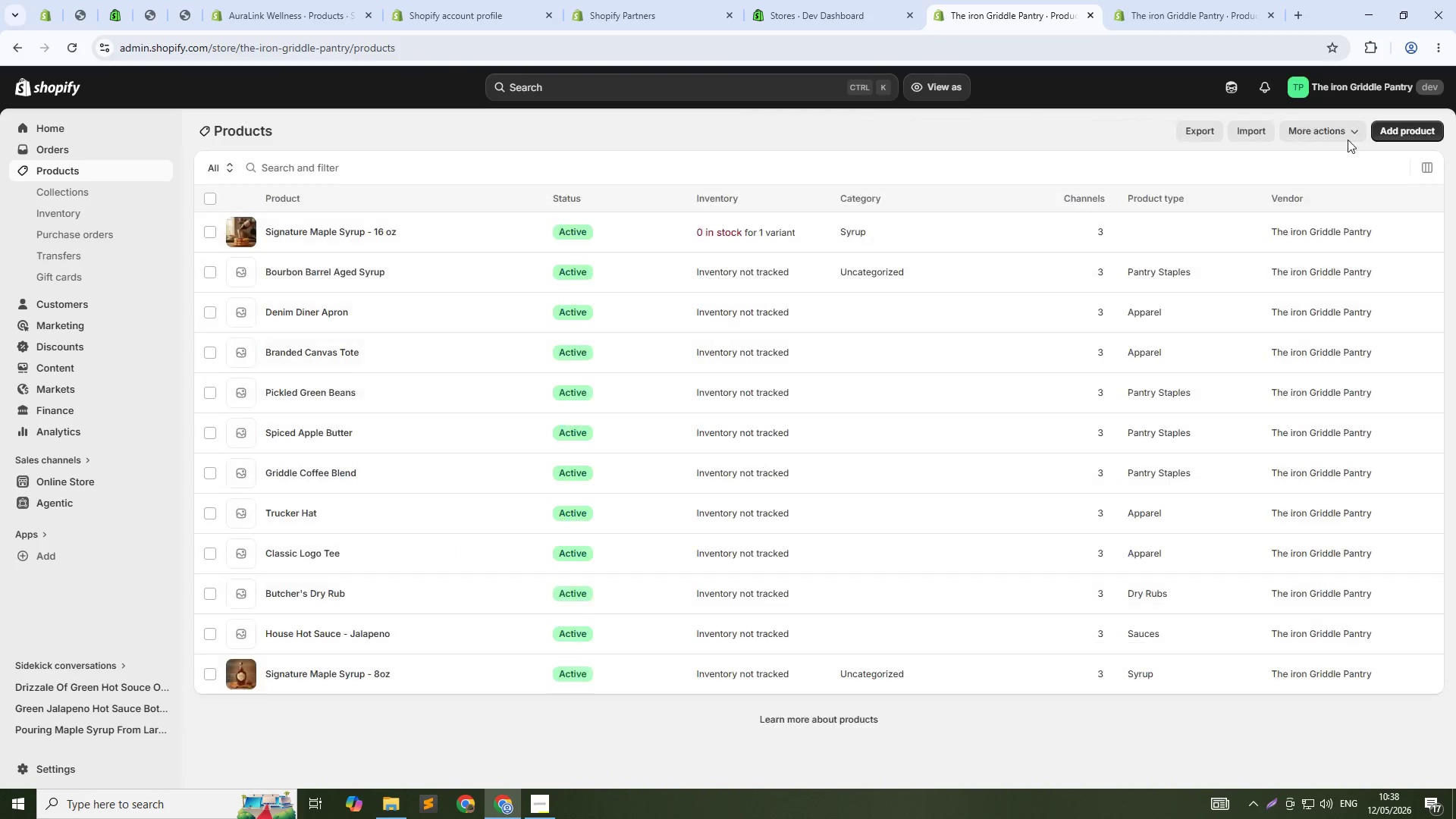 
left_click([1383, 126])
 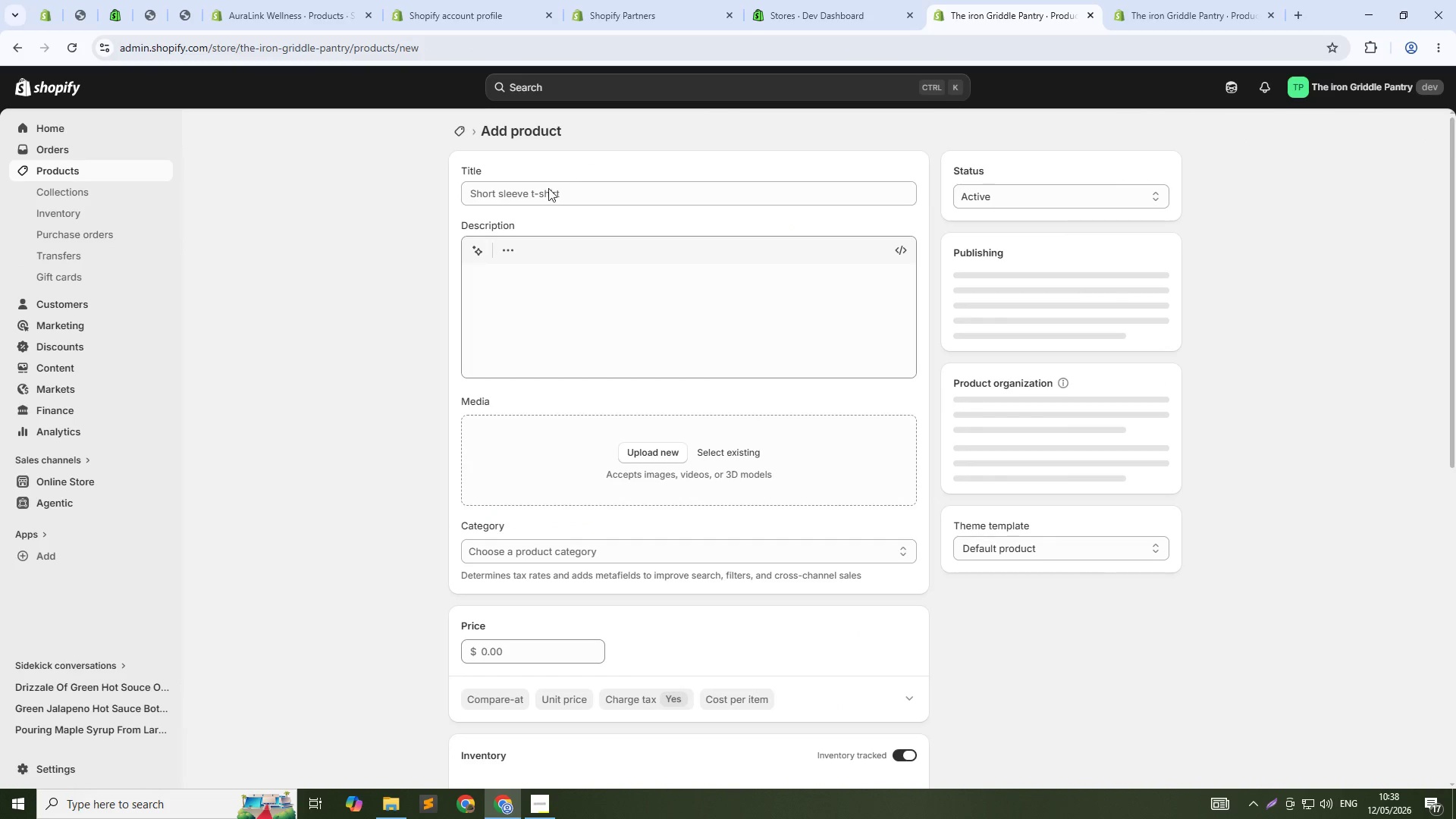 
left_click([521, 194])
 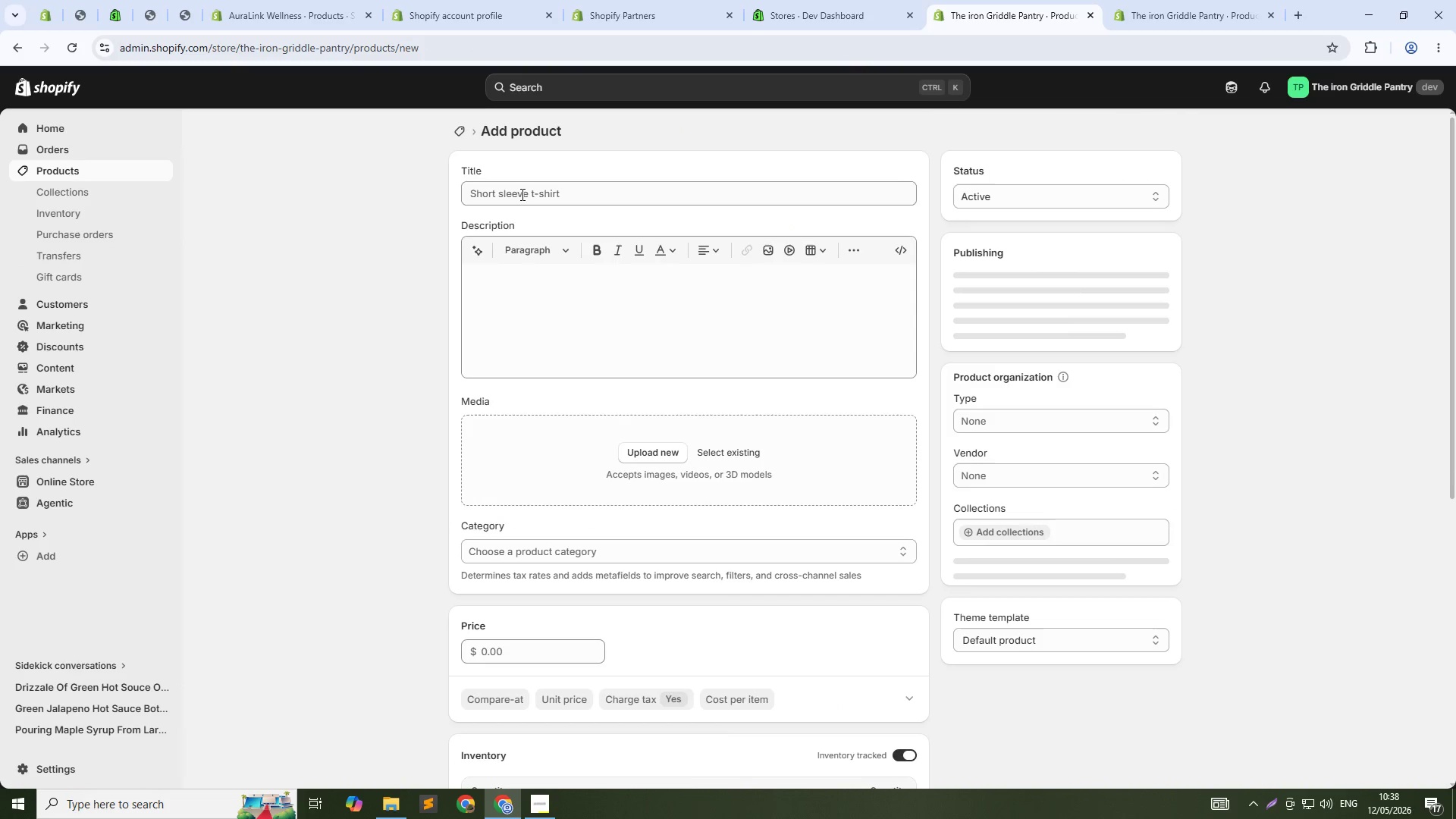 
key(Control+ControlLeft)
 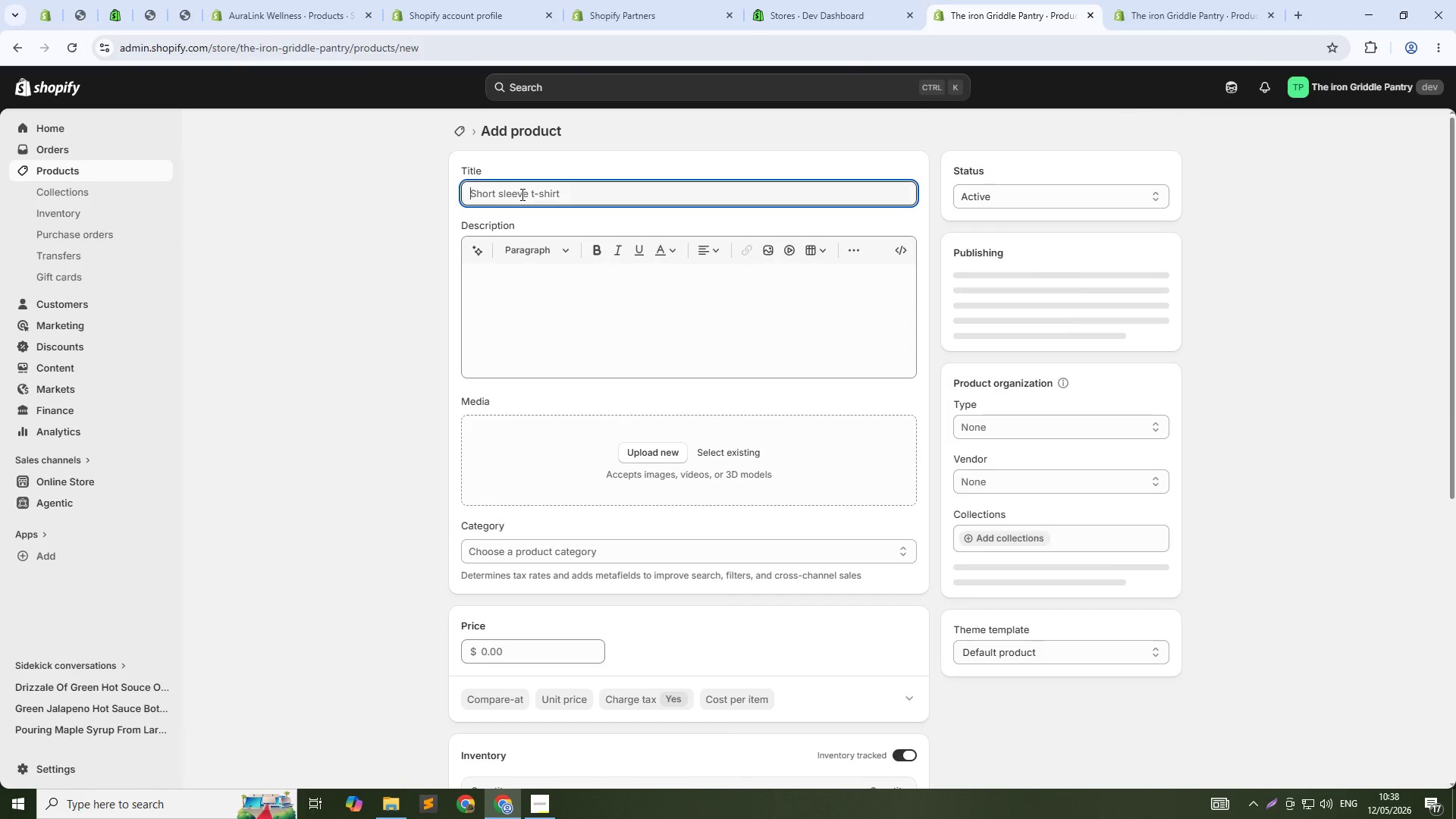 
key(Control+V)
 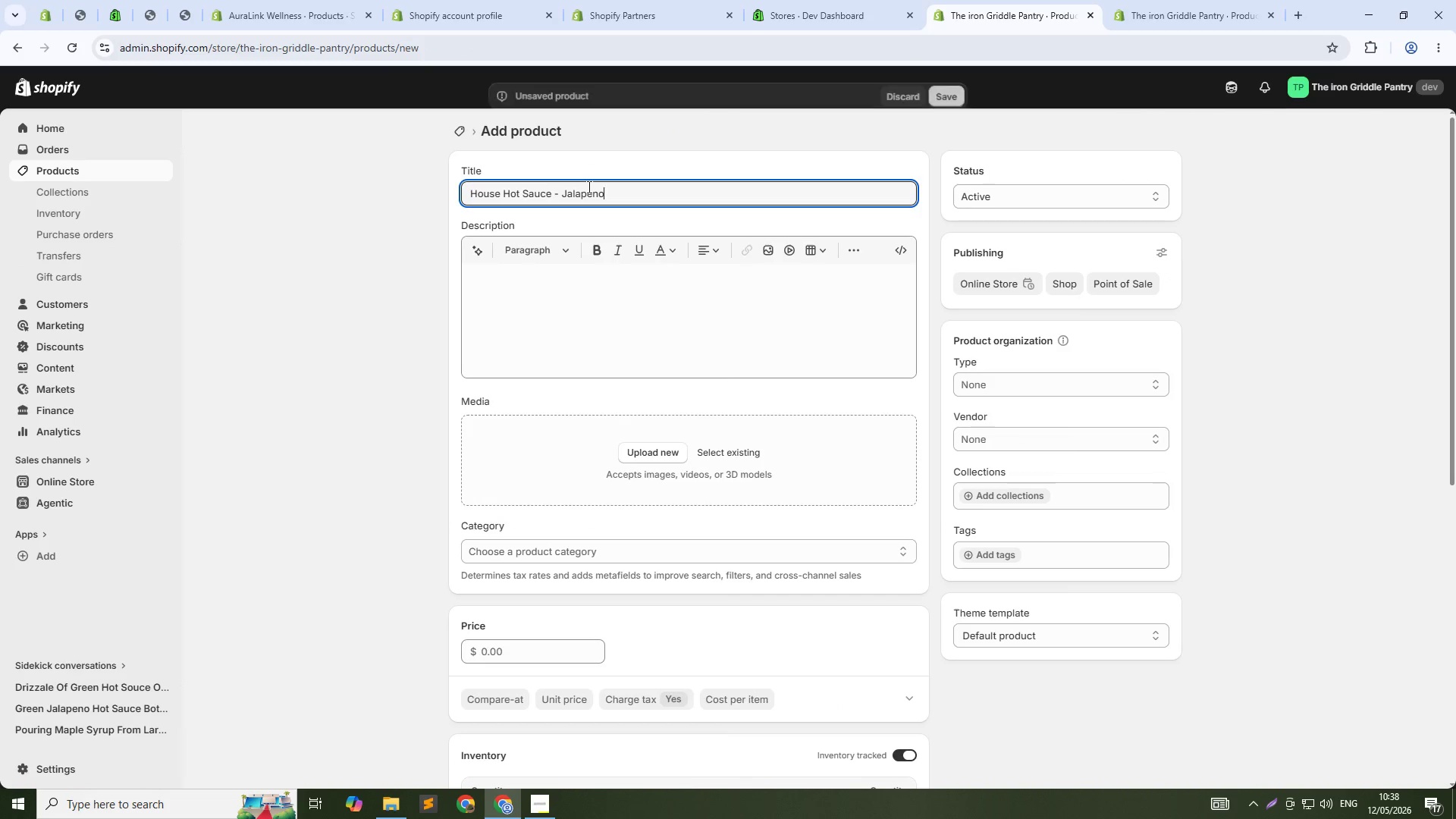 
double_click([588, 187])
 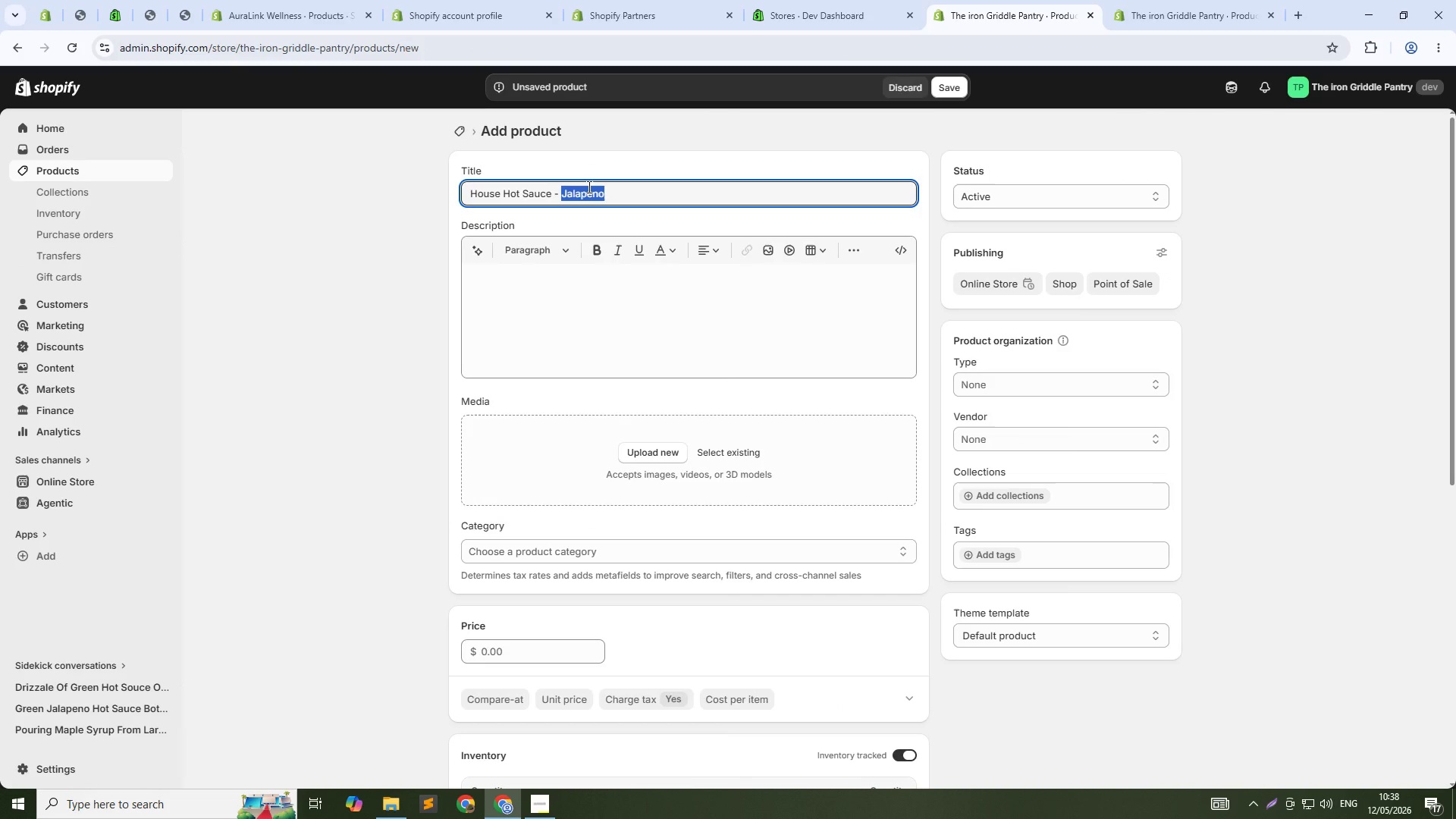 
type(Habanero)
 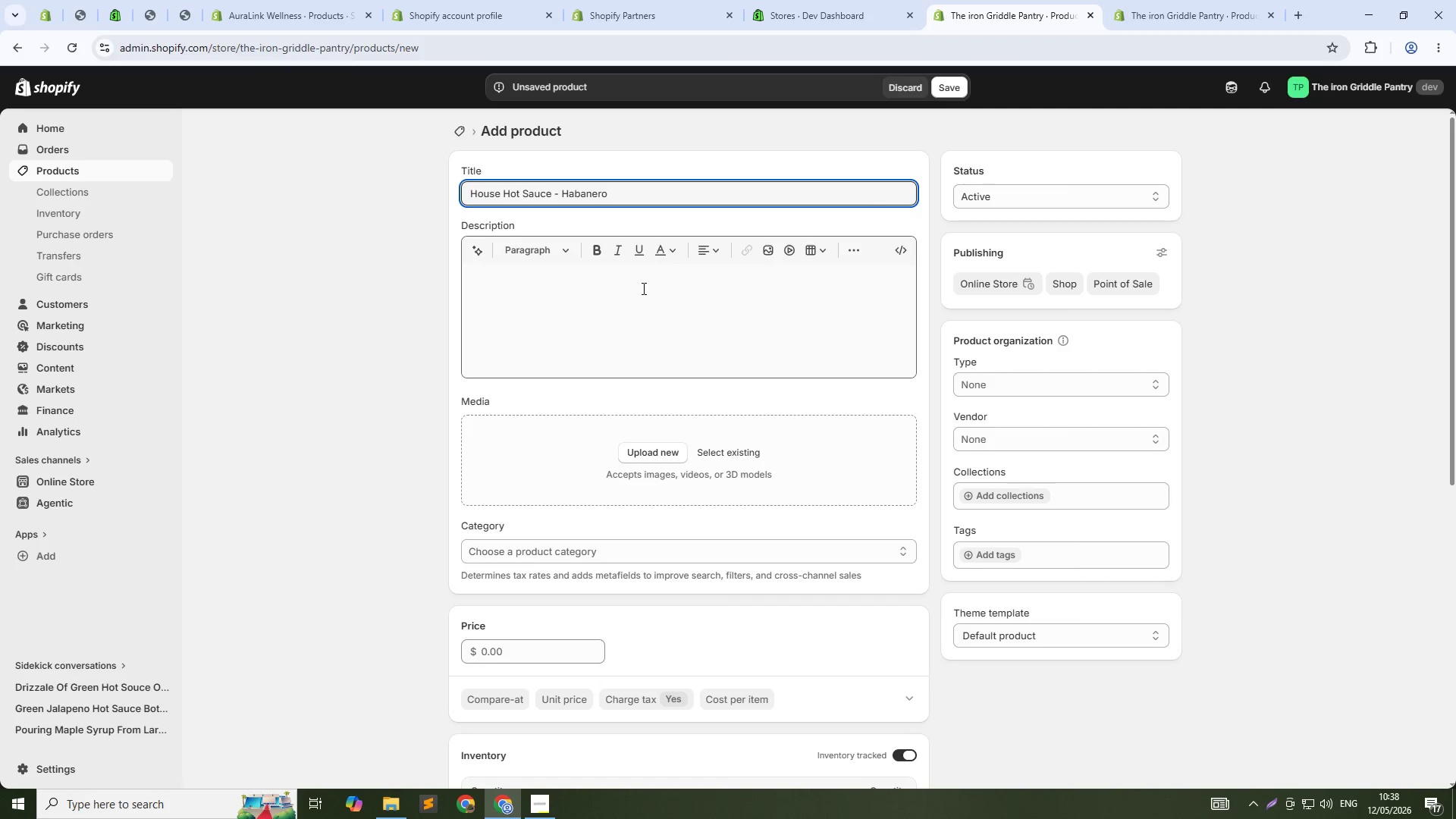 
left_click([635, 297])
 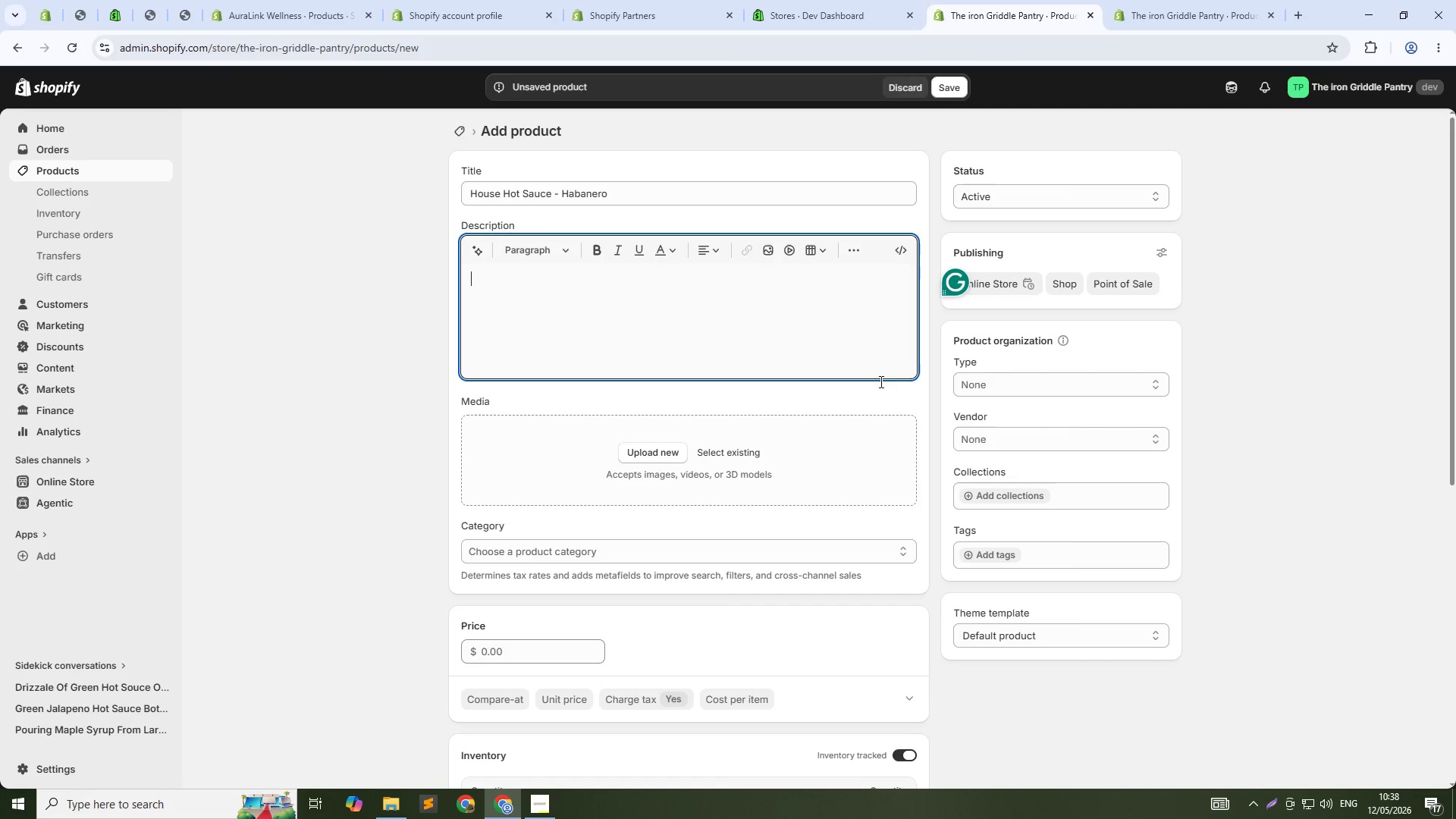 
left_click([988, 381])
 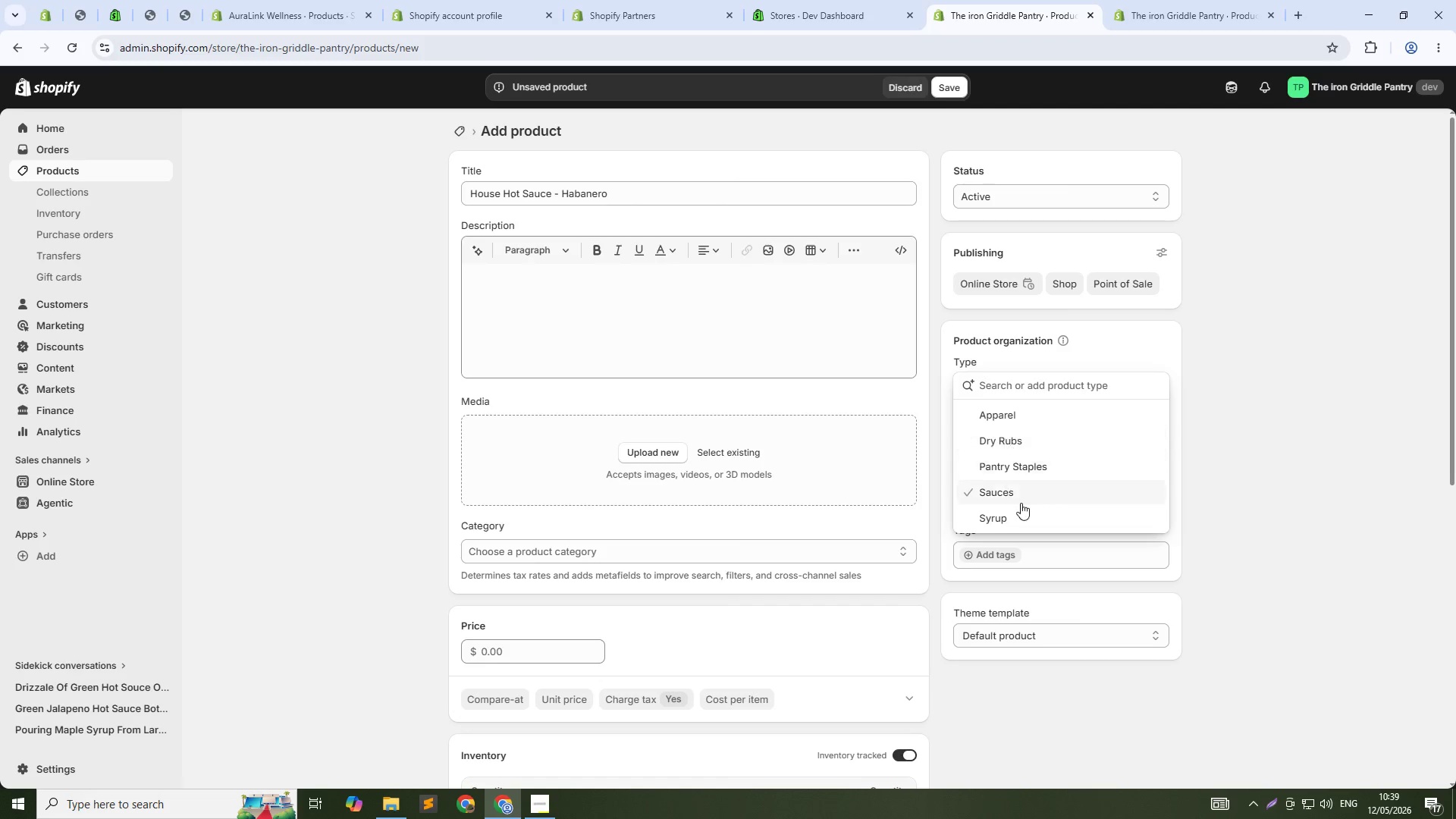 
left_click([1012, 493])
 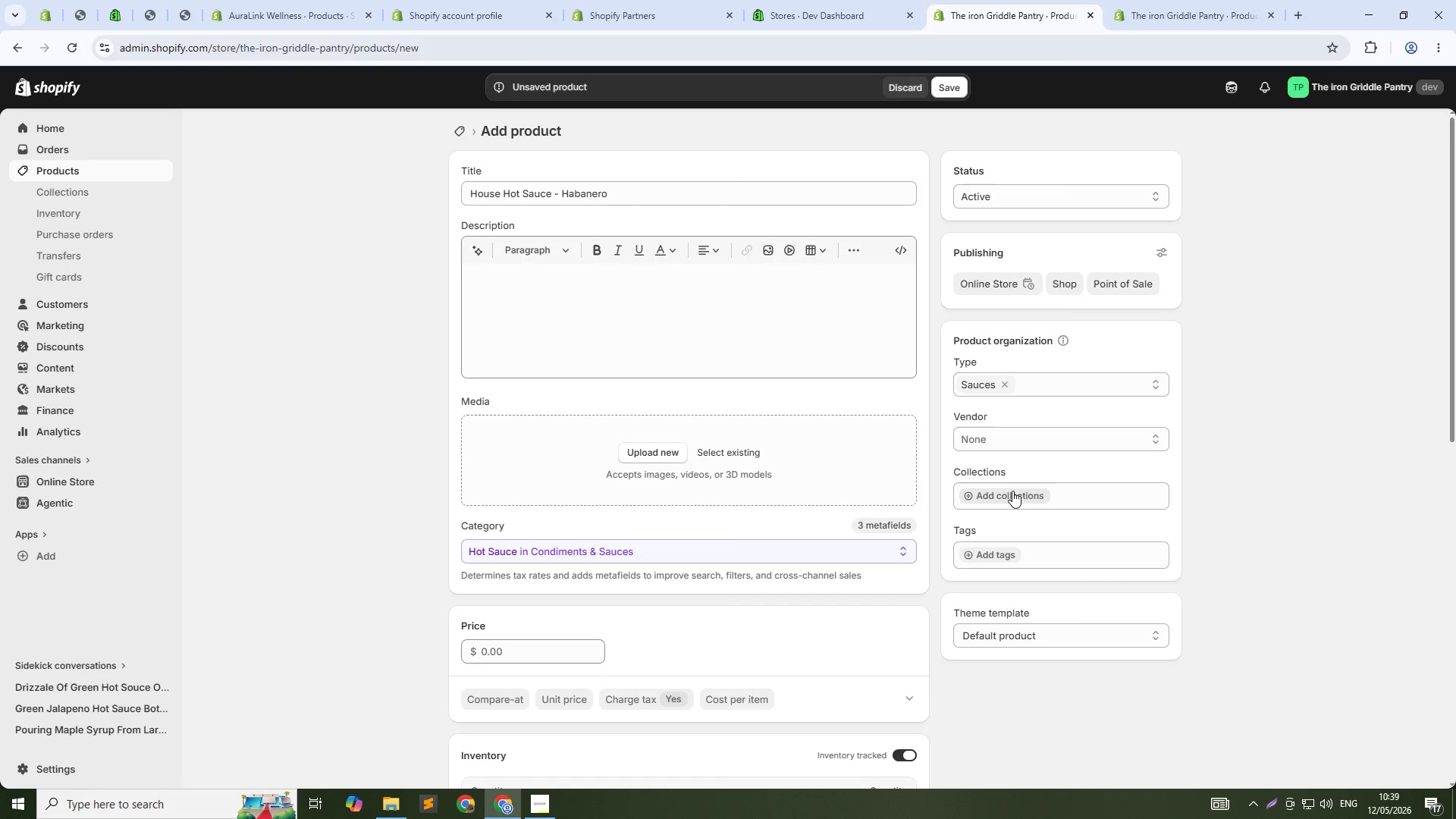 
left_click([1009, 500])
 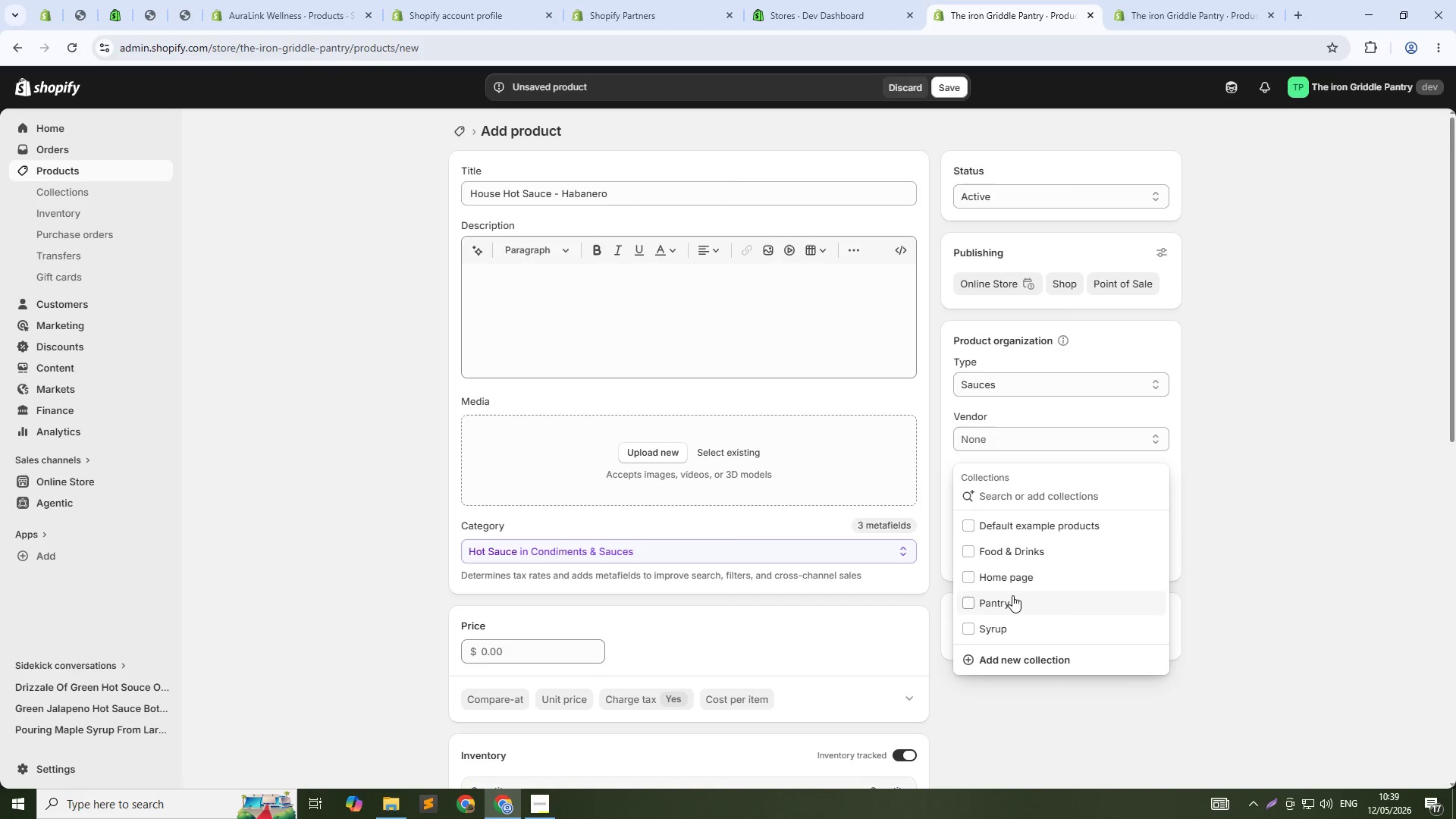 
left_click([1003, 608])
 